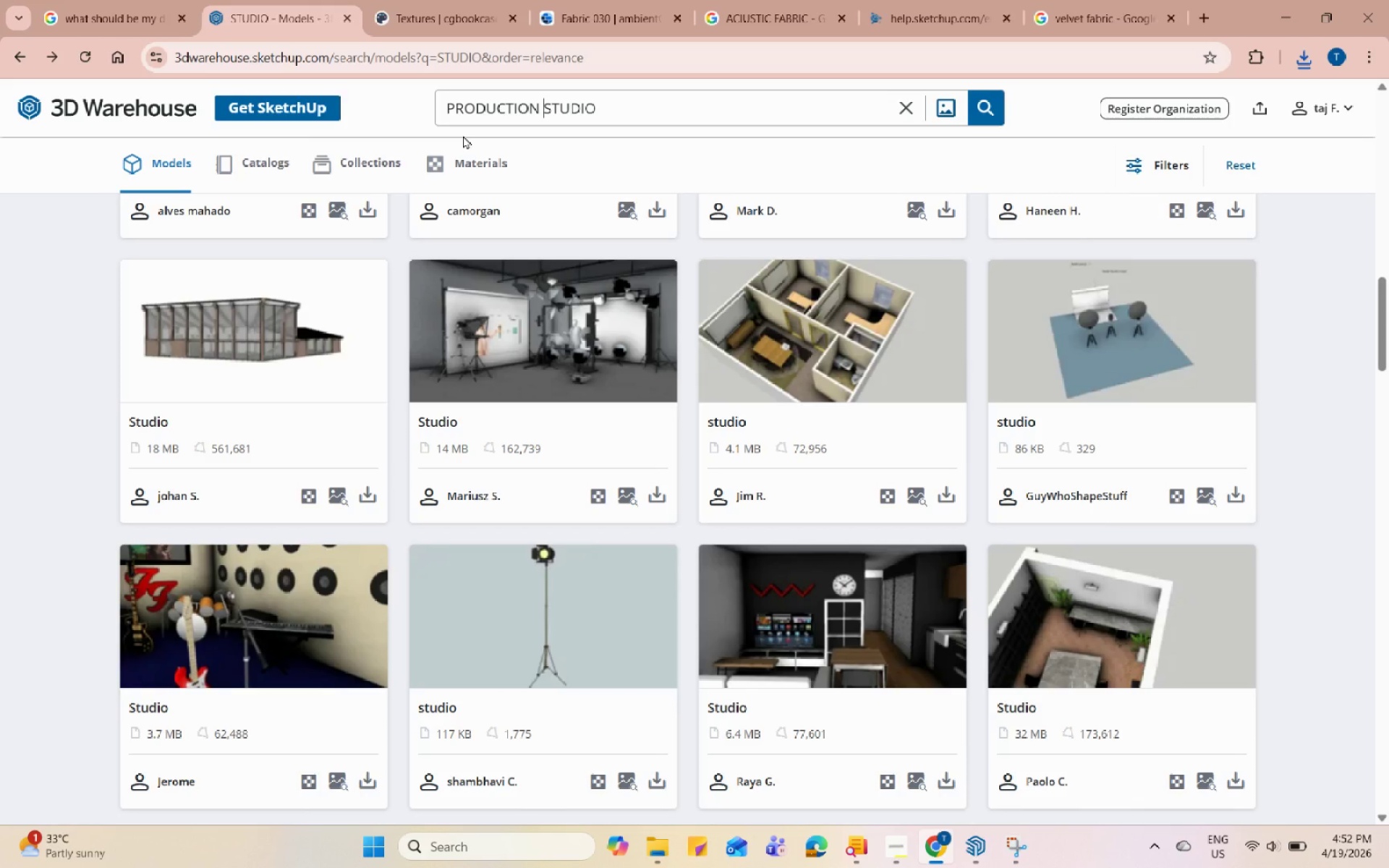 
key(Enter)
 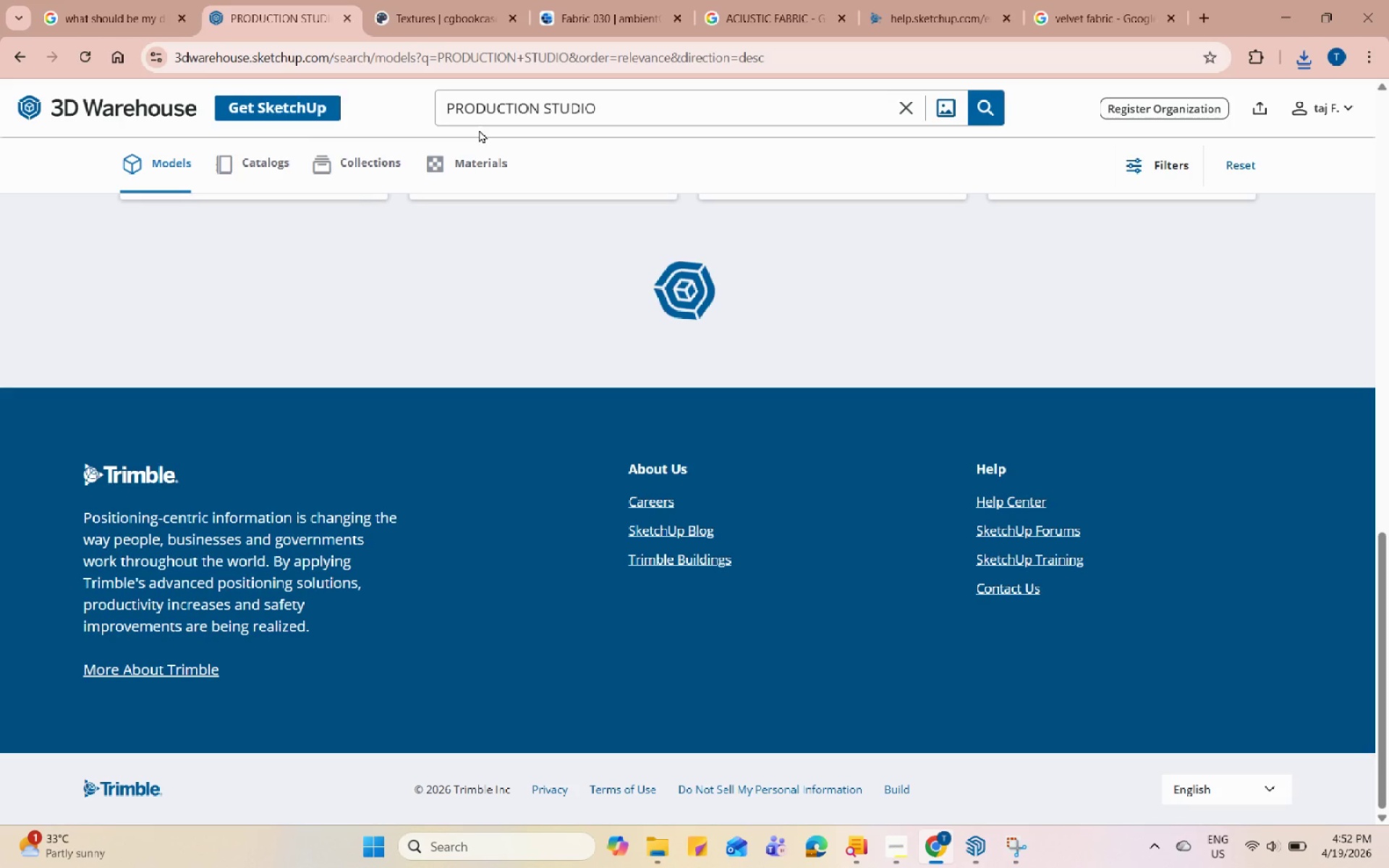 
left_click([1291, 1])
 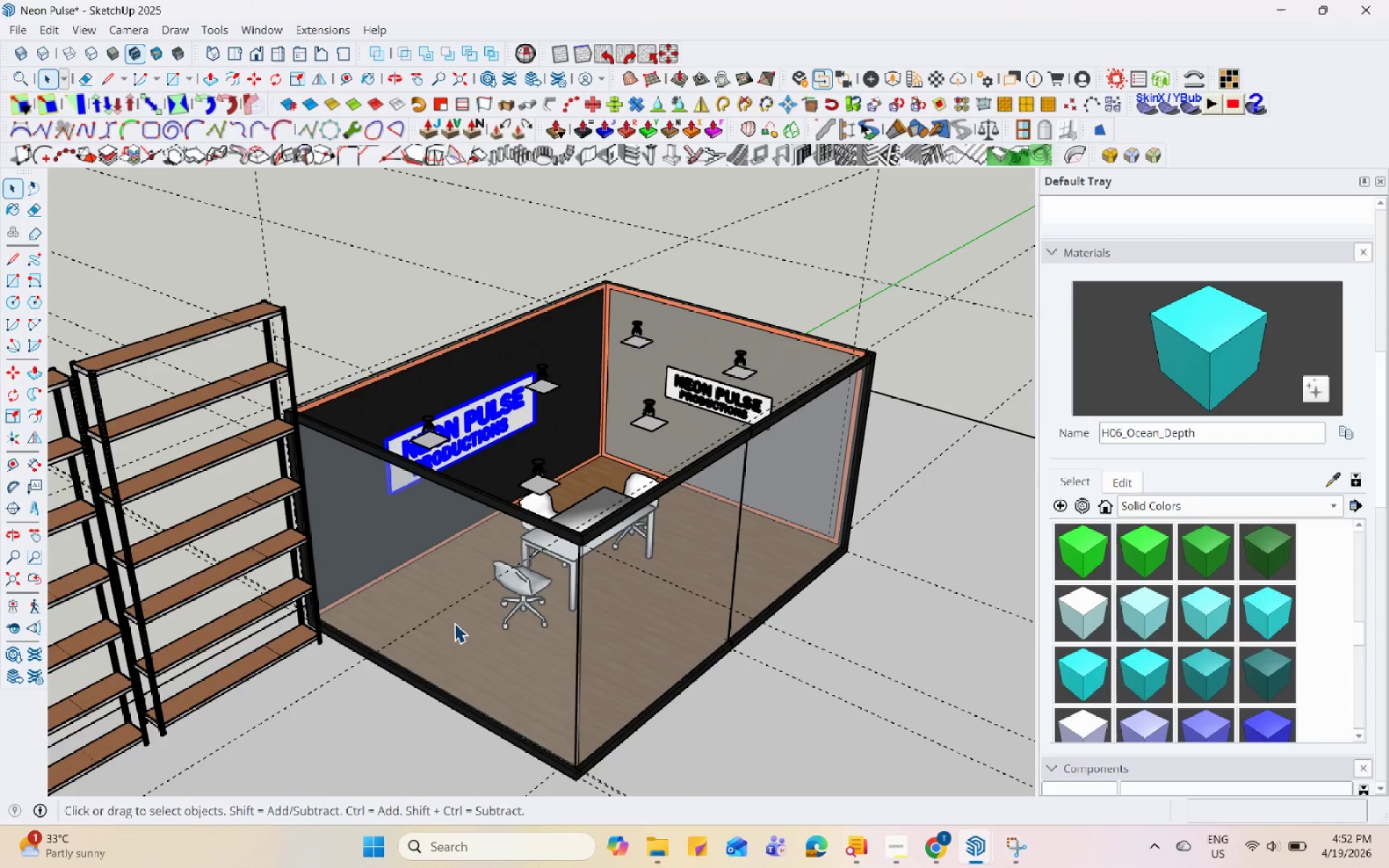 
scroll: coordinate [619, 493], scroll_direction: up, amount: 8.0
 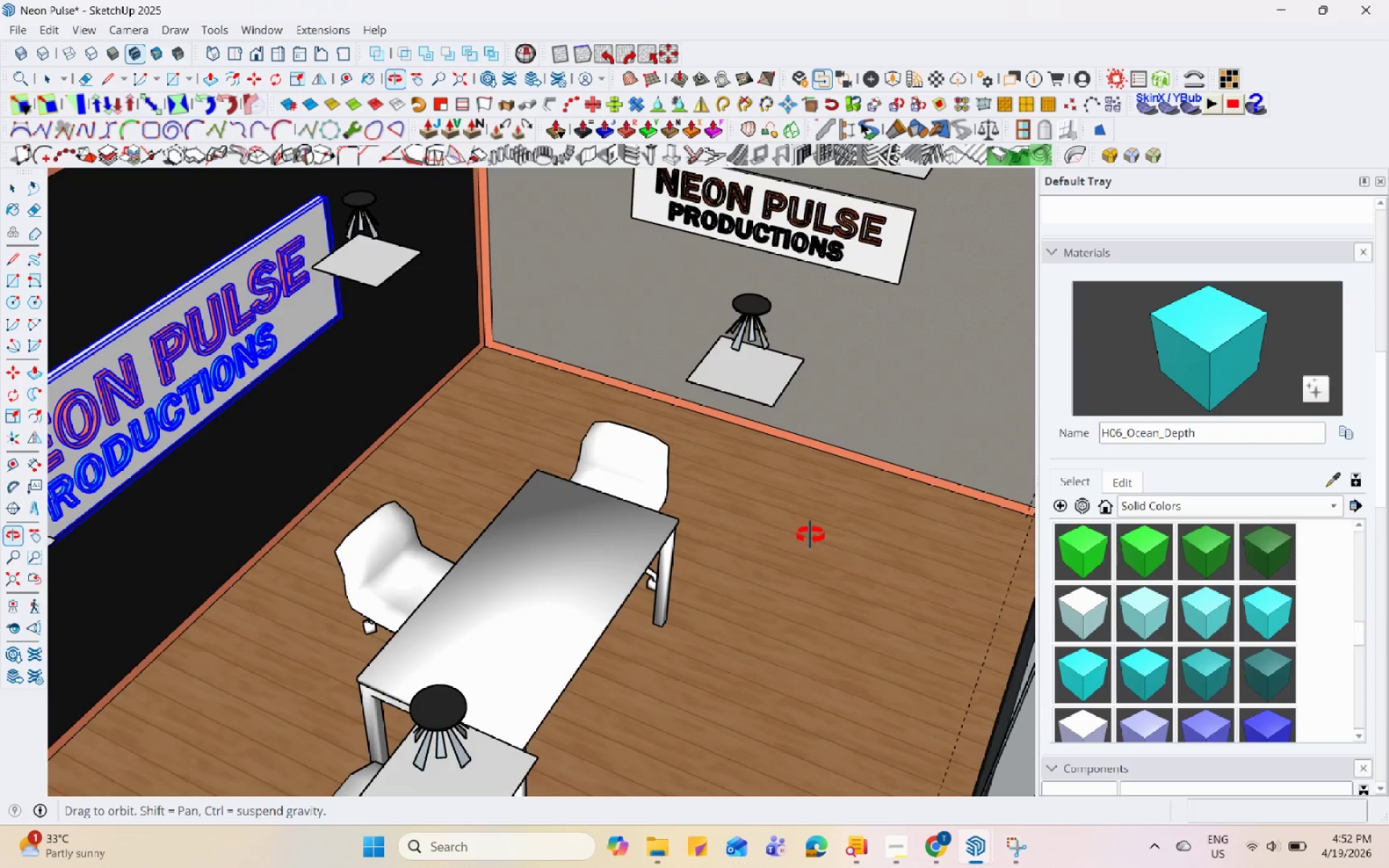 
scroll: coordinate [540, 501], scroll_direction: down, amount: 6.0
 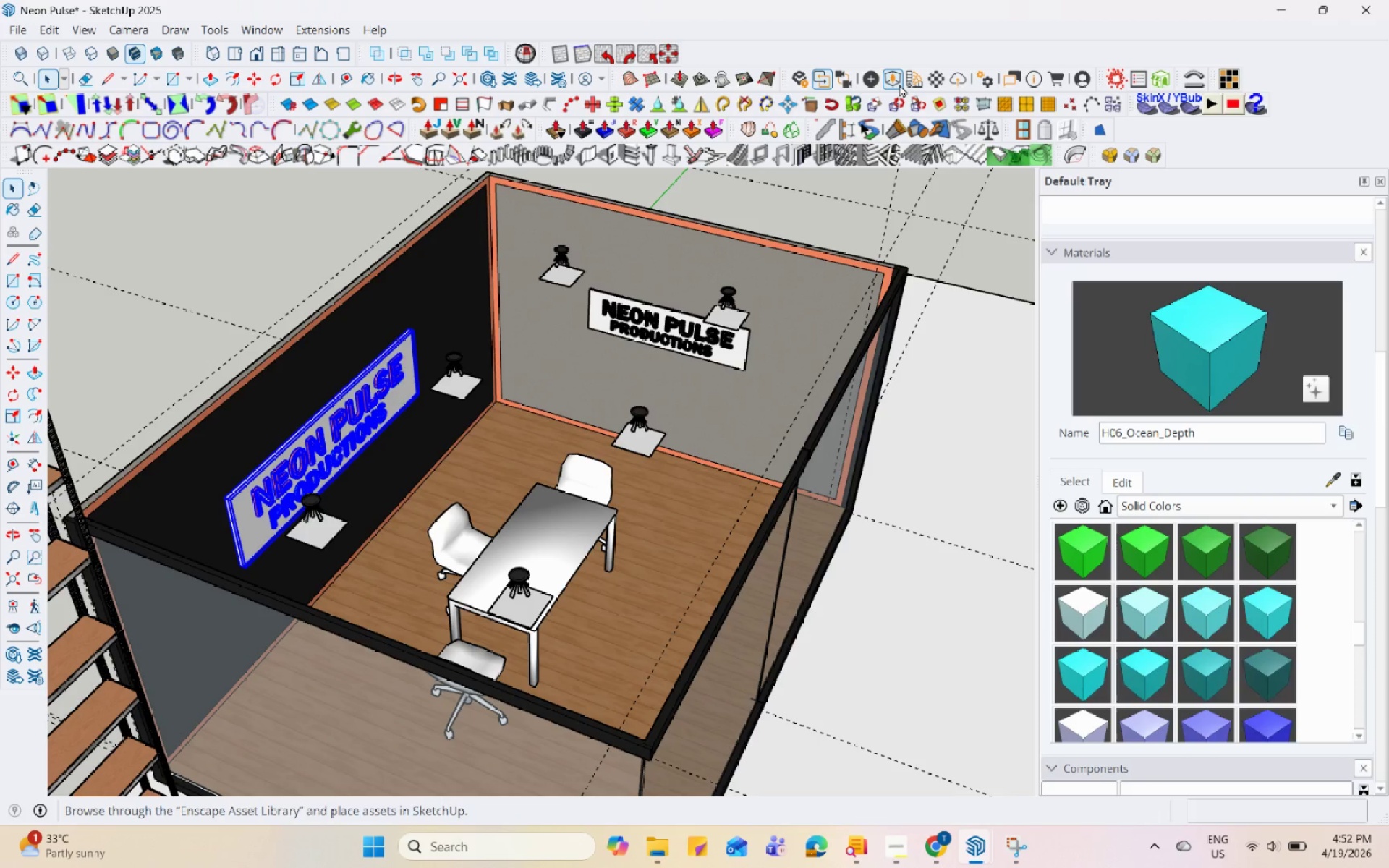 
left_click([894, 83])
 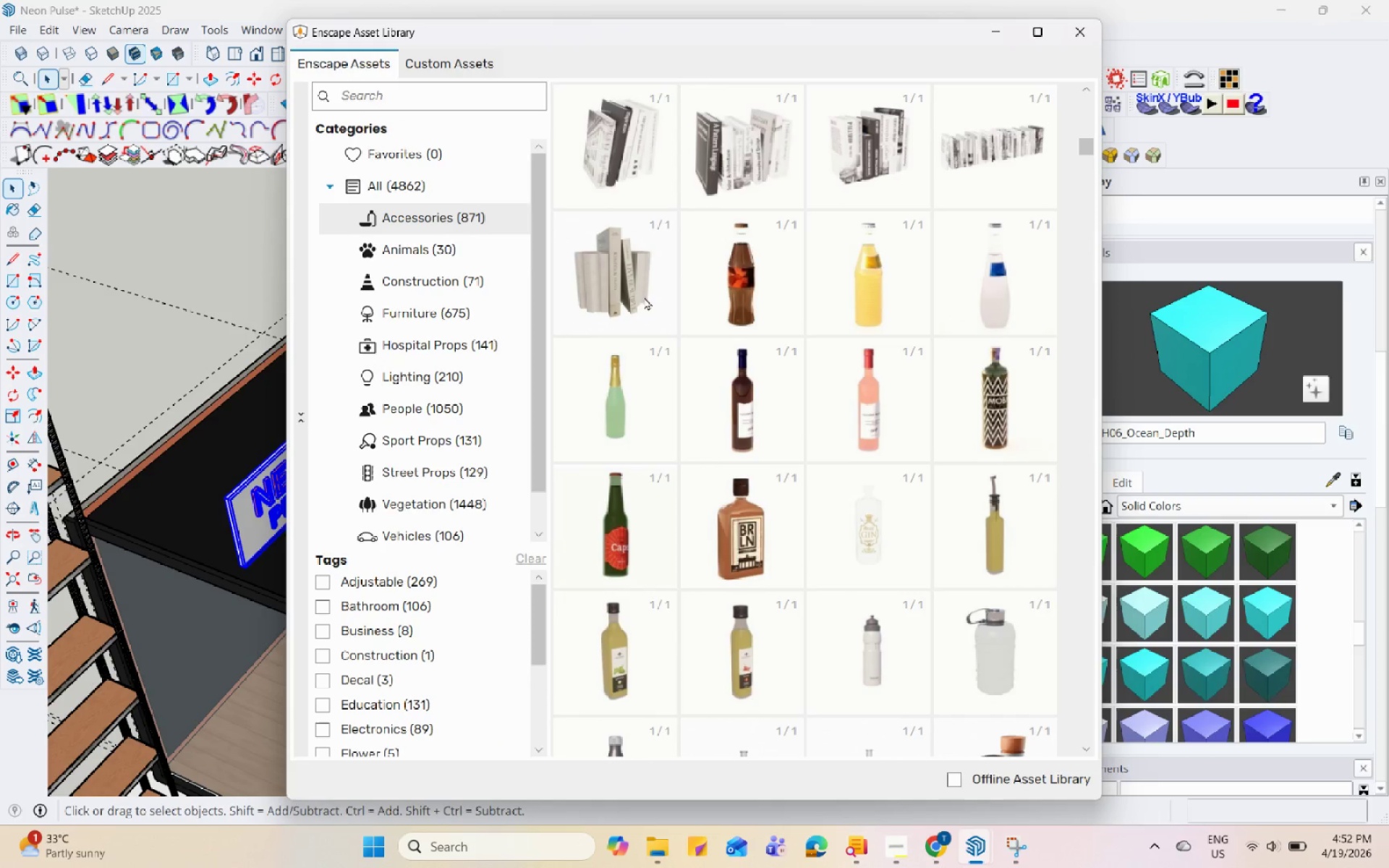 
left_click([396, 104])
 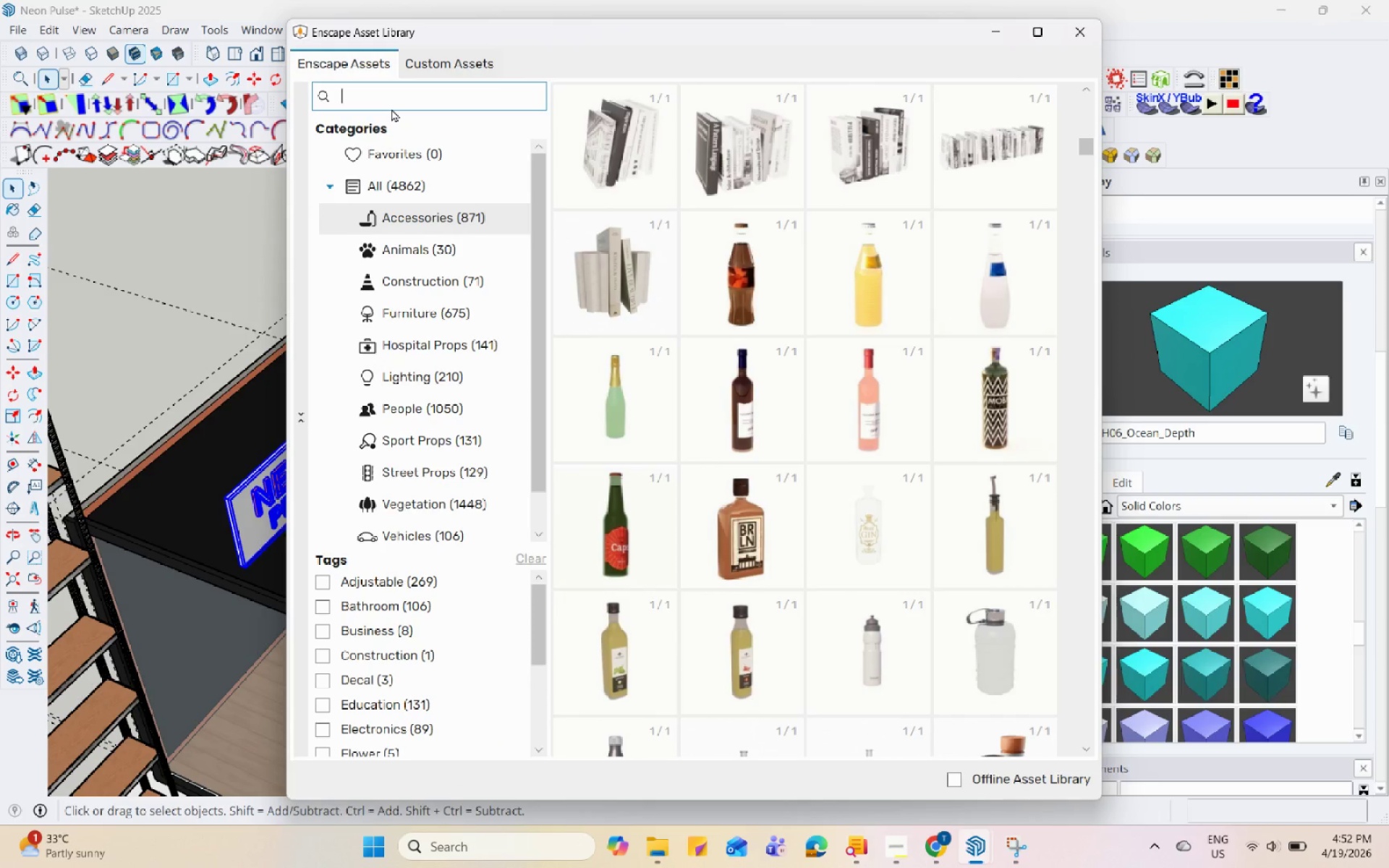 
type(carpet)
 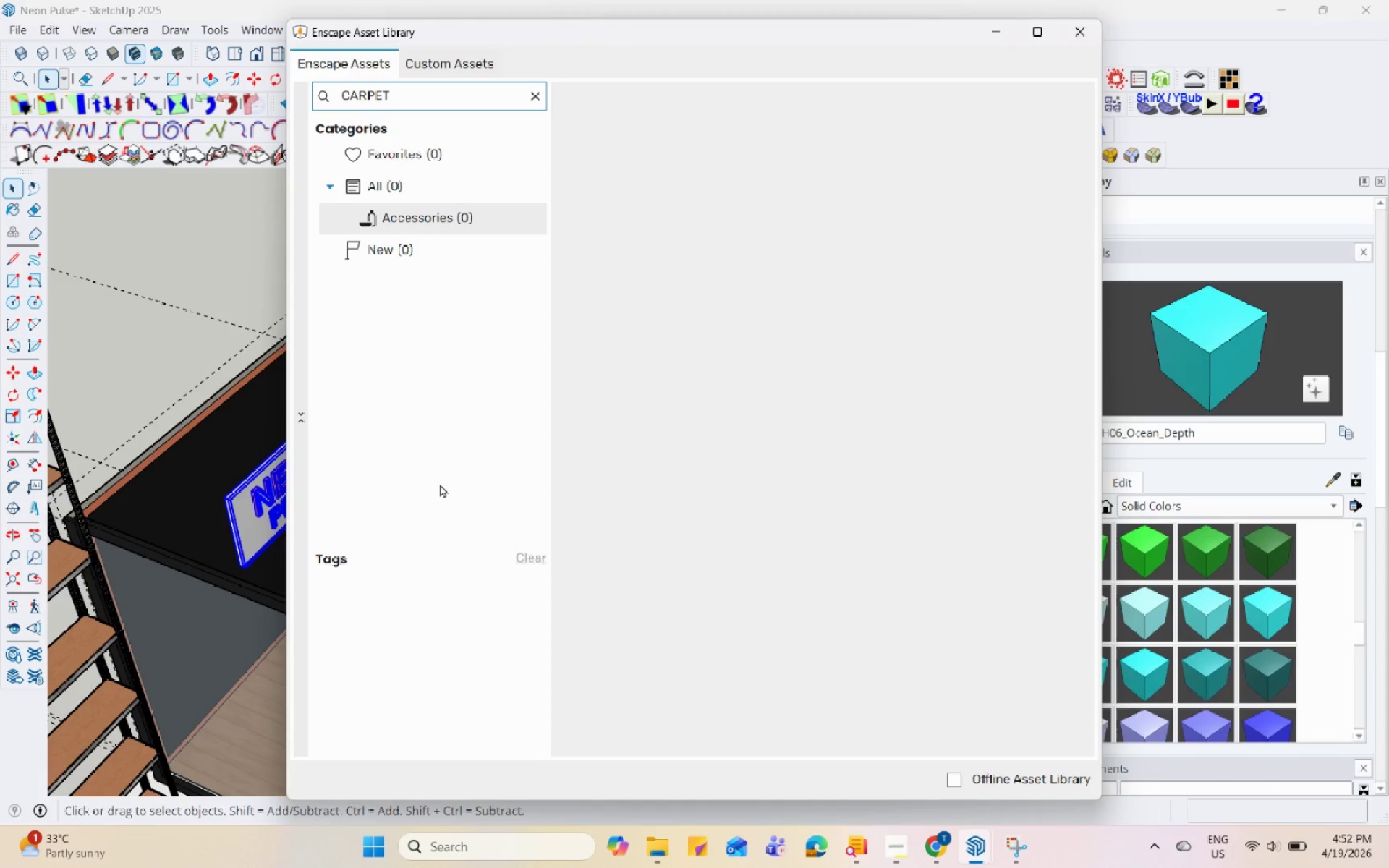 
scroll: coordinate [449, 479], scroll_direction: up, amount: 4.0
 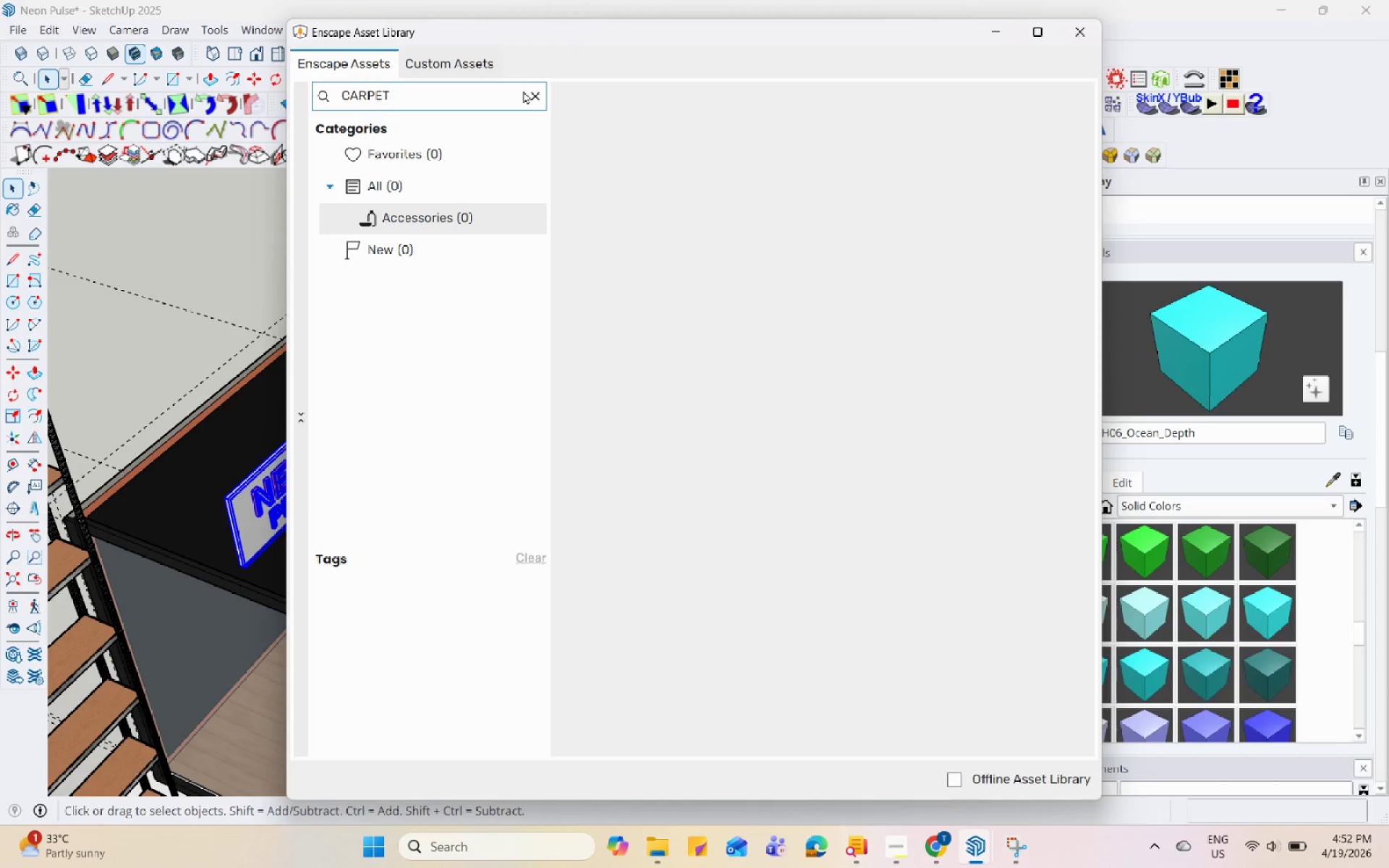 
double_click([505, 88])
 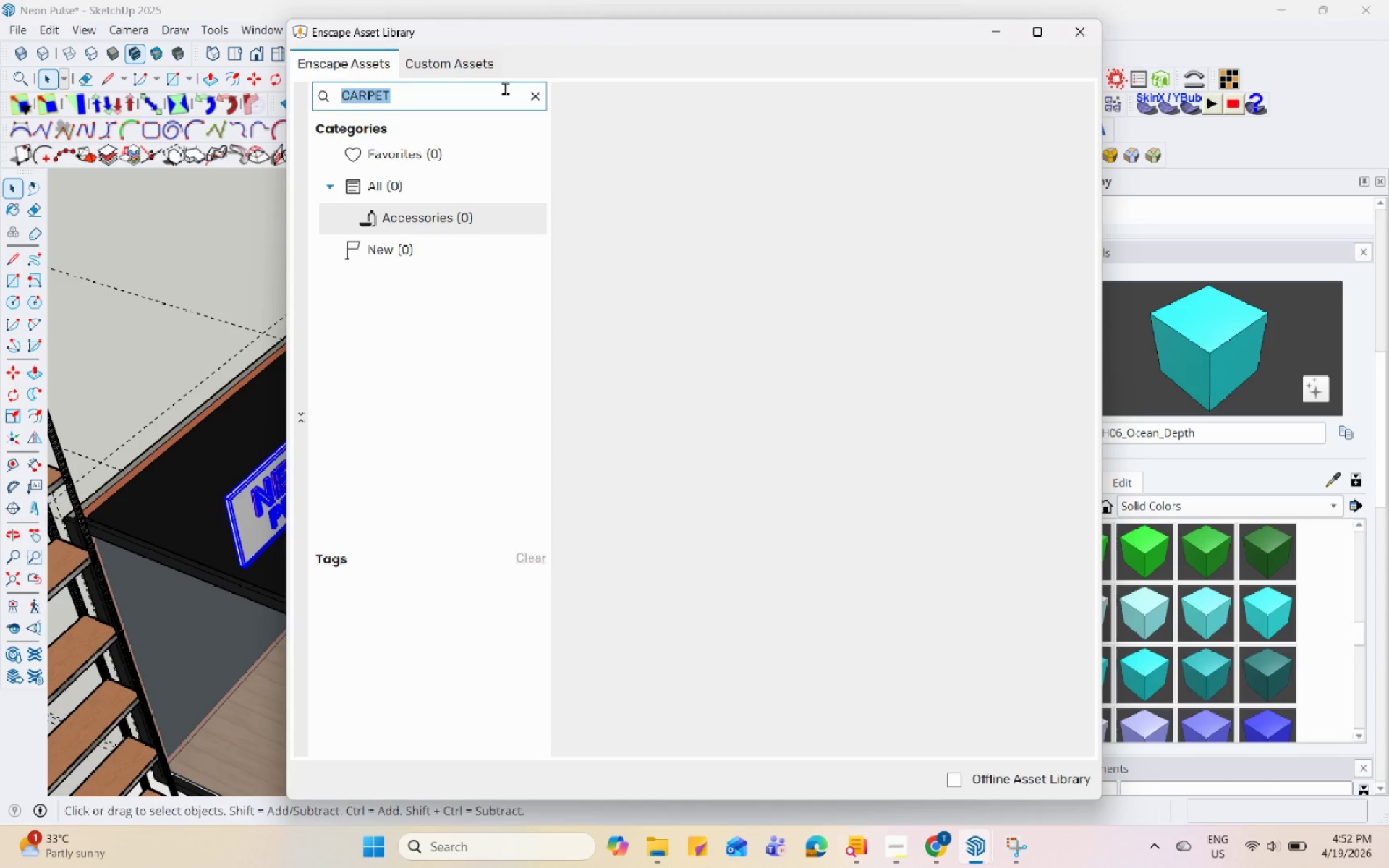 
triple_click([505, 88])
 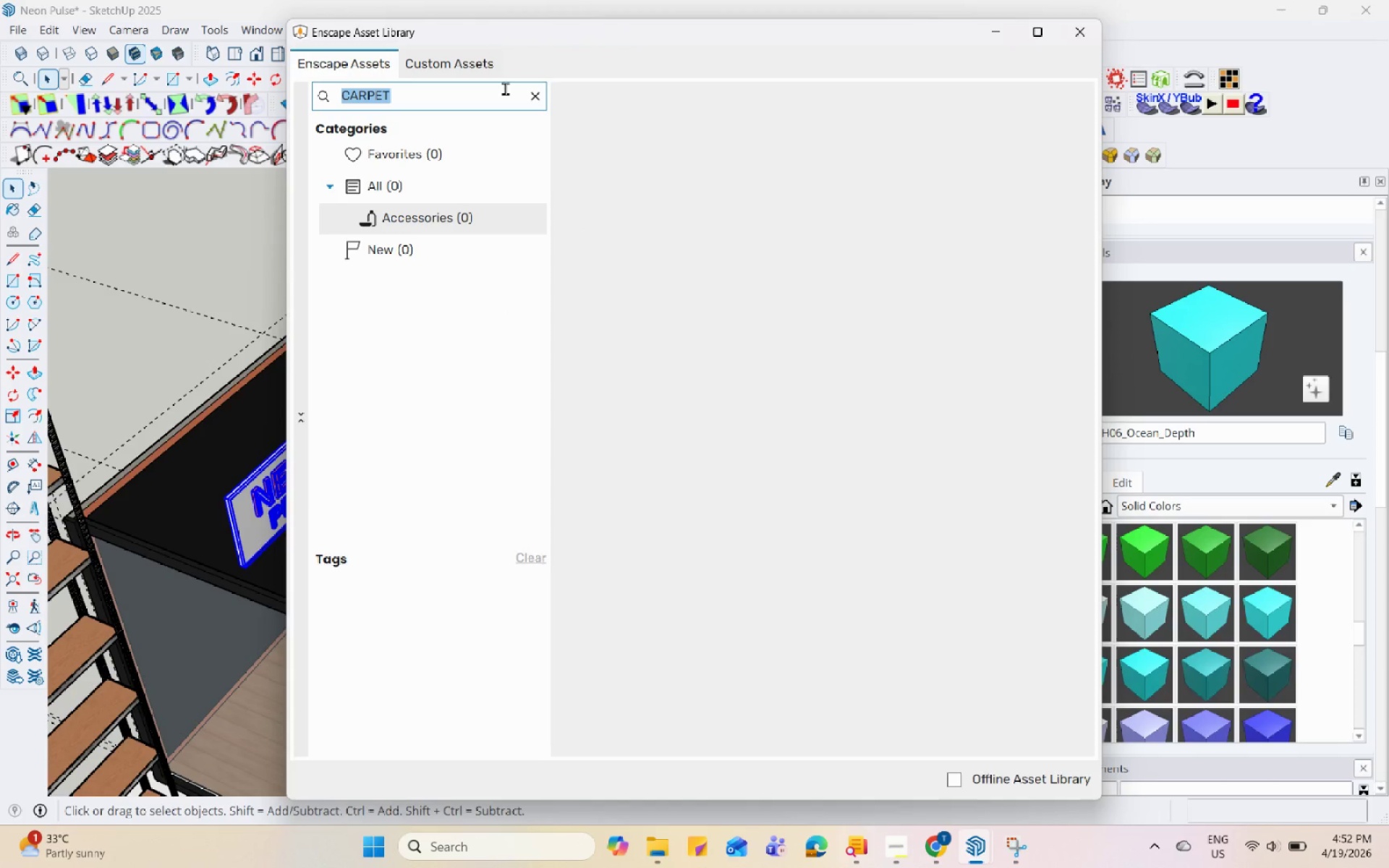 
type(rug)
 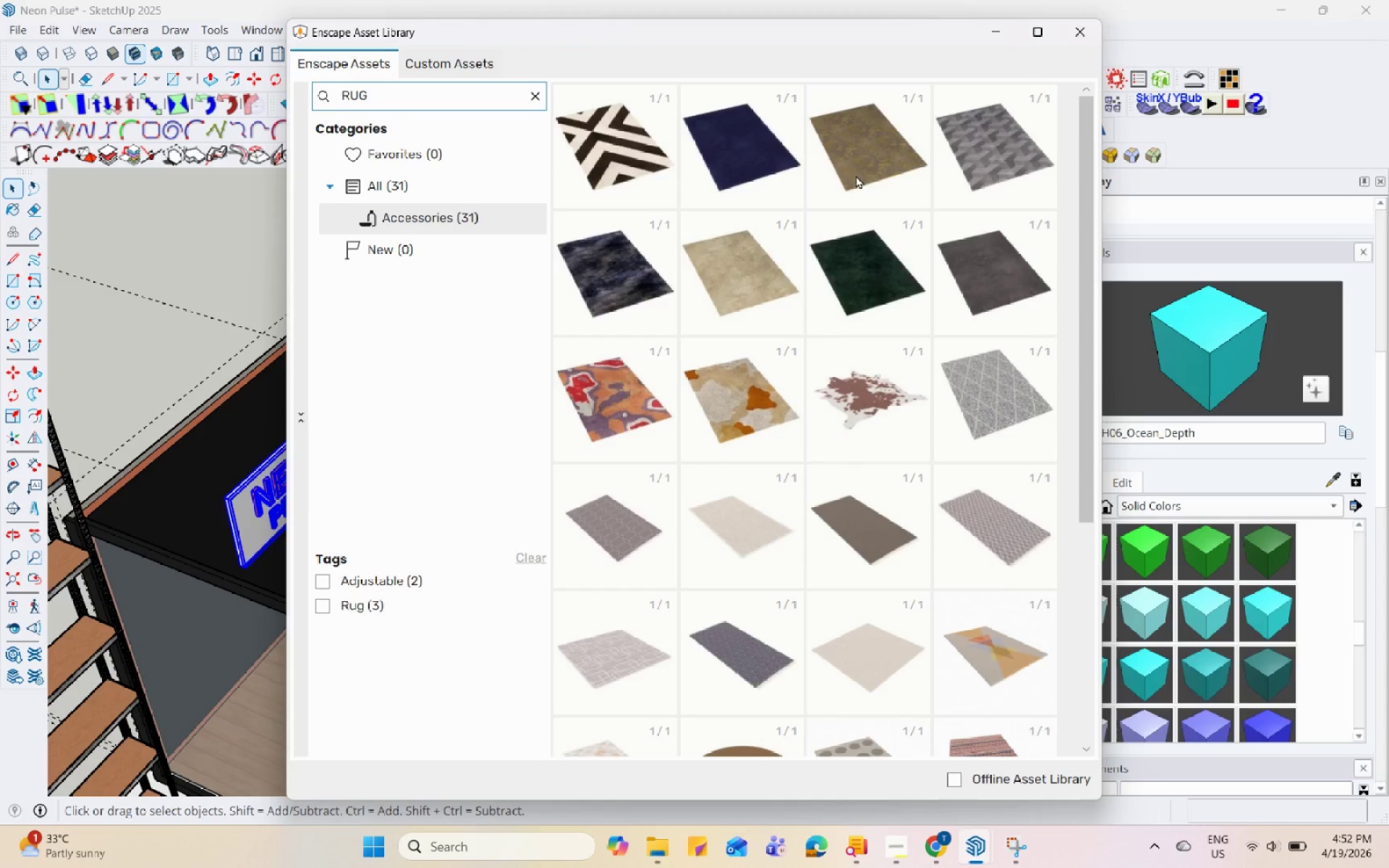 
left_click([978, 278])
 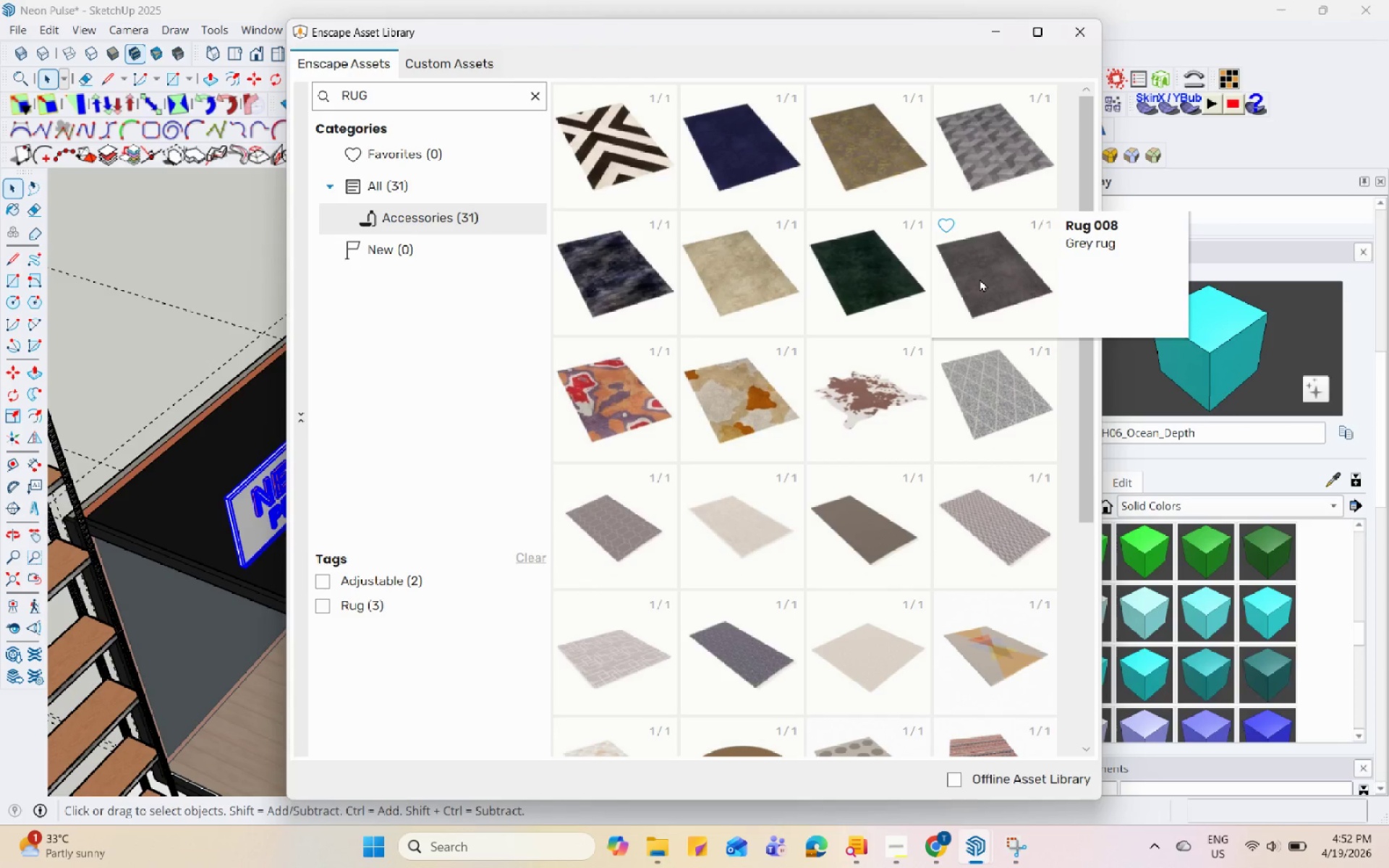 
left_click([980, 278])
 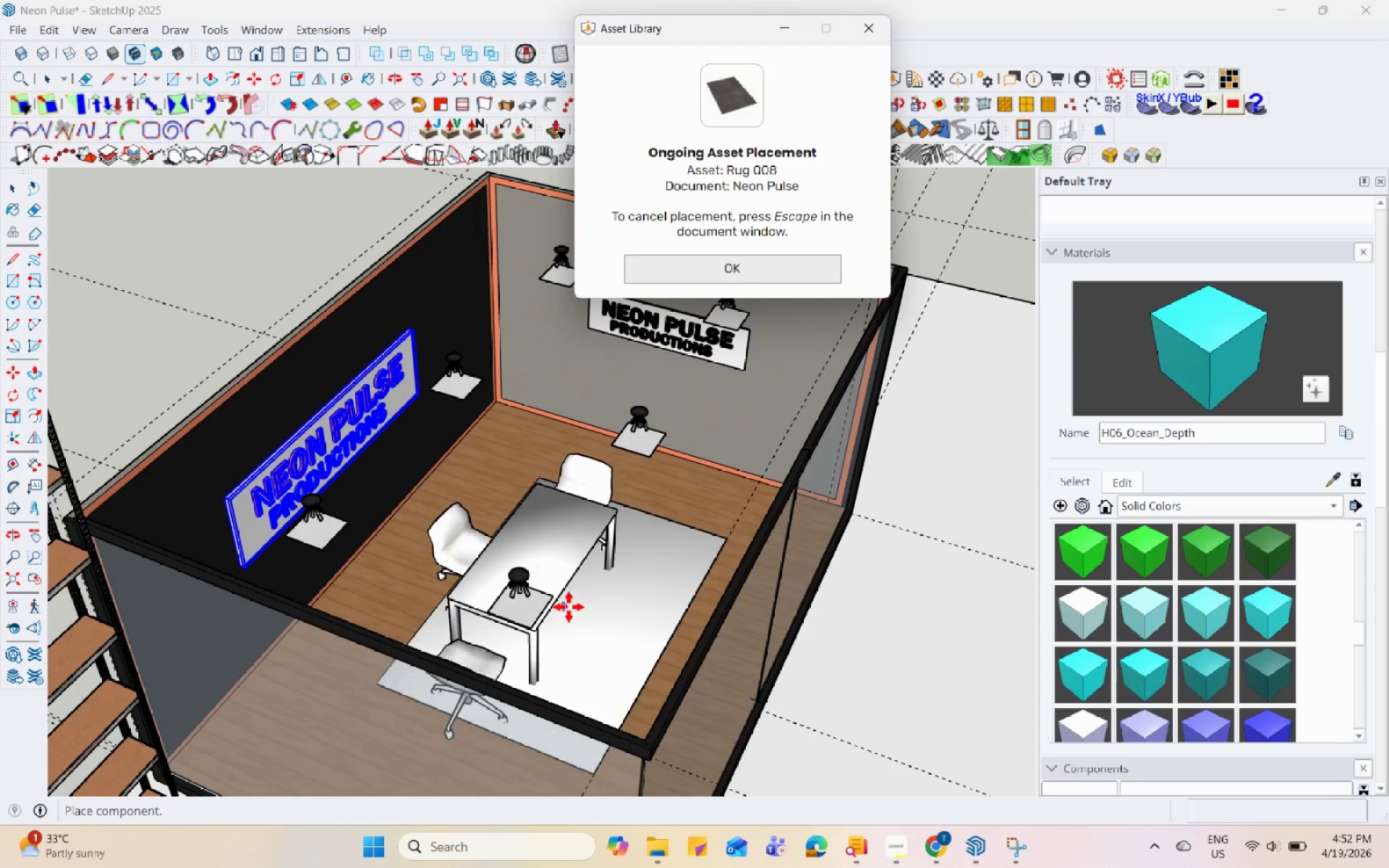 
left_click([575, 608])
 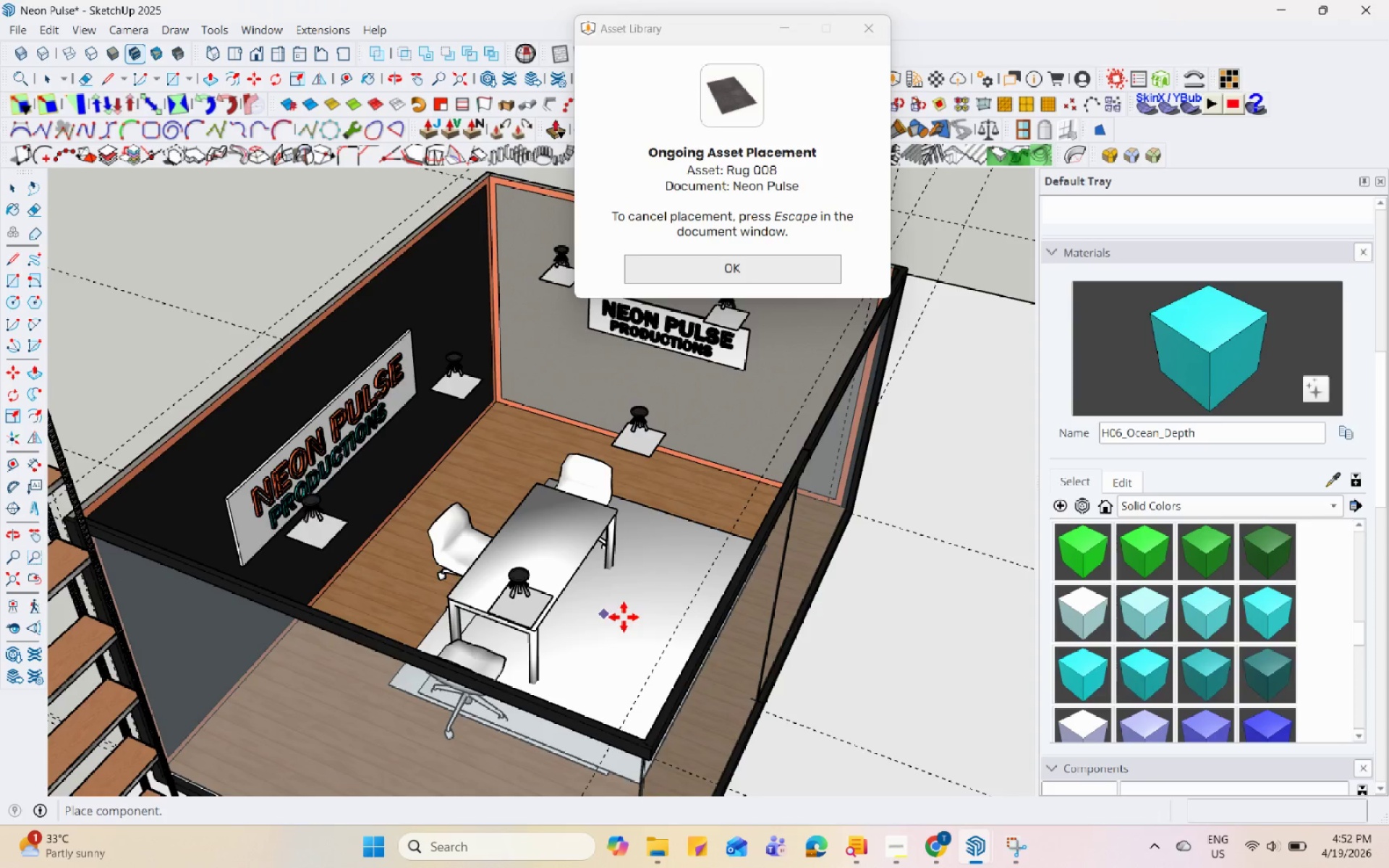 
key(Space)
 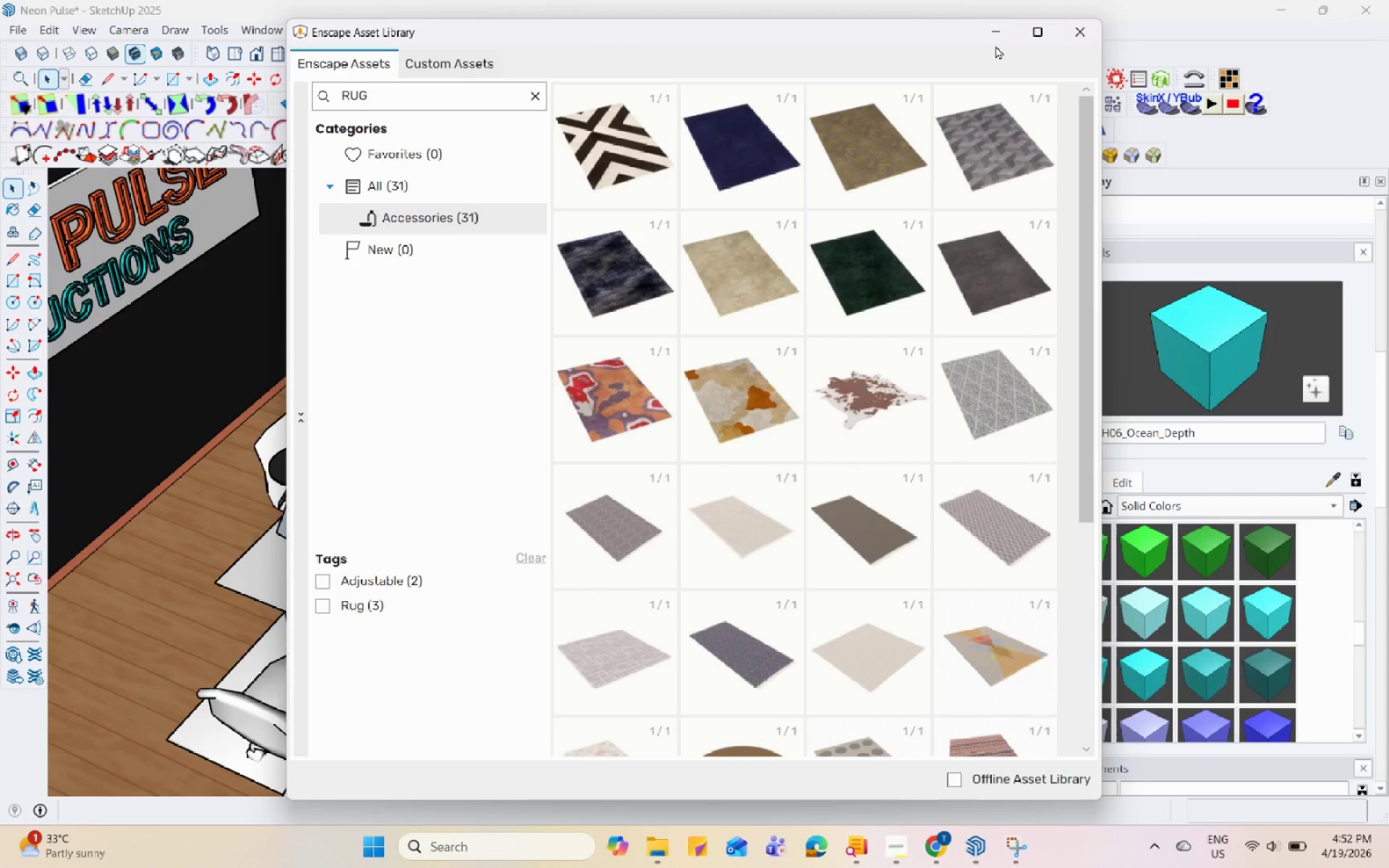 
scroll: coordinate [616, 637], scroll_direction: up, amount: 10.0
 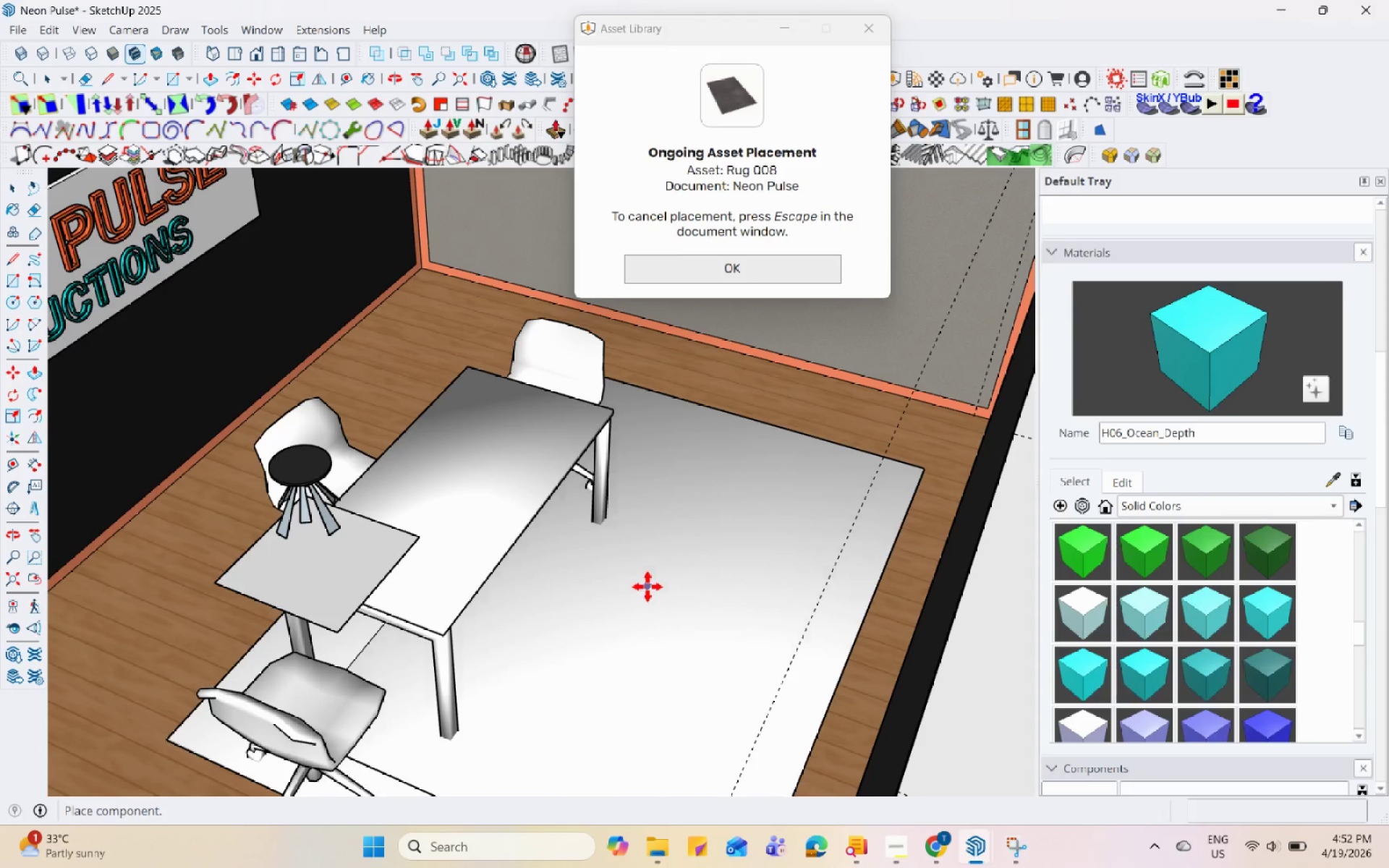 
double_click([998, 37])
 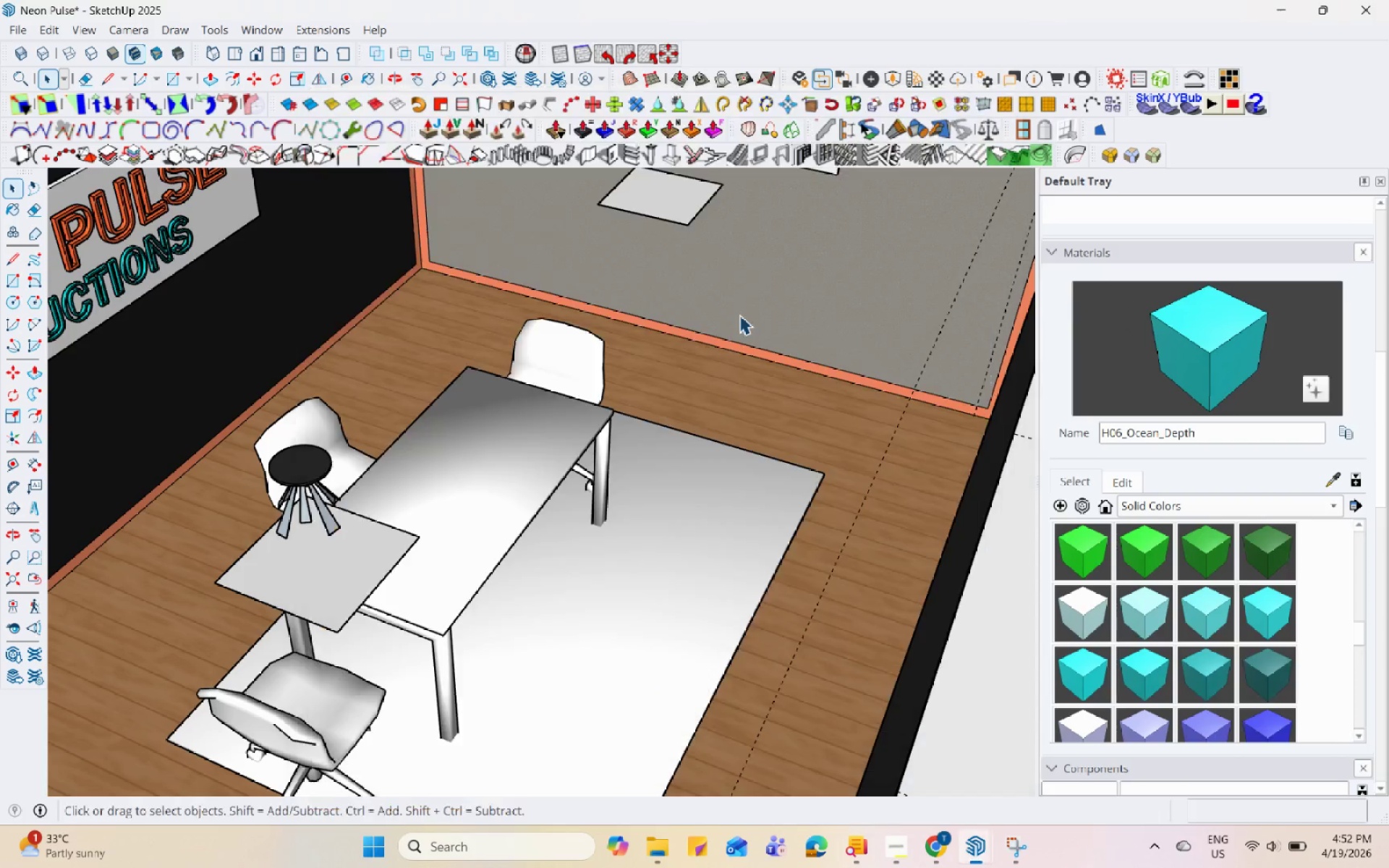 
left_click([680, 531])
 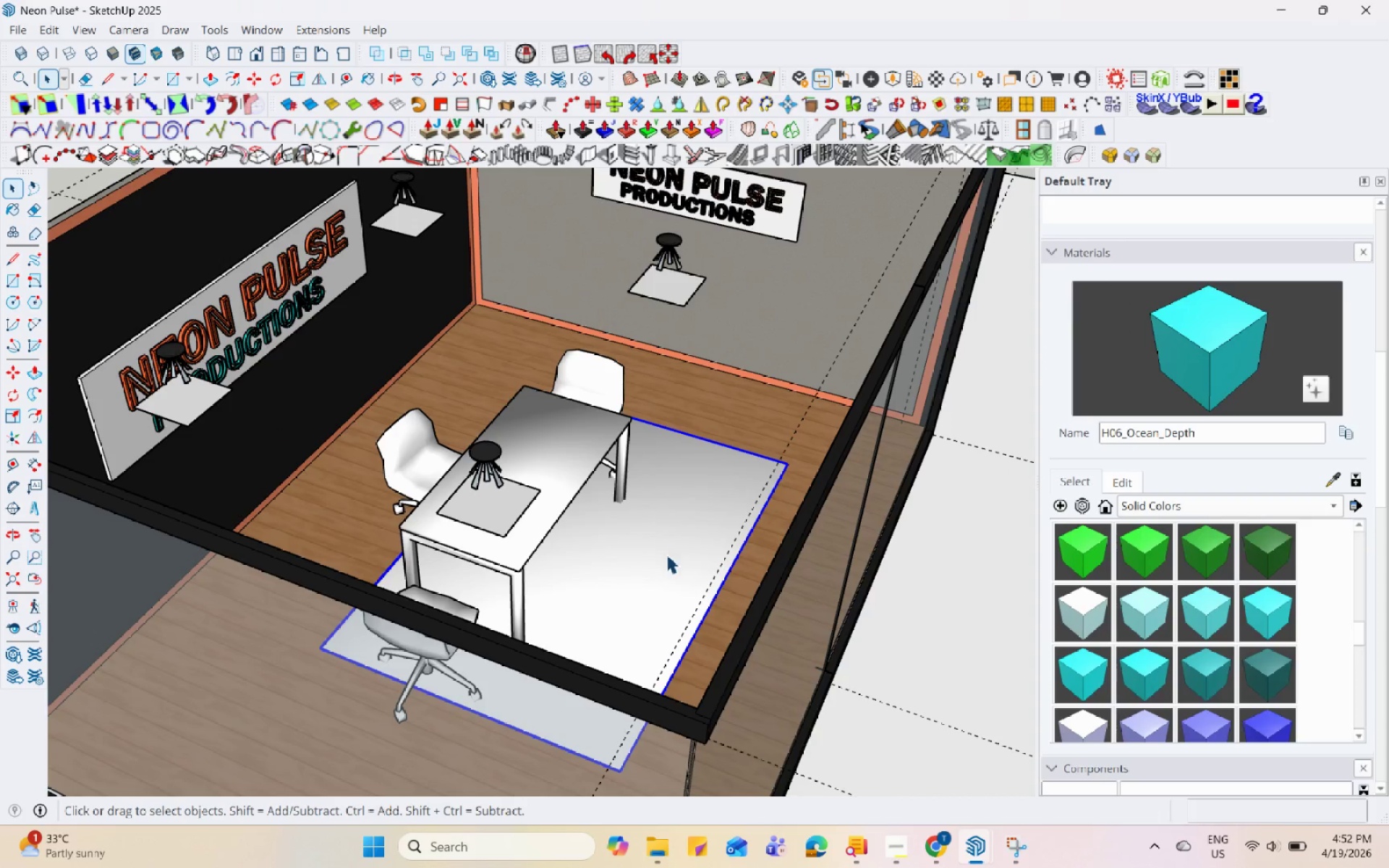 
scroll: coordinate [678, 446], scroll_direction: down, amount: 3.0
 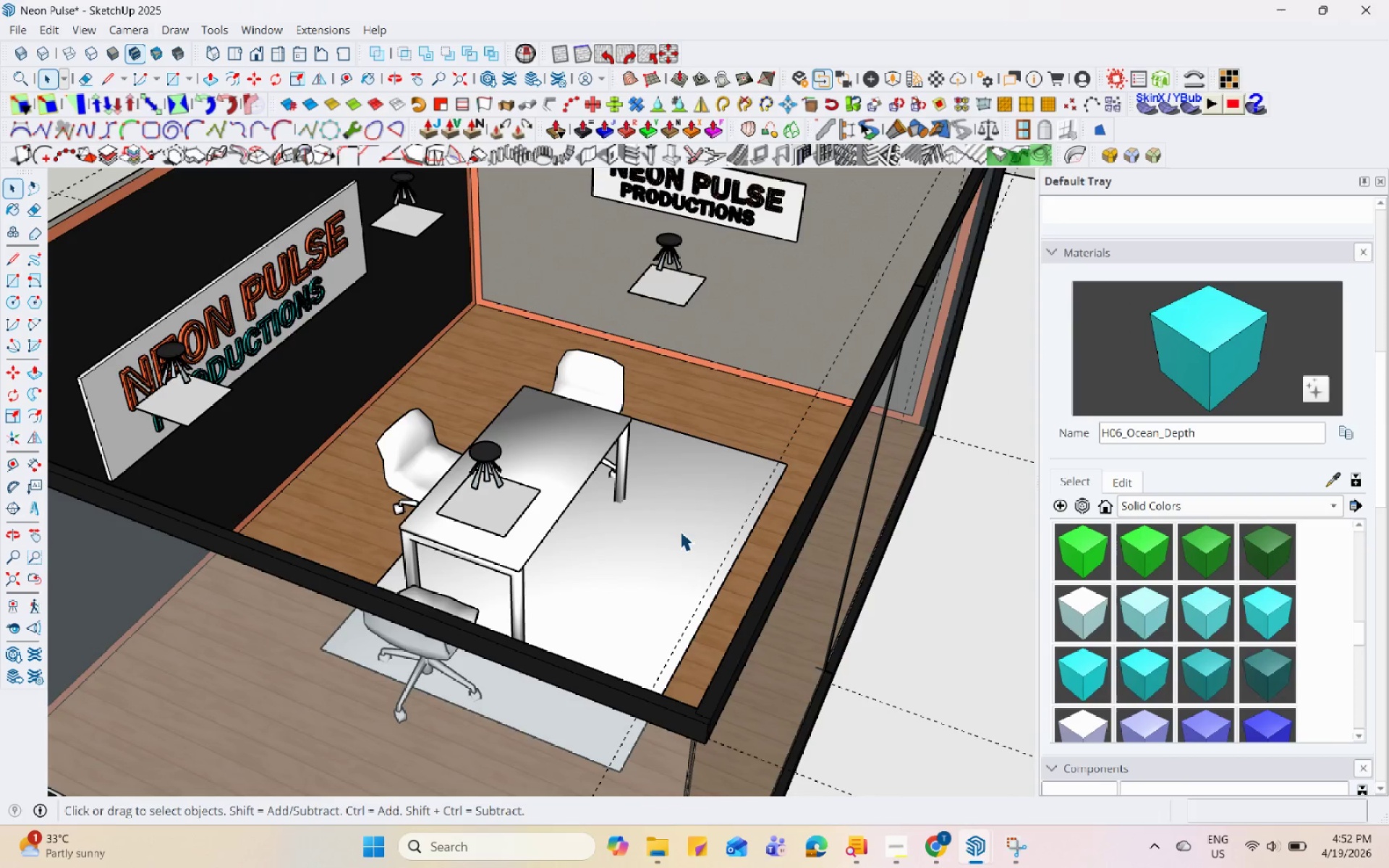 
key(M)
 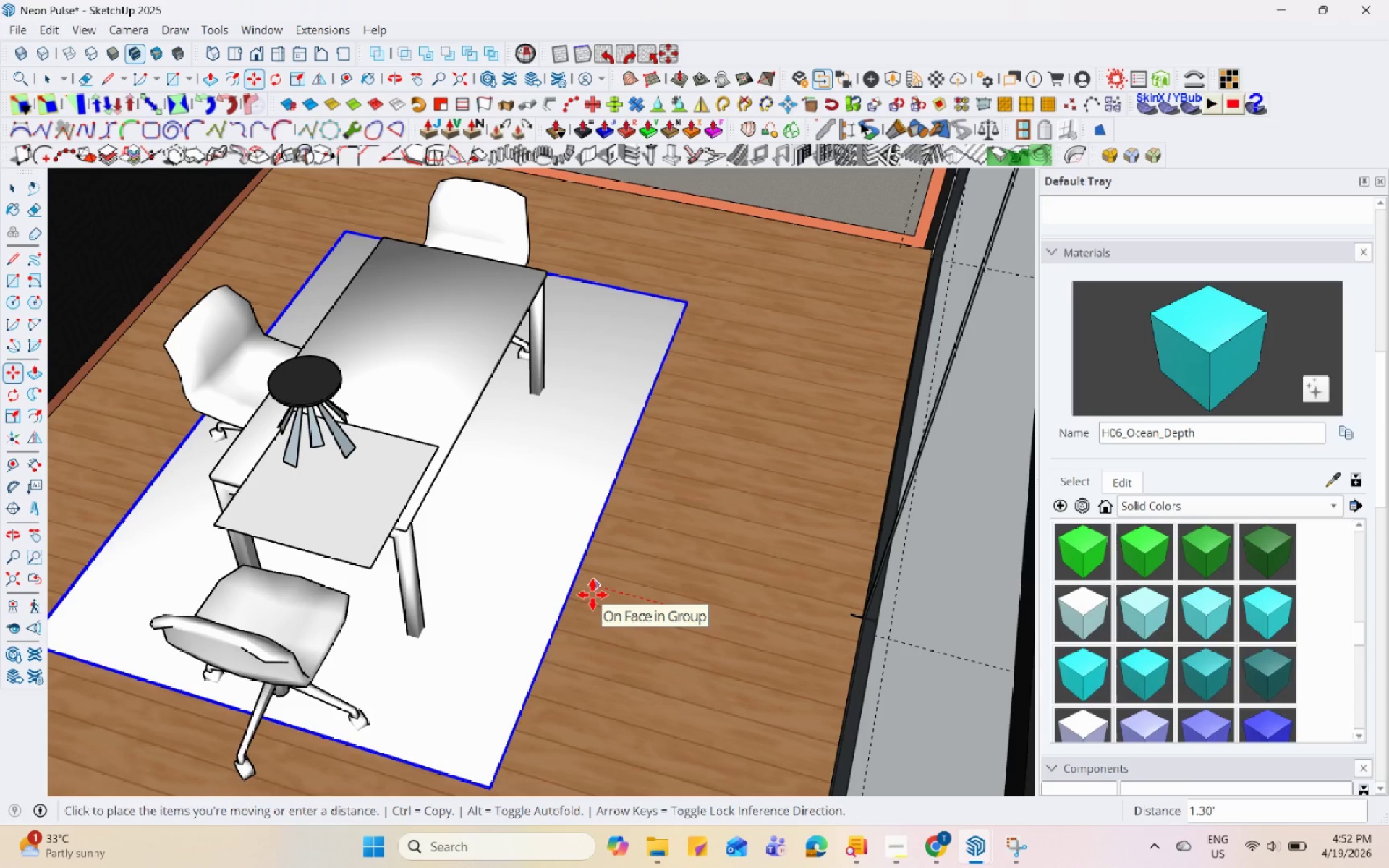 
scroll: coordinate [729, 634], scroll_direction: up, amount: 4.0
 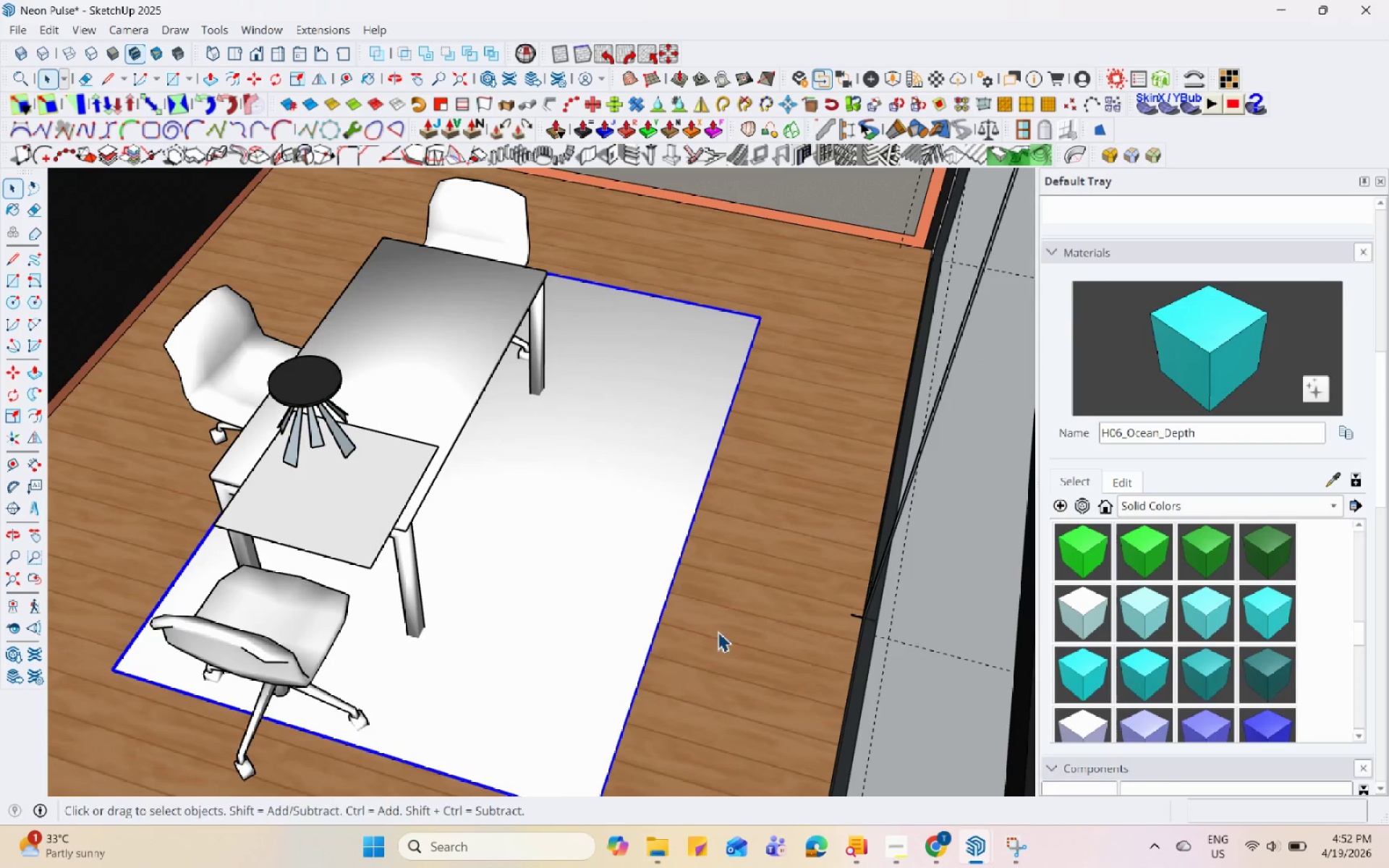 
left_click([588, 591])
 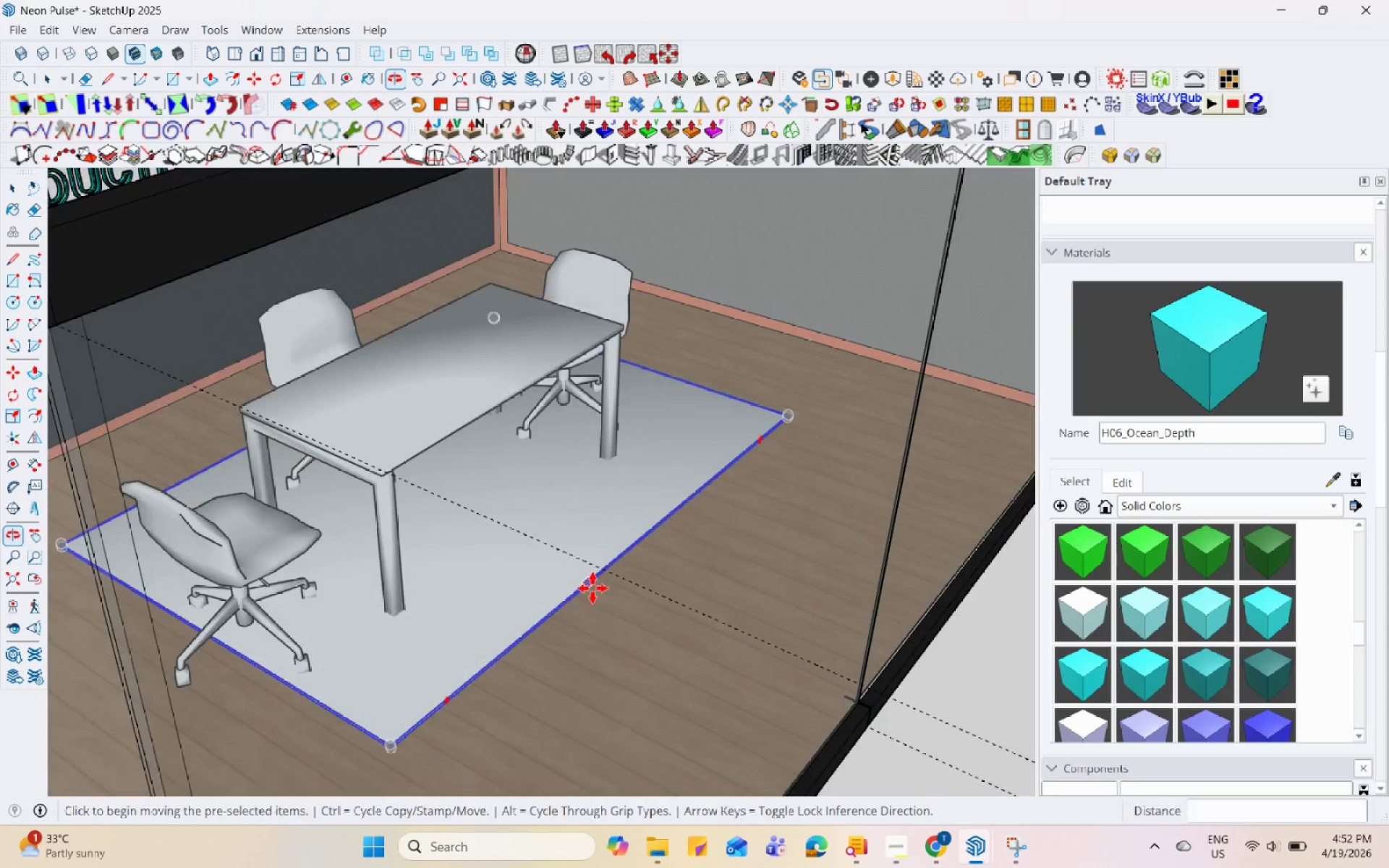 
key(Space)
 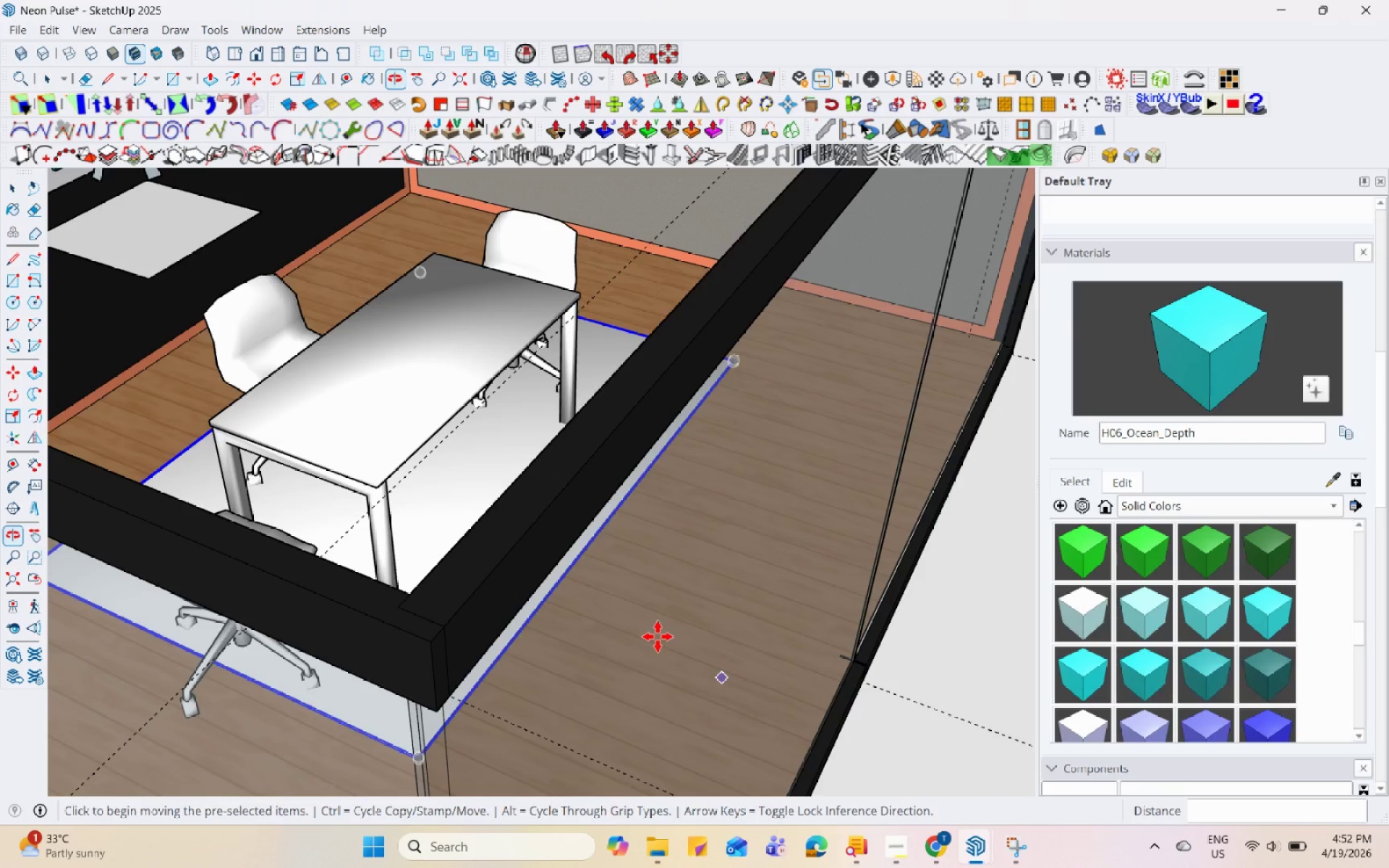 
scroll: coordinate [441, 597], scroll_direction: up, amount: 6.0
 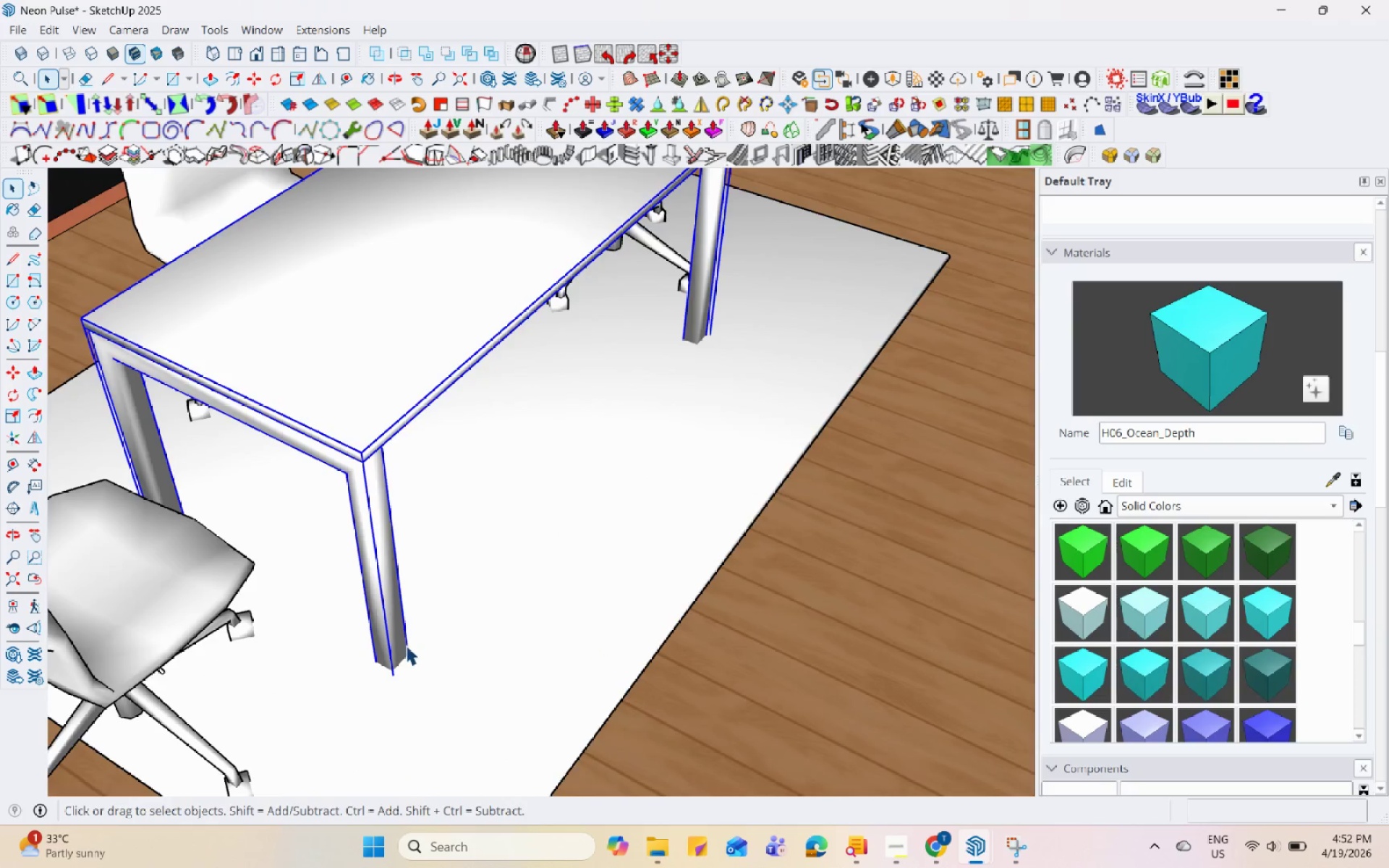 
key(M)
 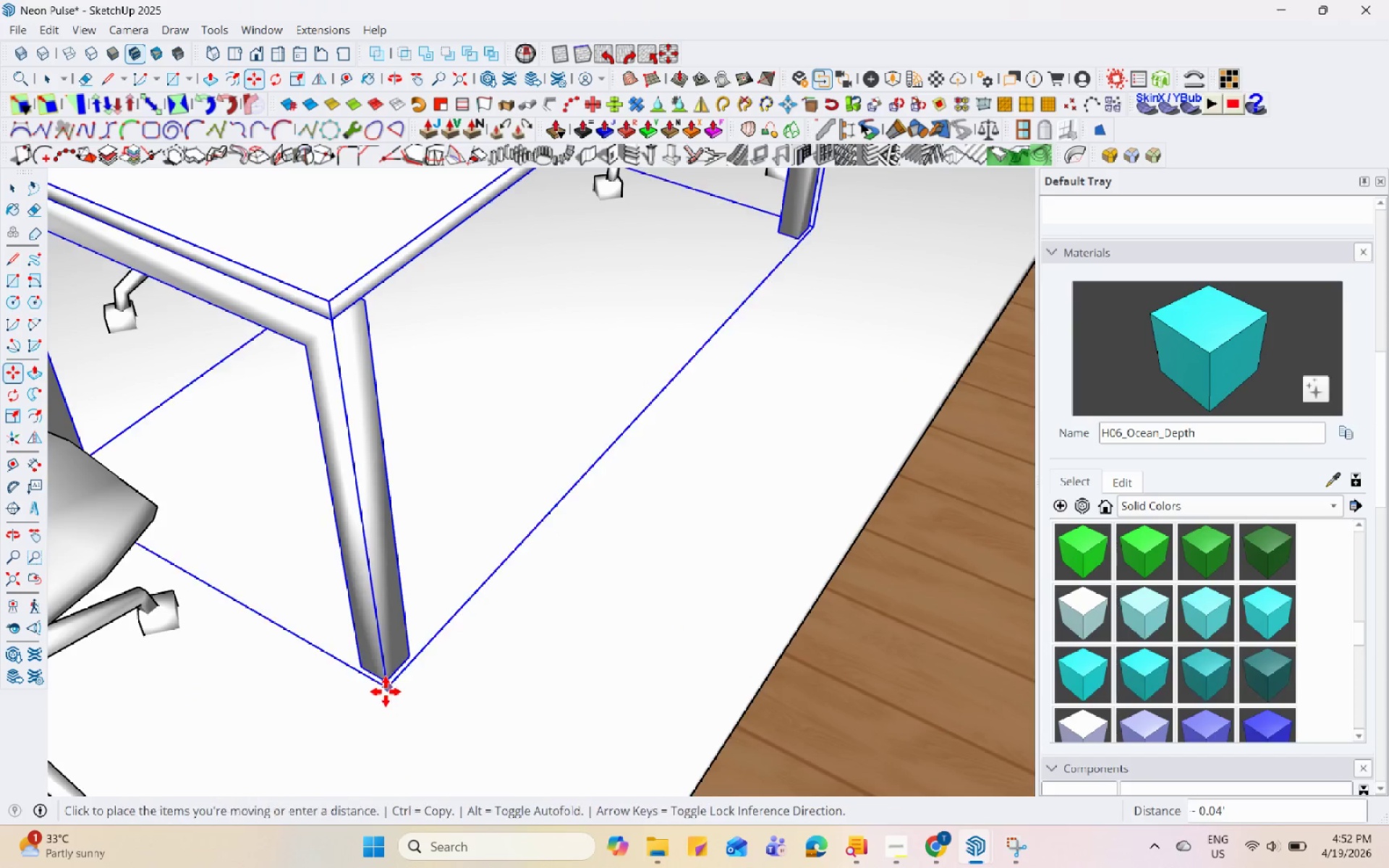 
scroll: coordinate [405, 654], scroll_direction: up, amount: 4.0
 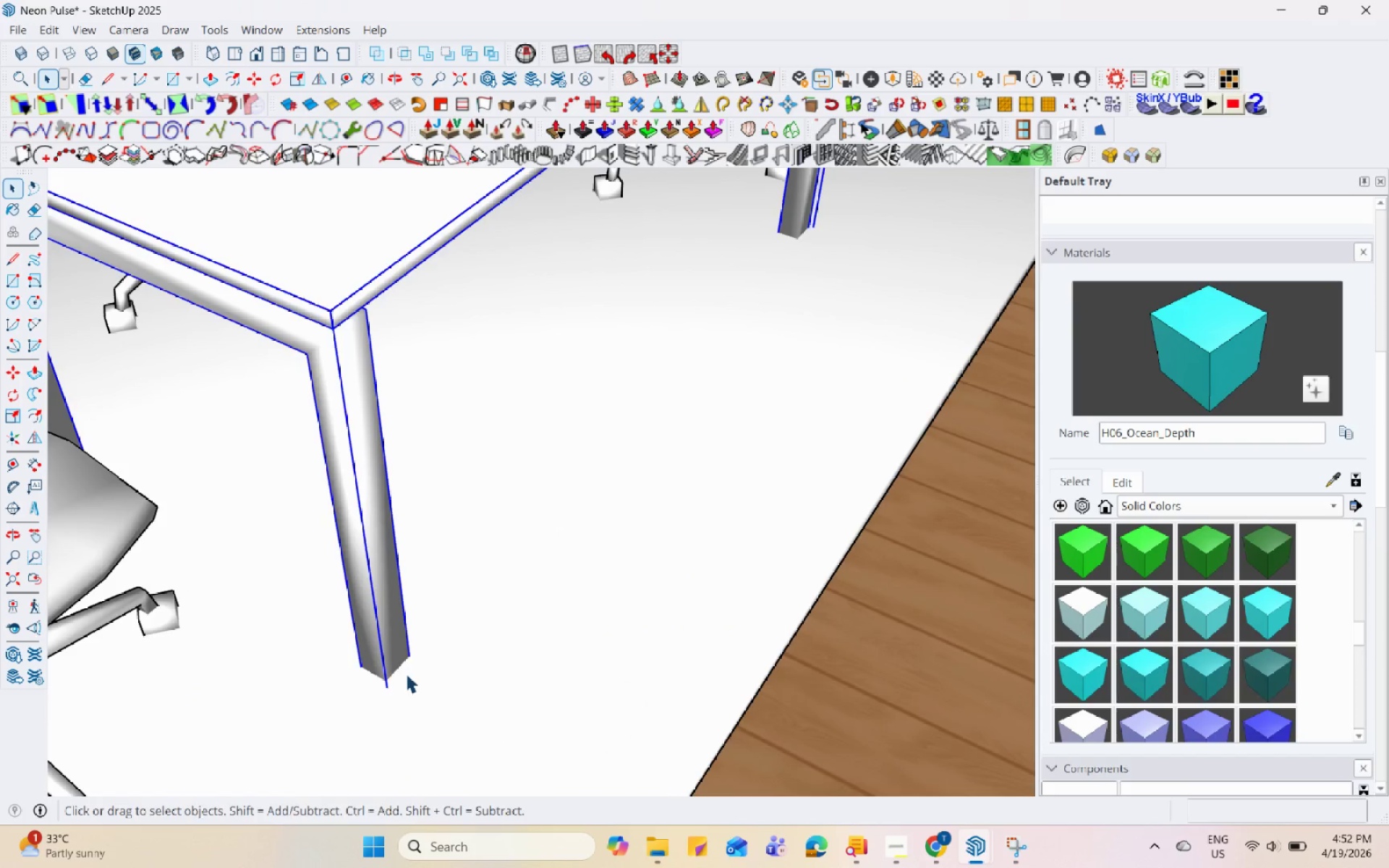 
double_click([386, 689])
 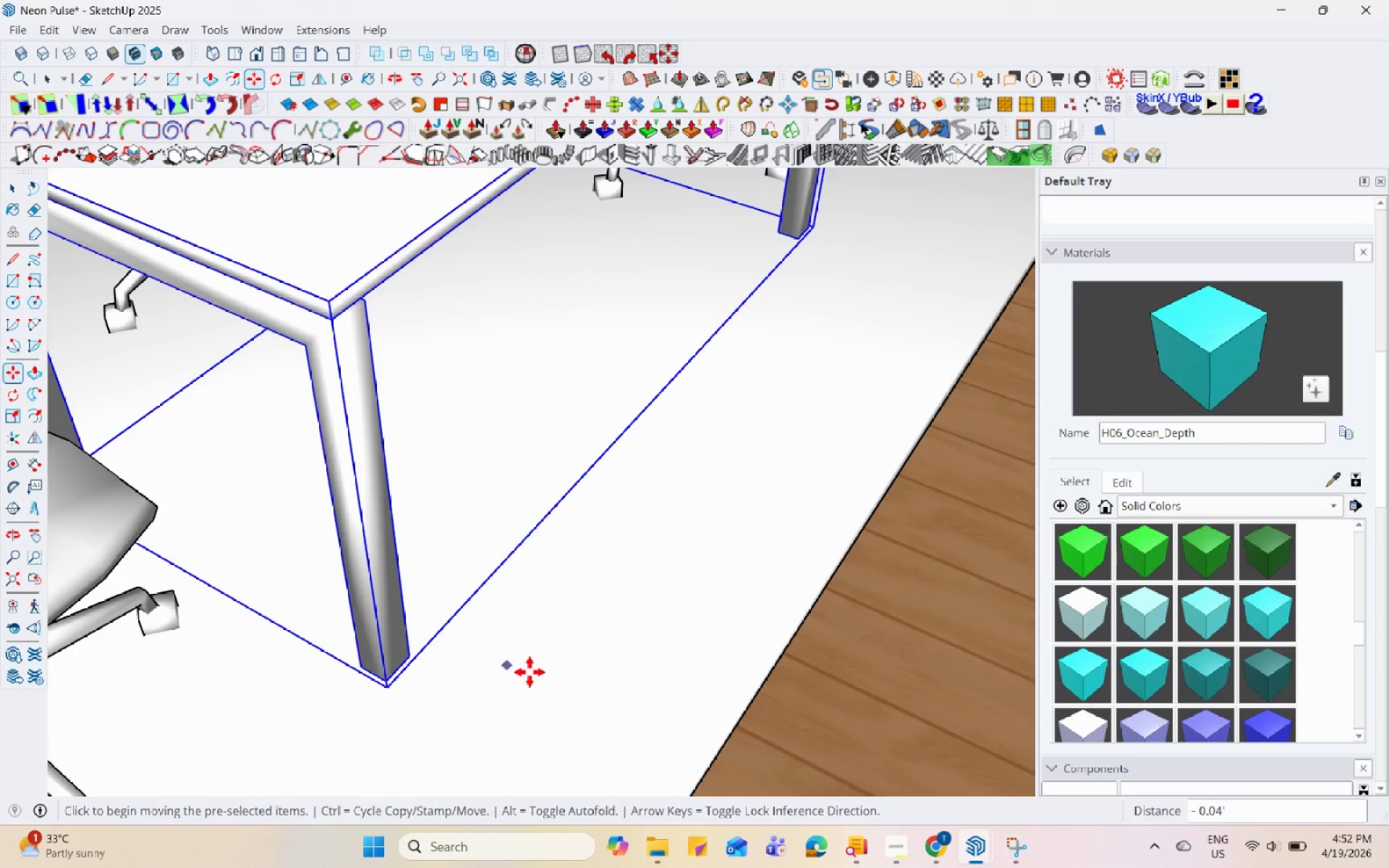 
key(Space)
 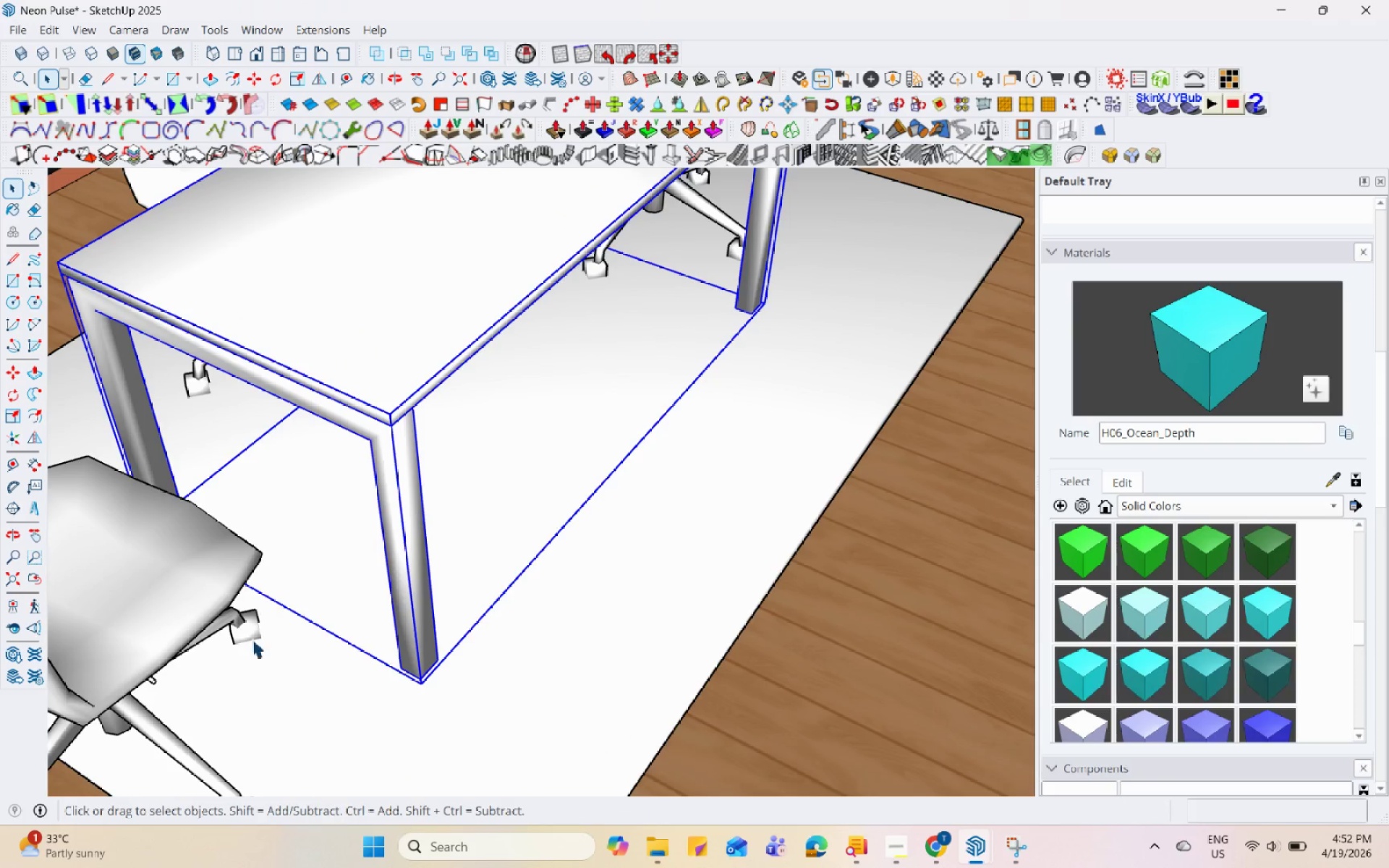 
left_click([242, 630])
 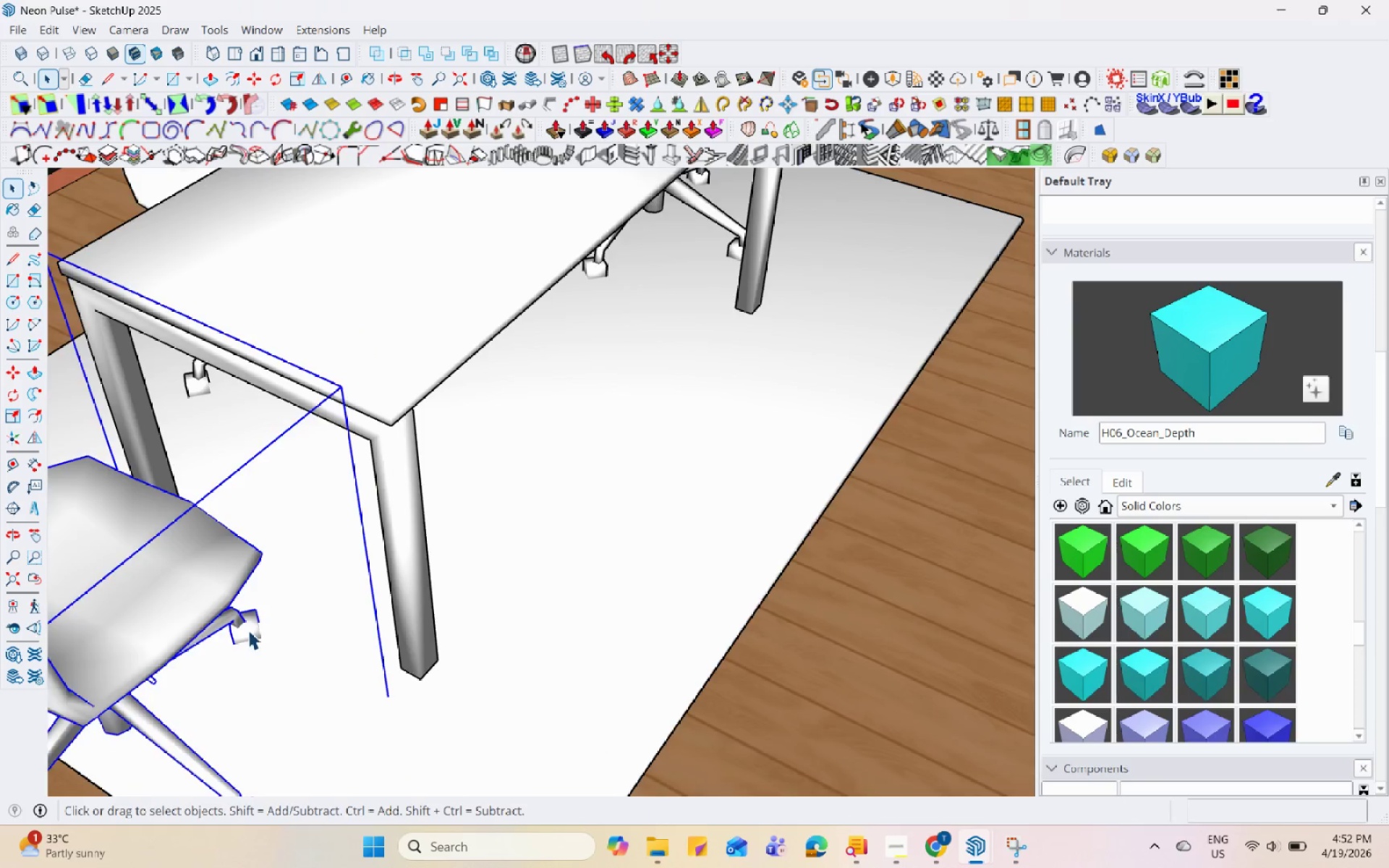 
scroll: coordinate [431, 656], scroll_direction: down, amount: 5.0
 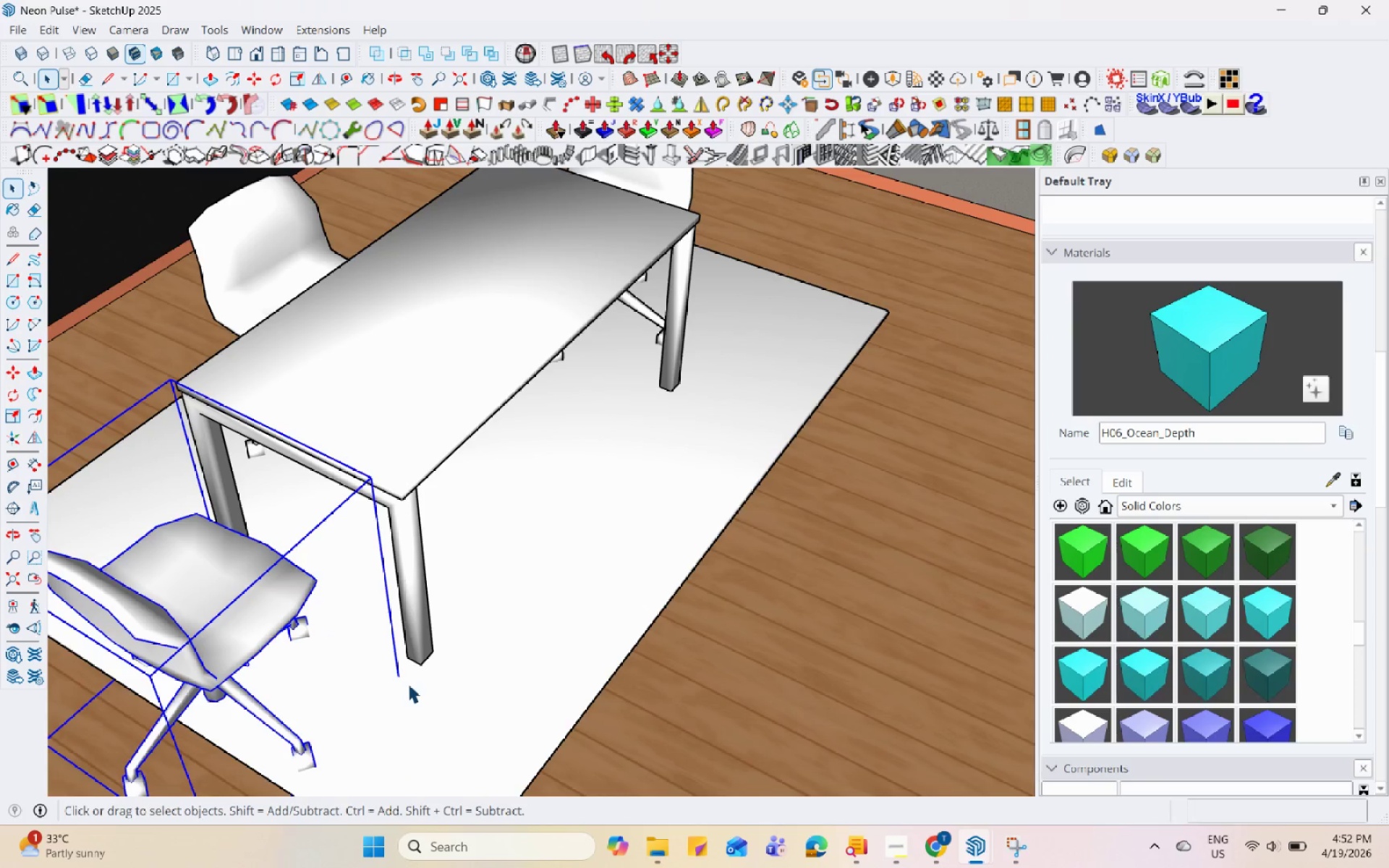 
key(M)
 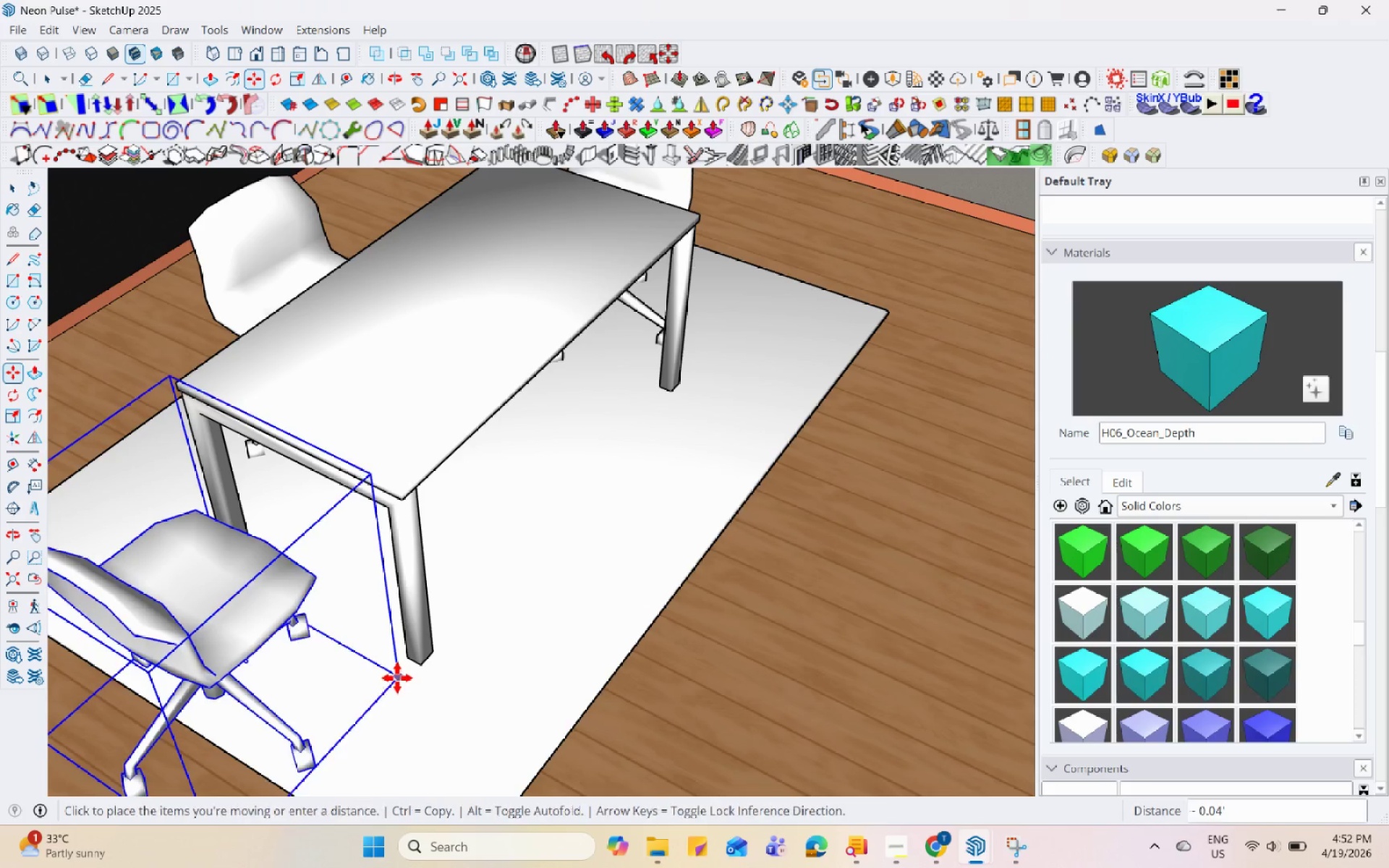 
double_click([397, 676])
 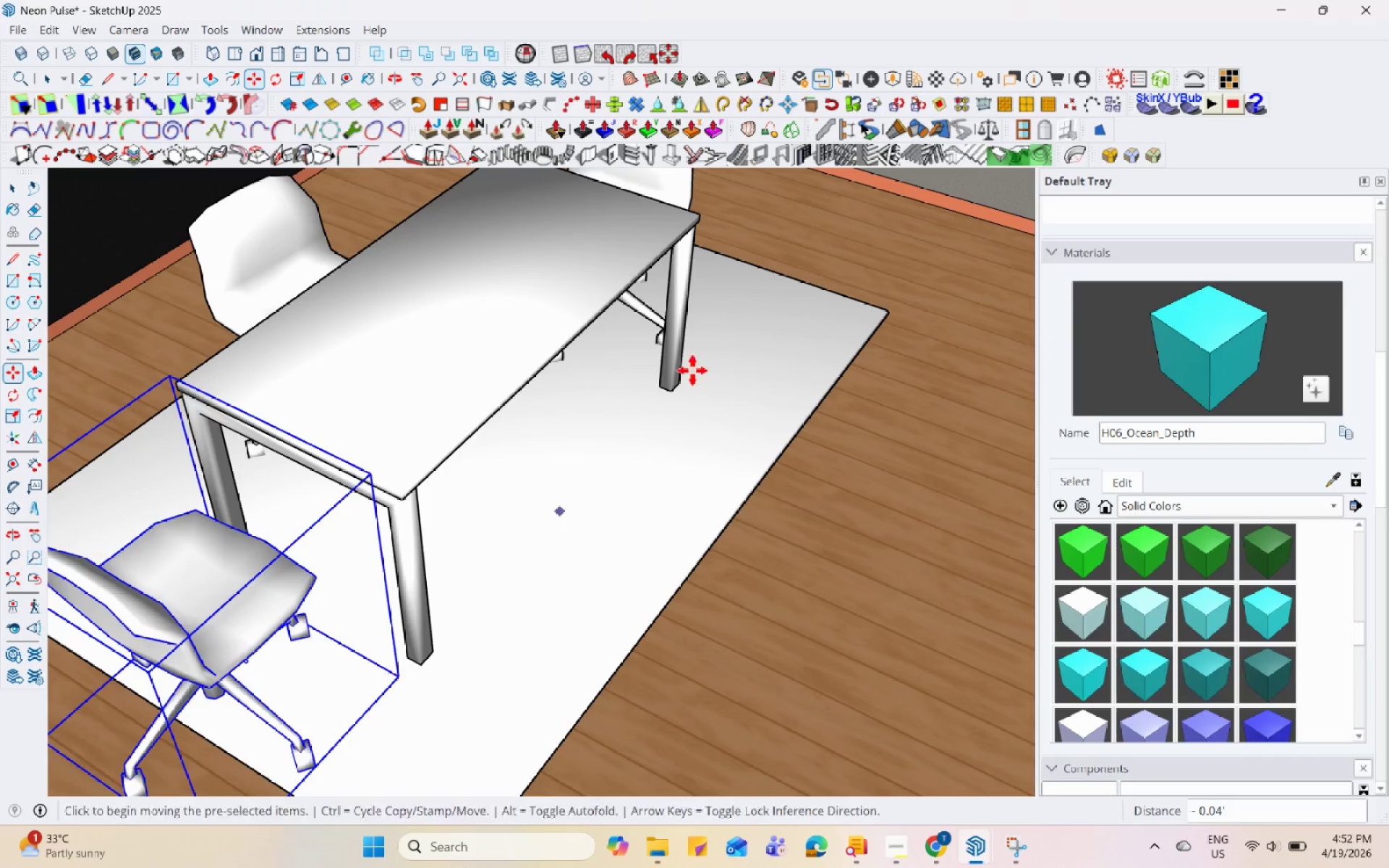 
key(Space)
 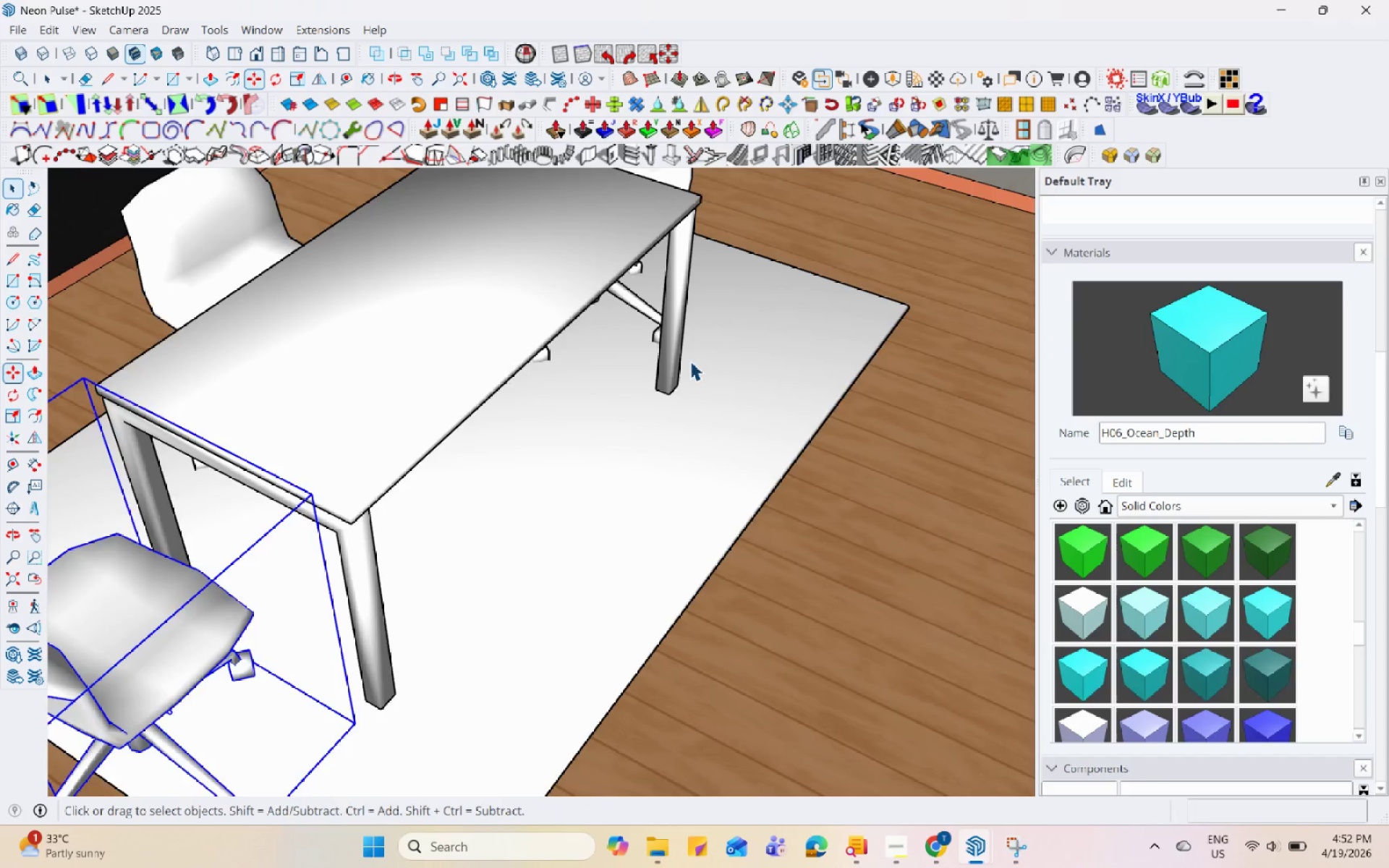 
scroll: coordinate [690, 361], scroll_direction: up, amount: 3.0
 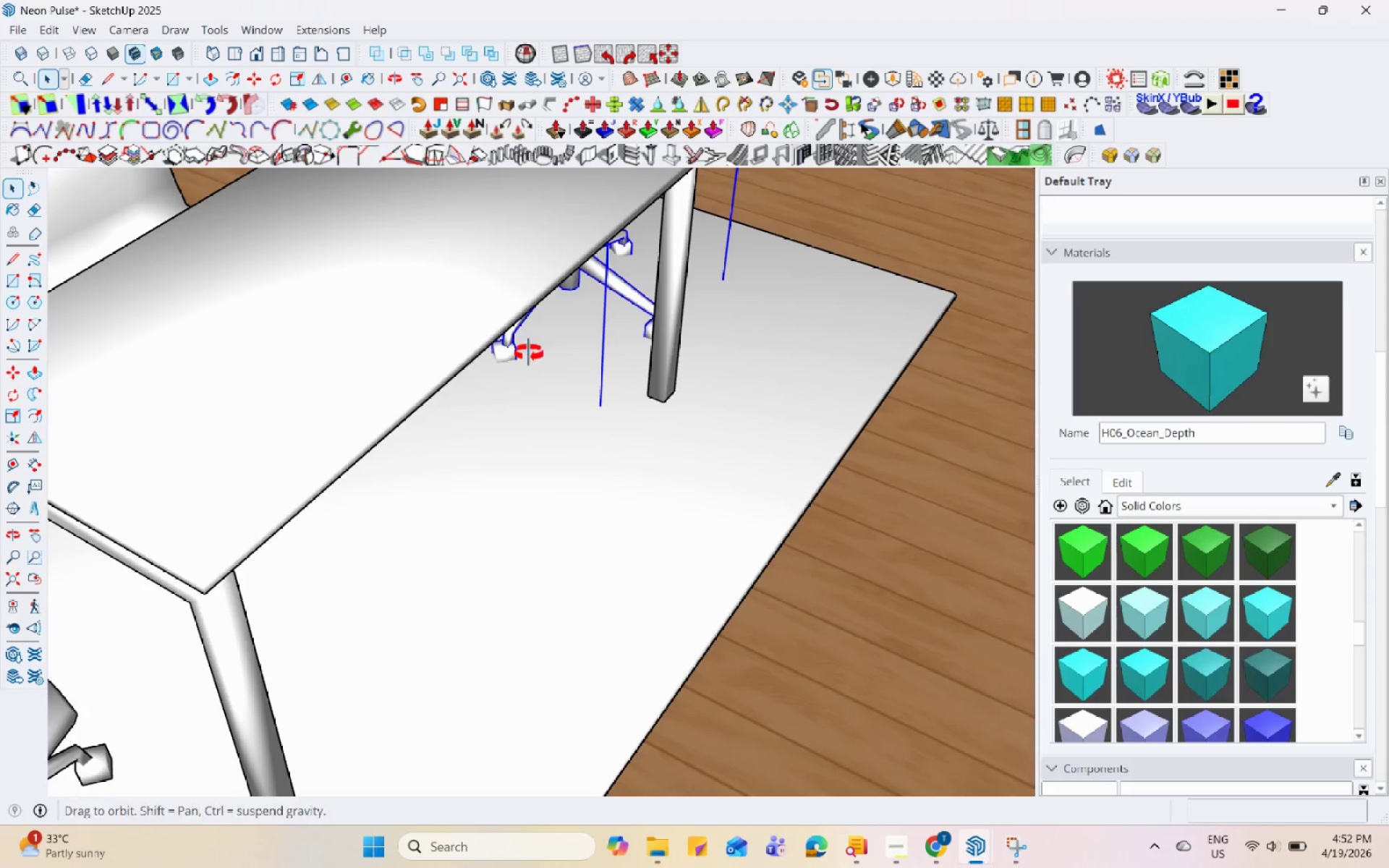 
key(M)
 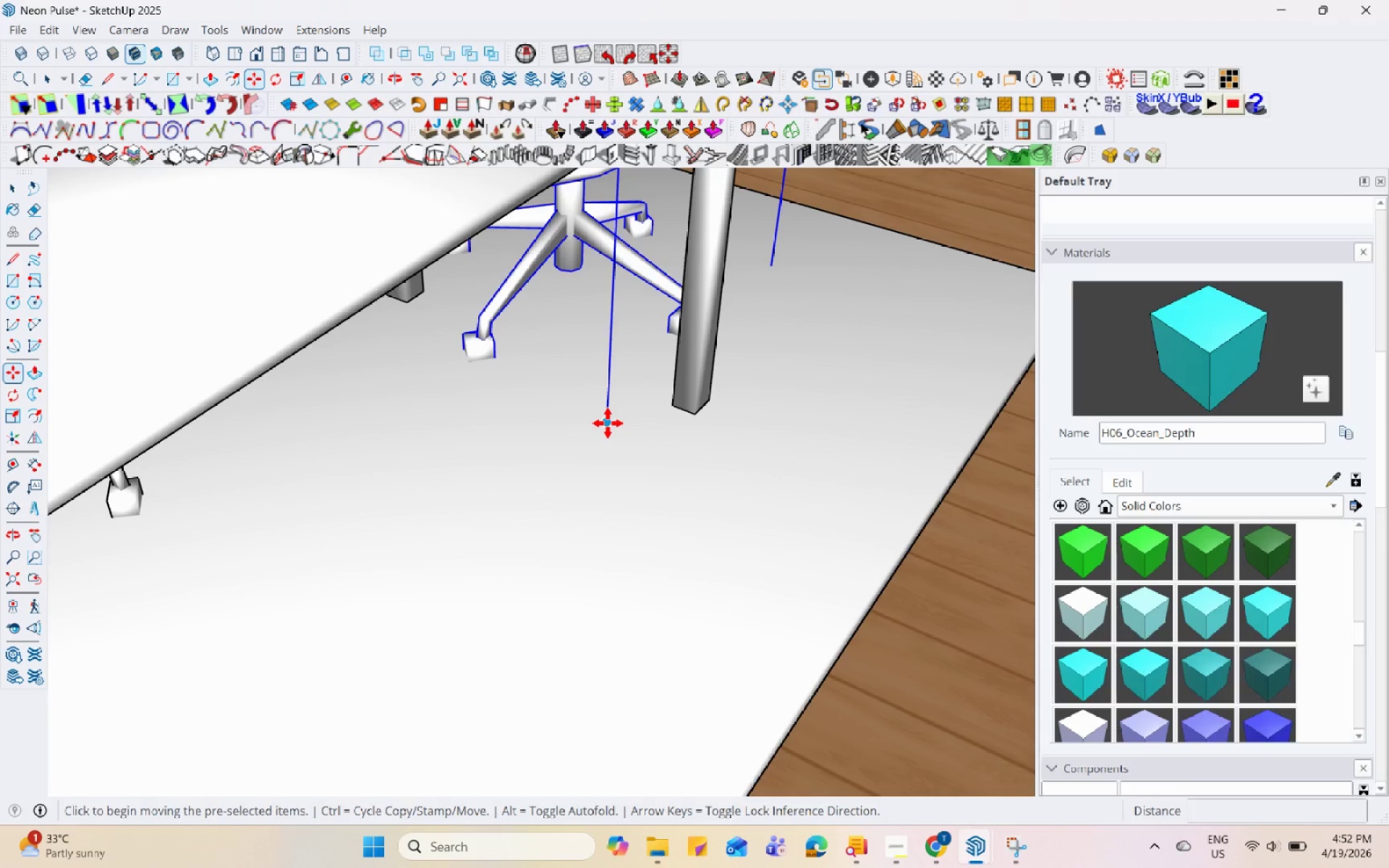 
scroll: coordinate [592, 394], scroll_direction: up, amount: 3.0
 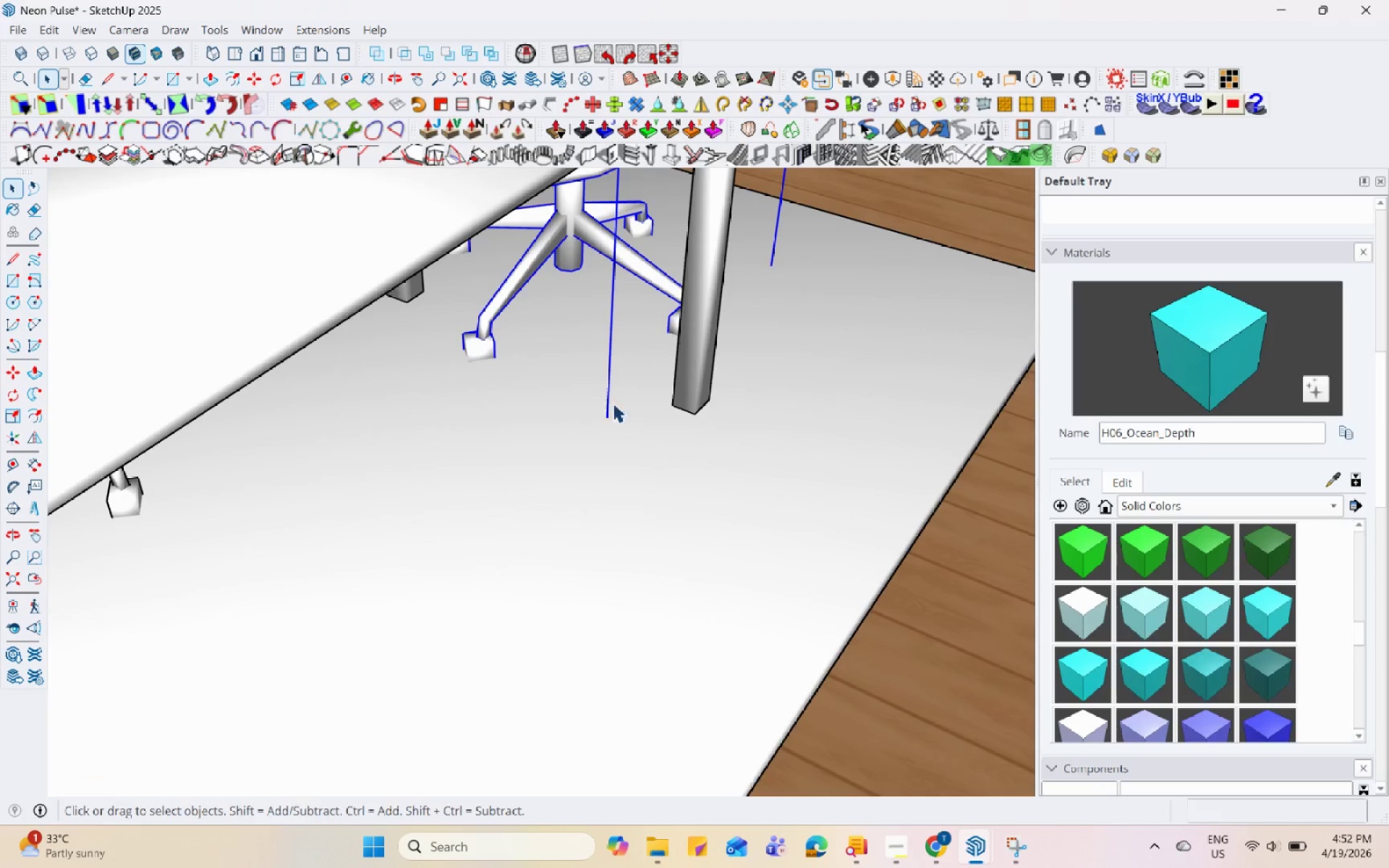 
double_click([612, 414])
 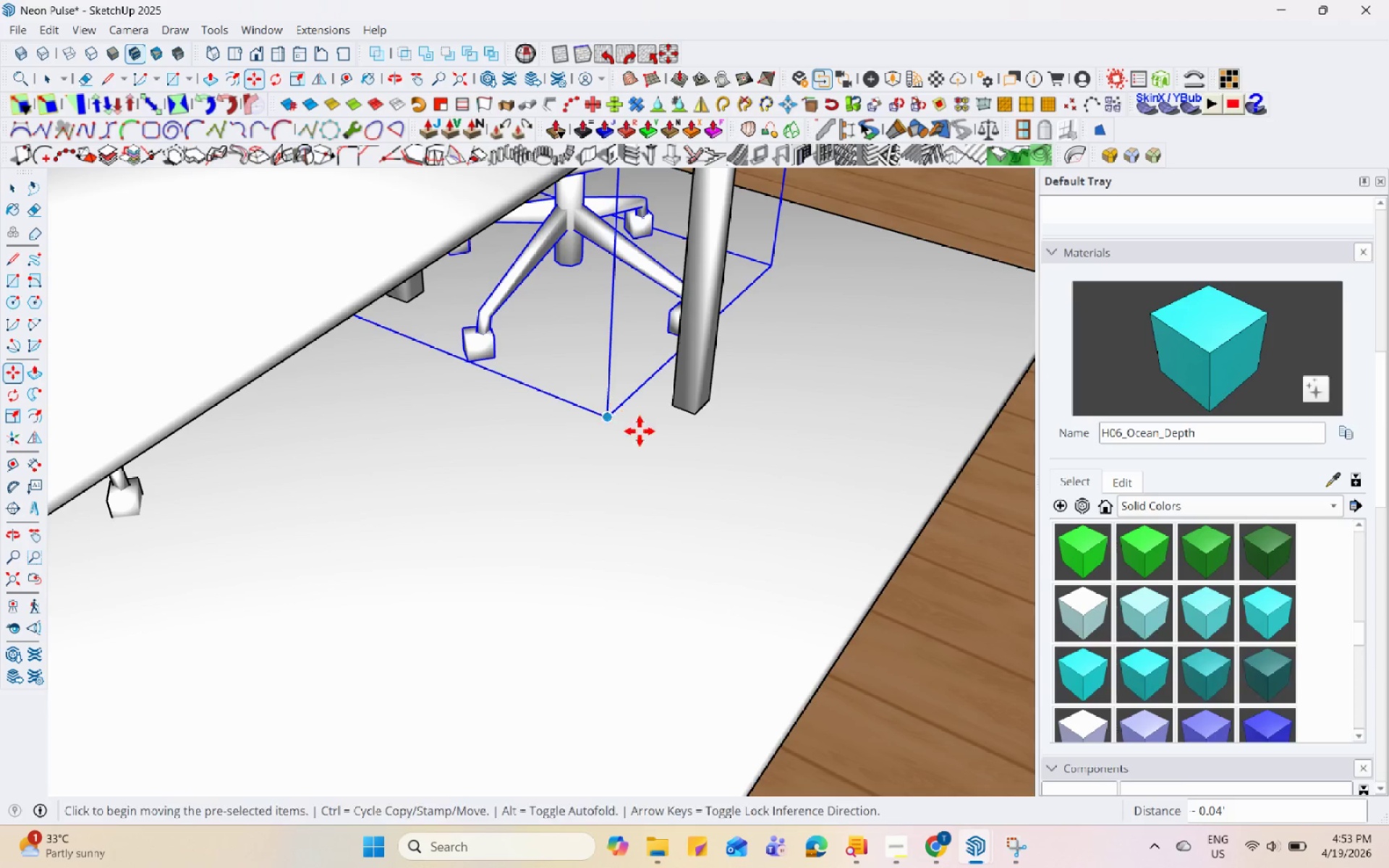 
key(Space)
 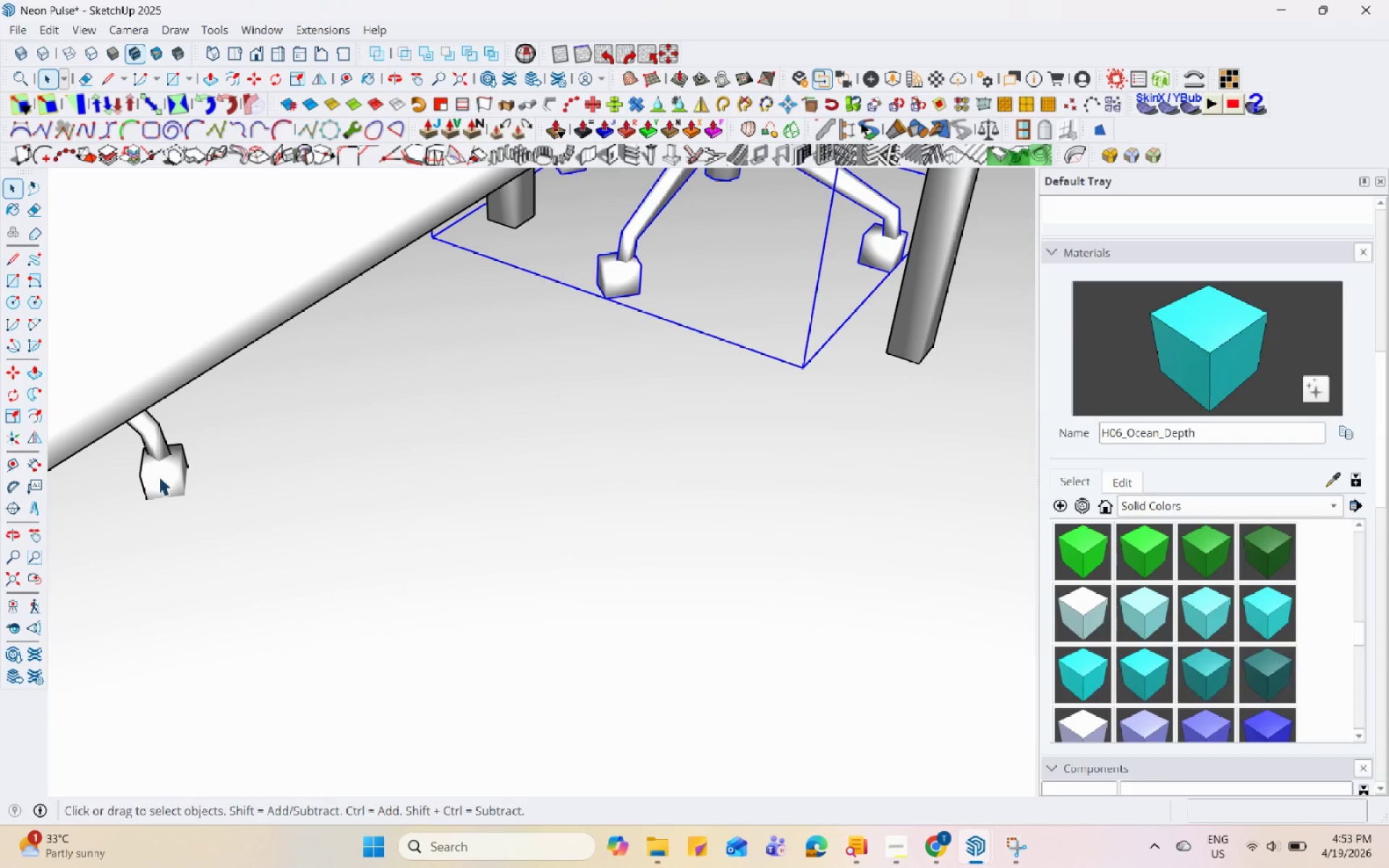 
left_click([158, 476])
 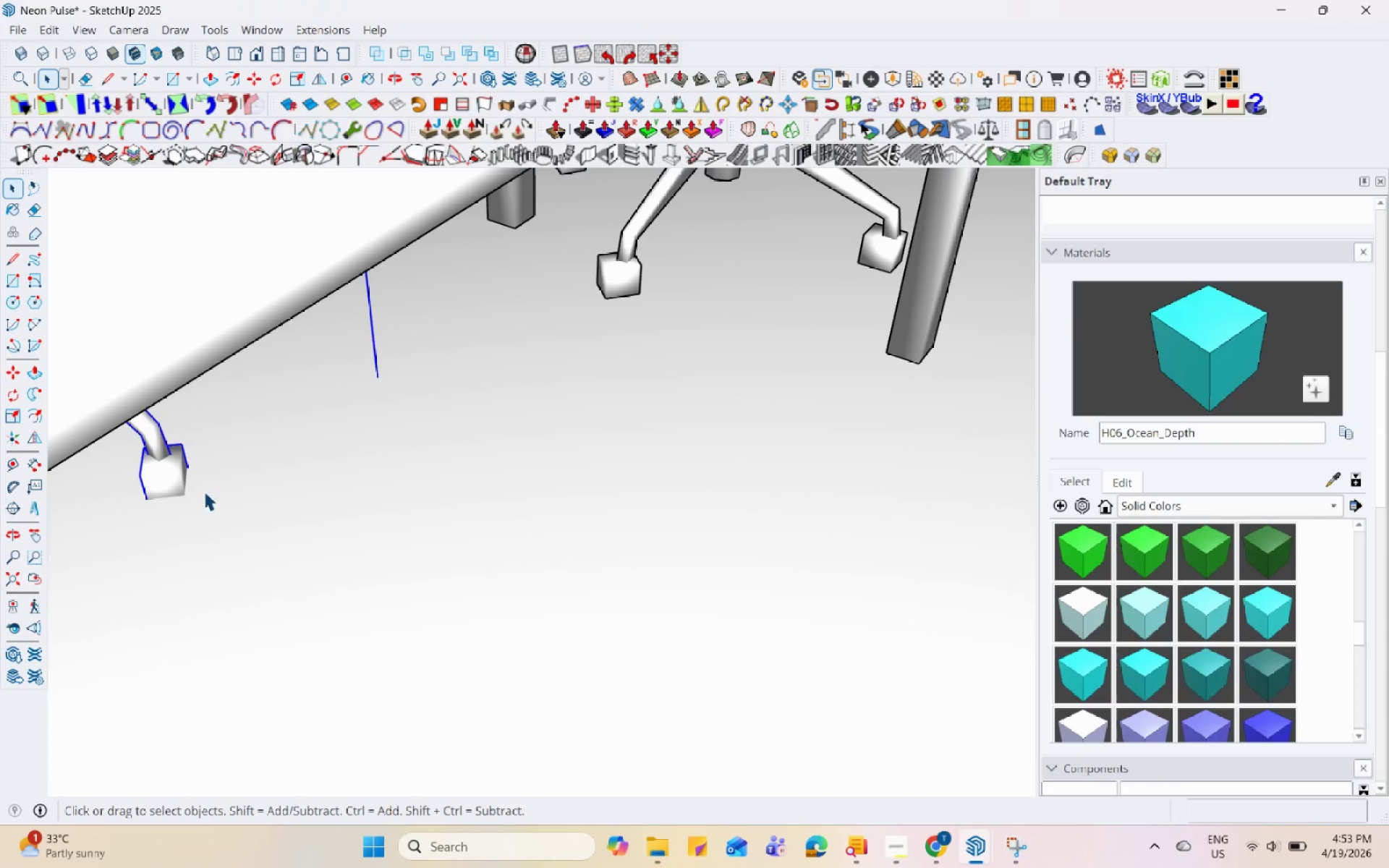 
scroll: coordinate [211, 517], scroll_direction: up, amount: 2.0
 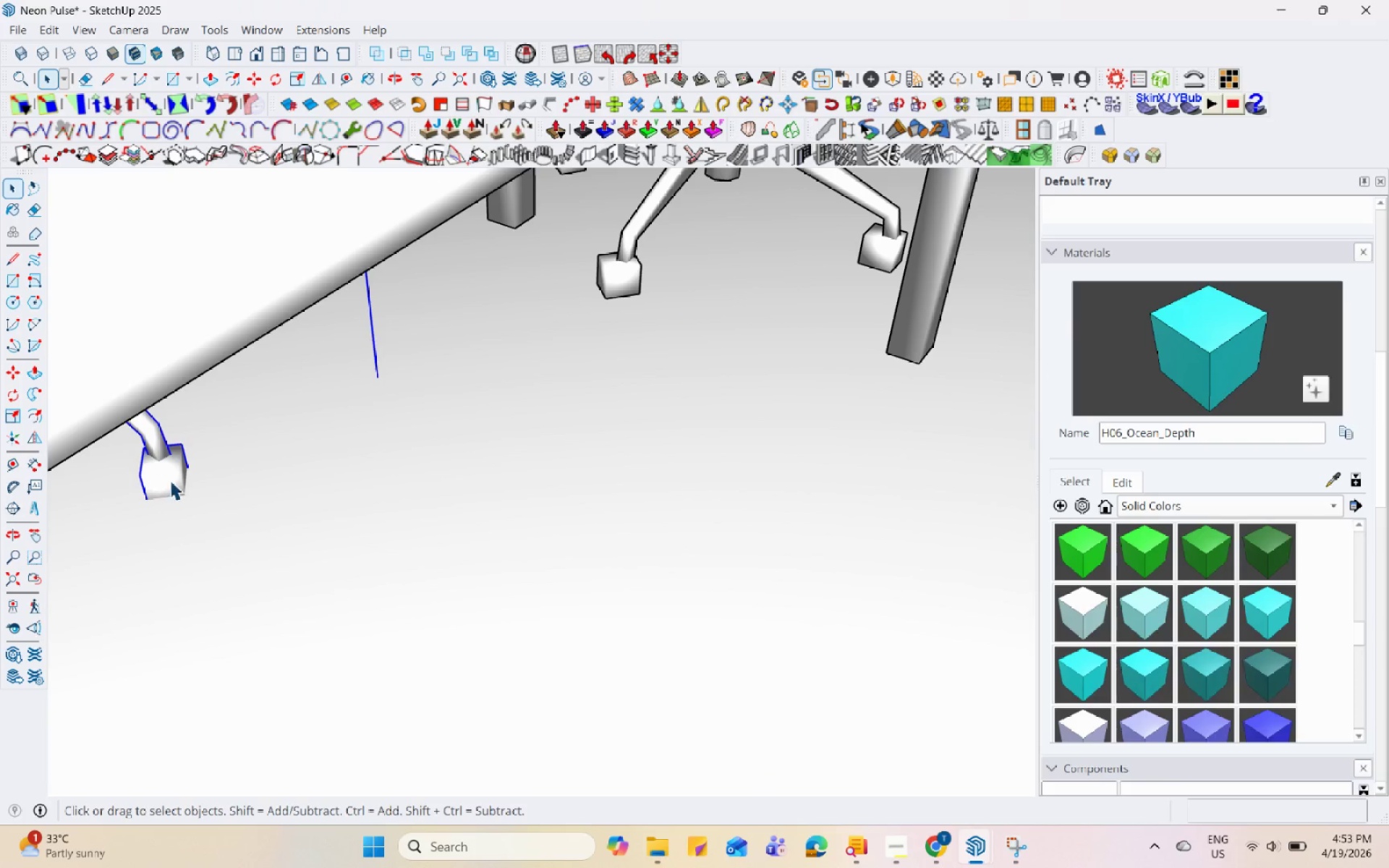 
key(M)
 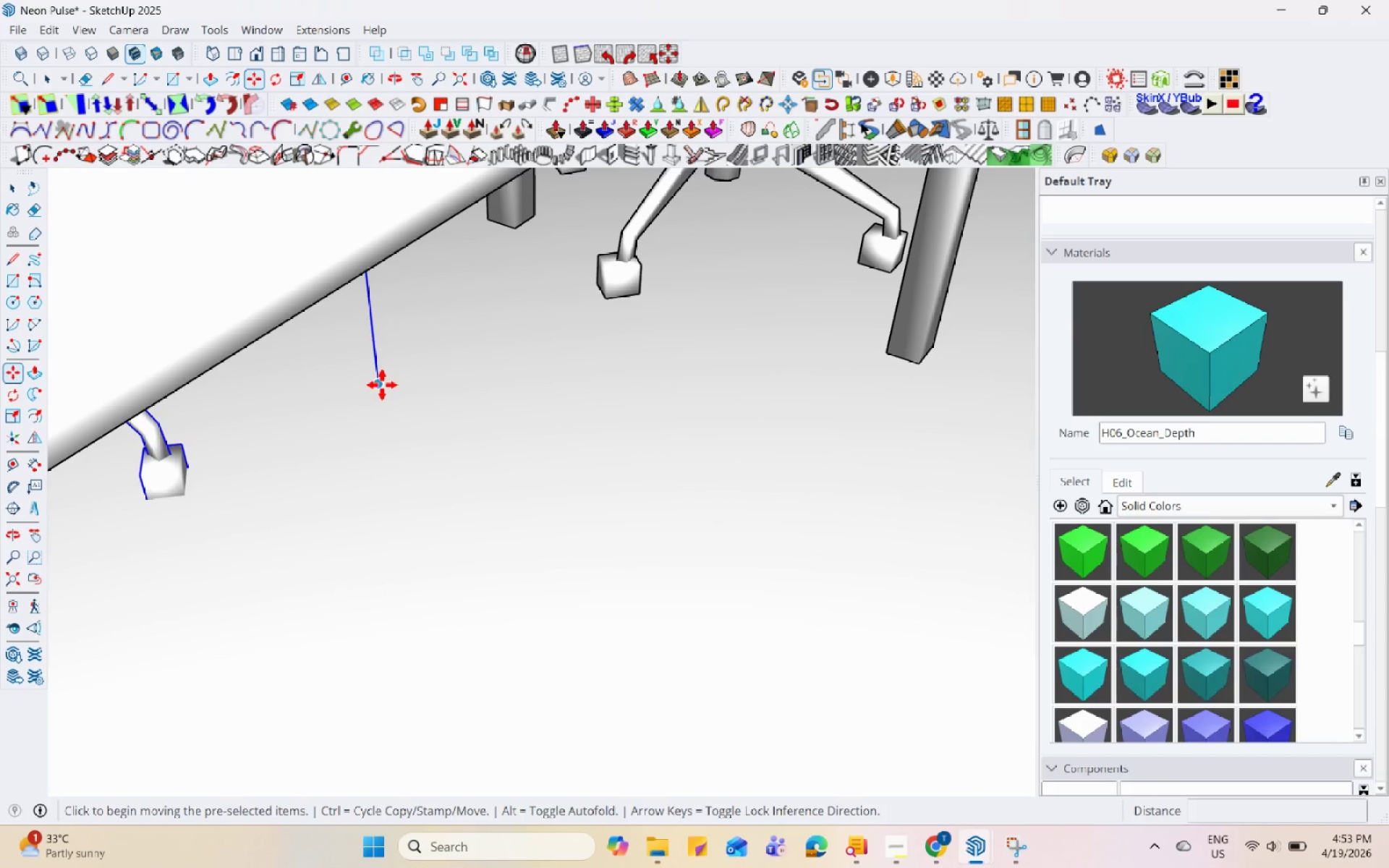 
double_click([382, 378])
 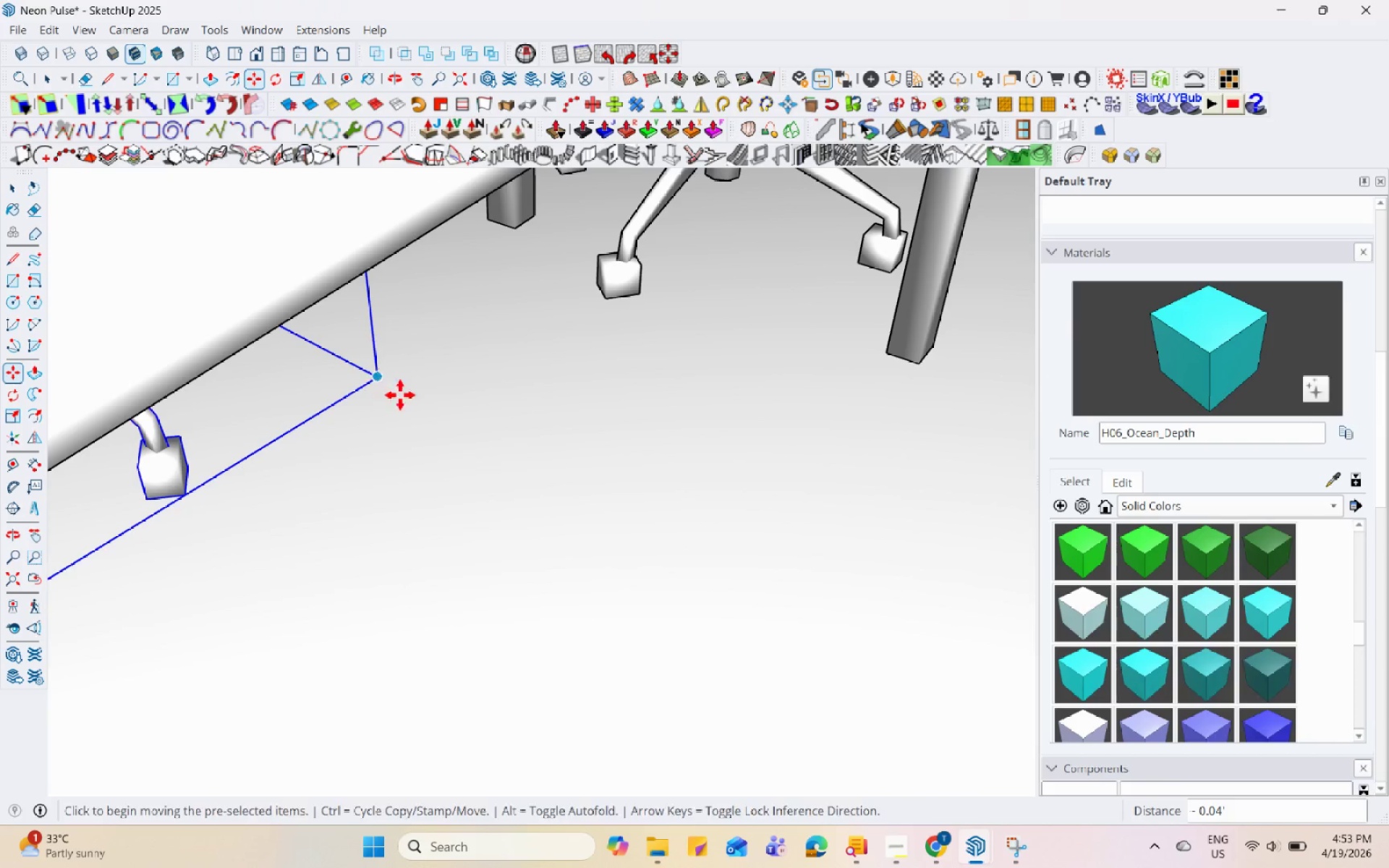 
scroll: coordinate [548, 562], scroll_direction: down, amount: 24.0
 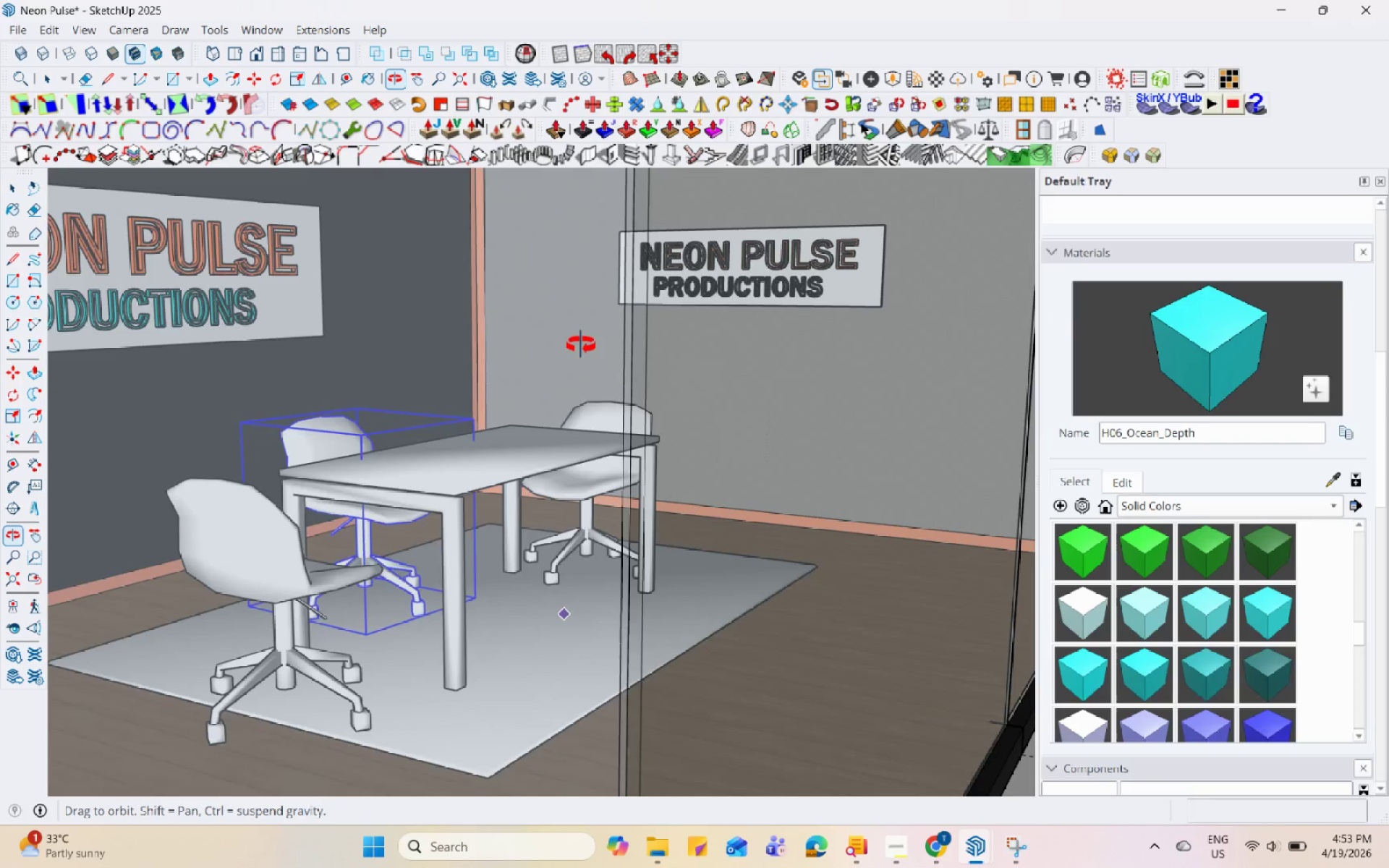 
key(Space)
 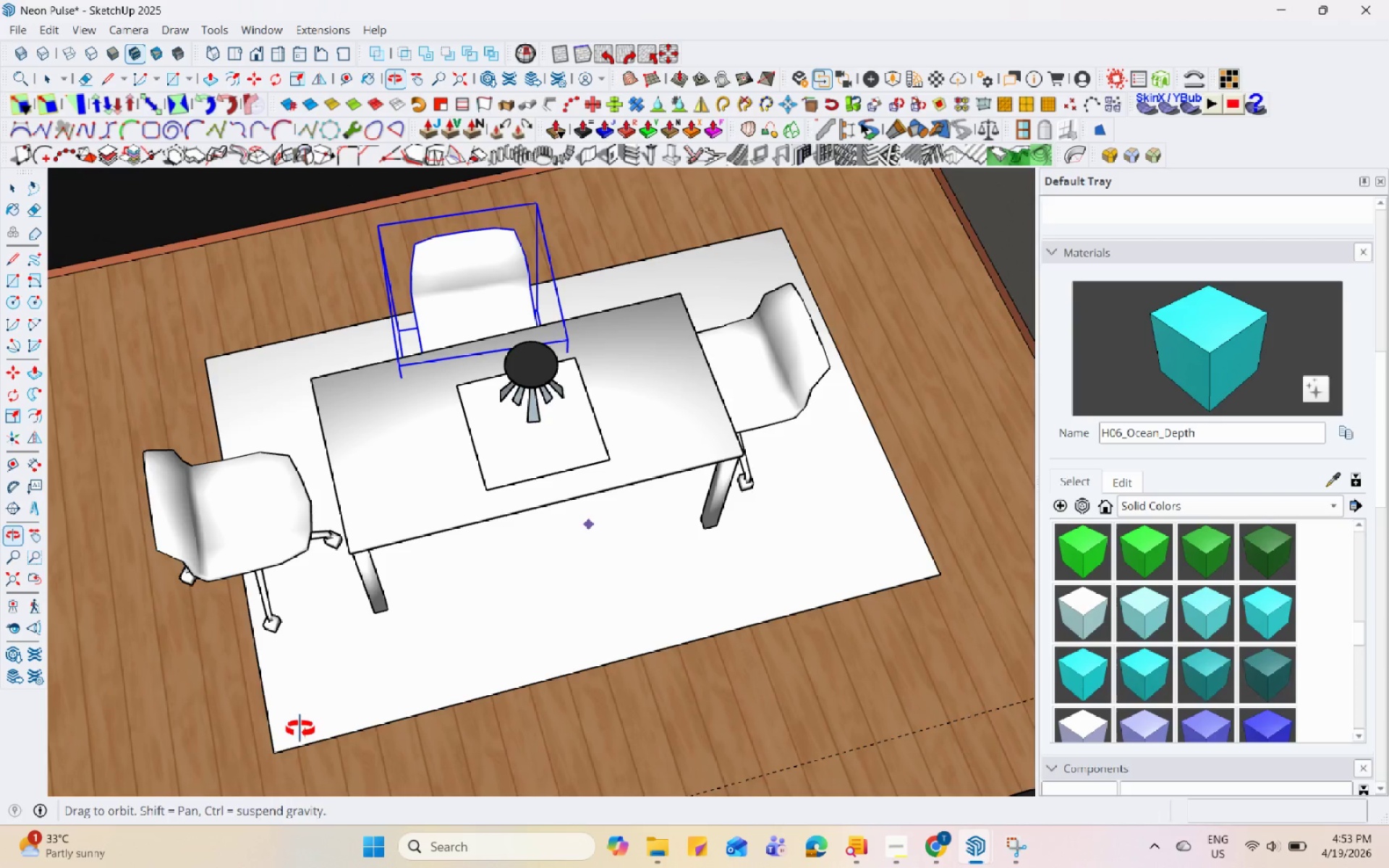 
left_click([545, 635])
 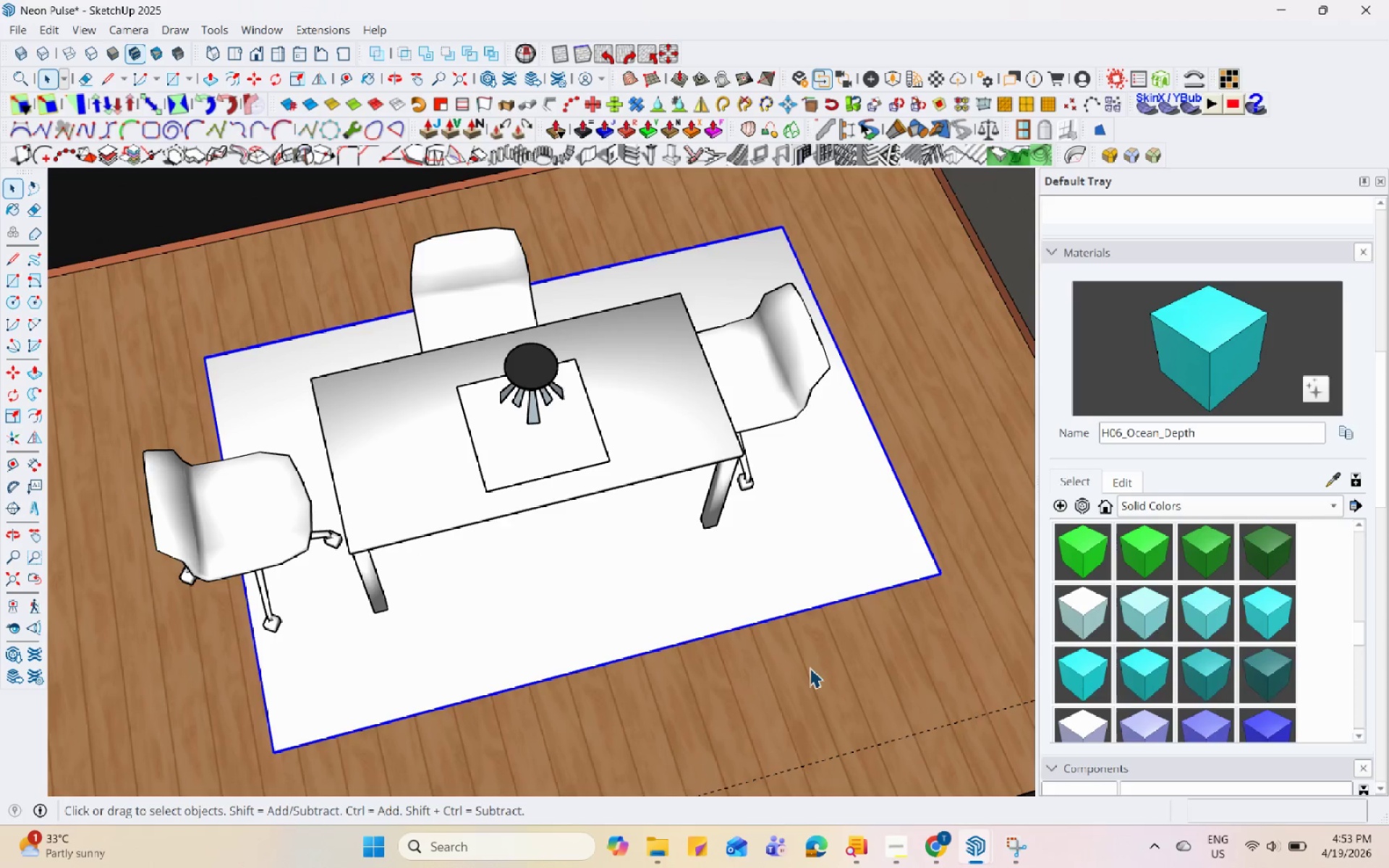 
key(M)
 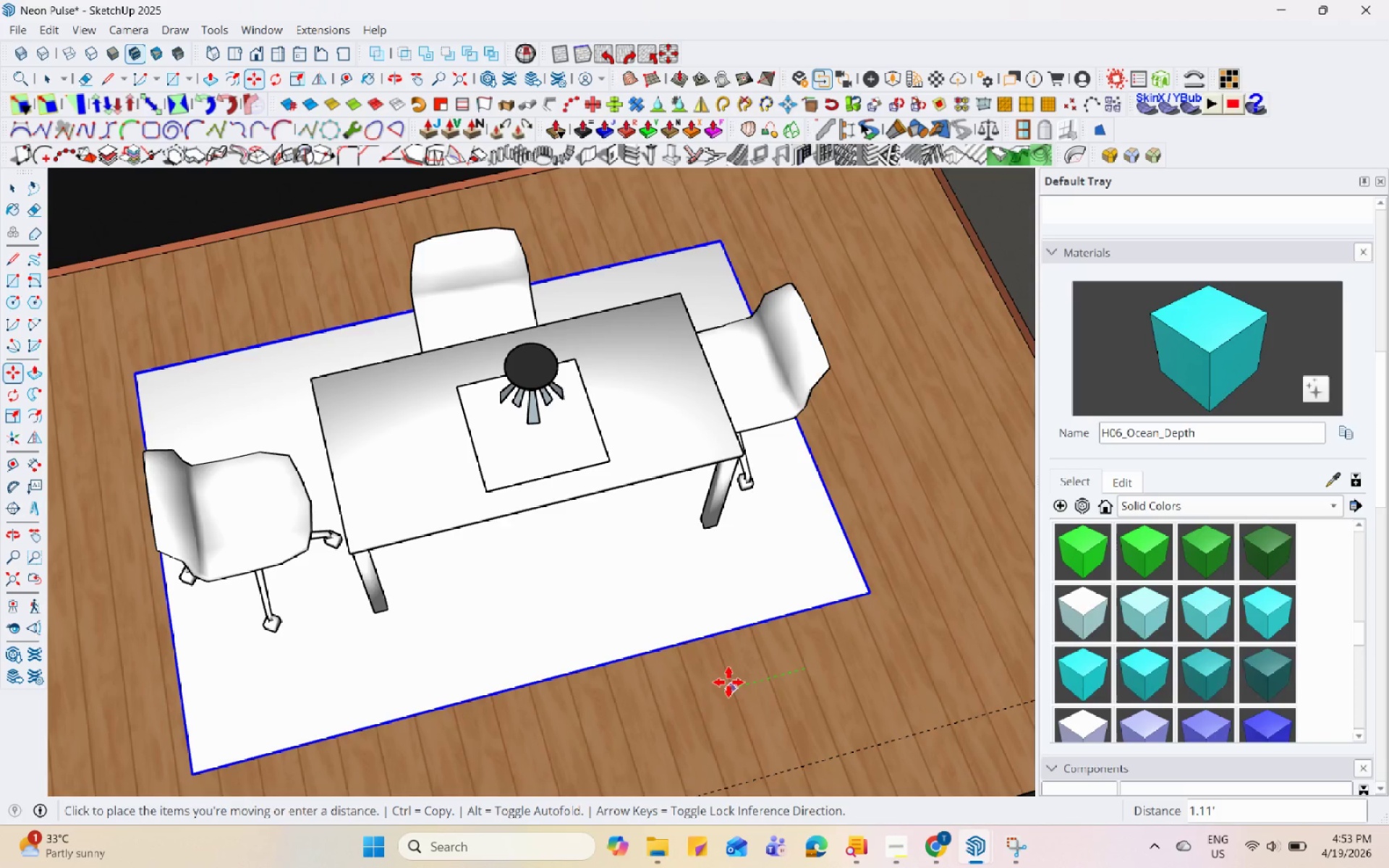 
left_click([733, 679])
 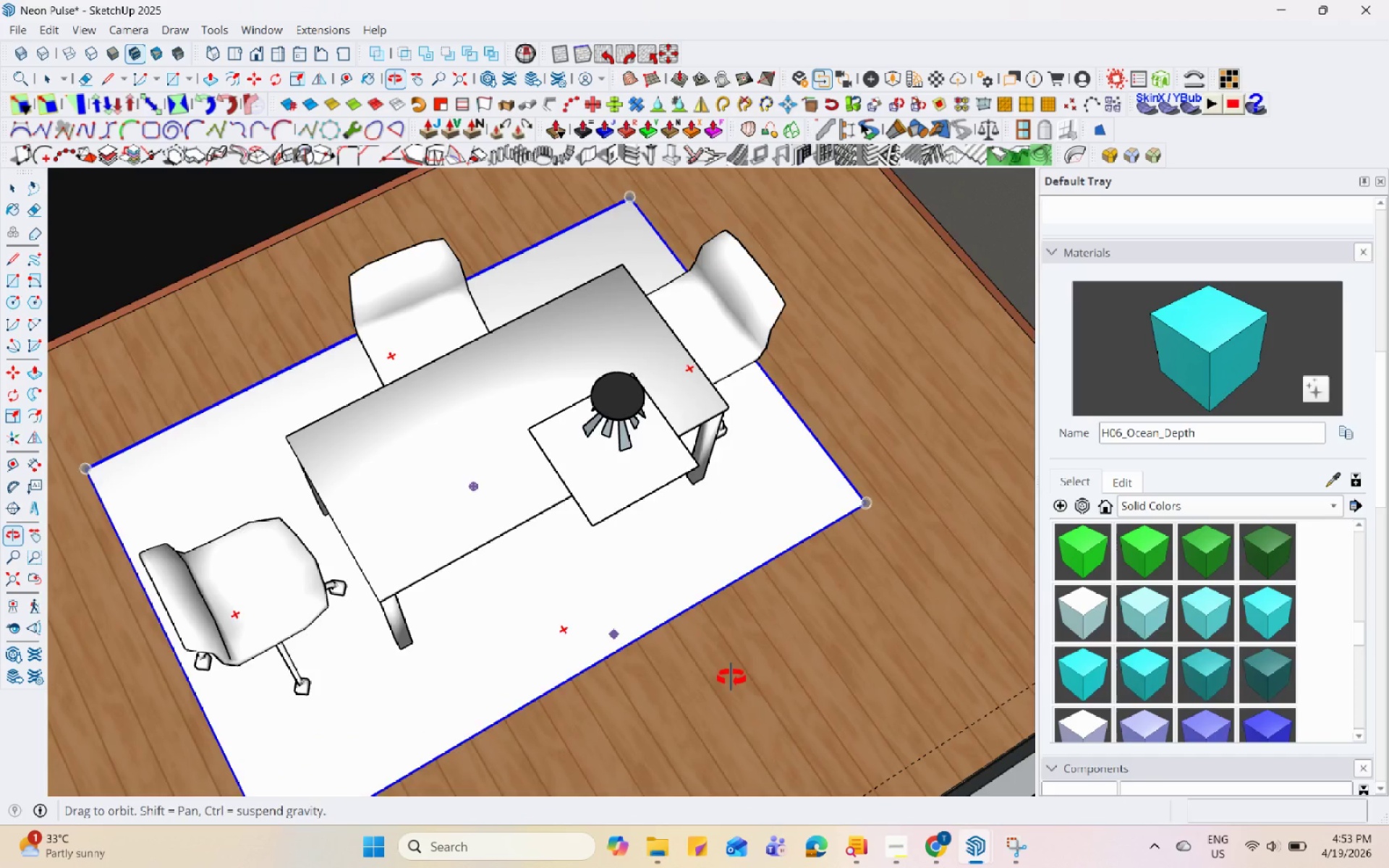 
scroll: coordinate [555, 477], scroll_direction: down, amount: 19.0
 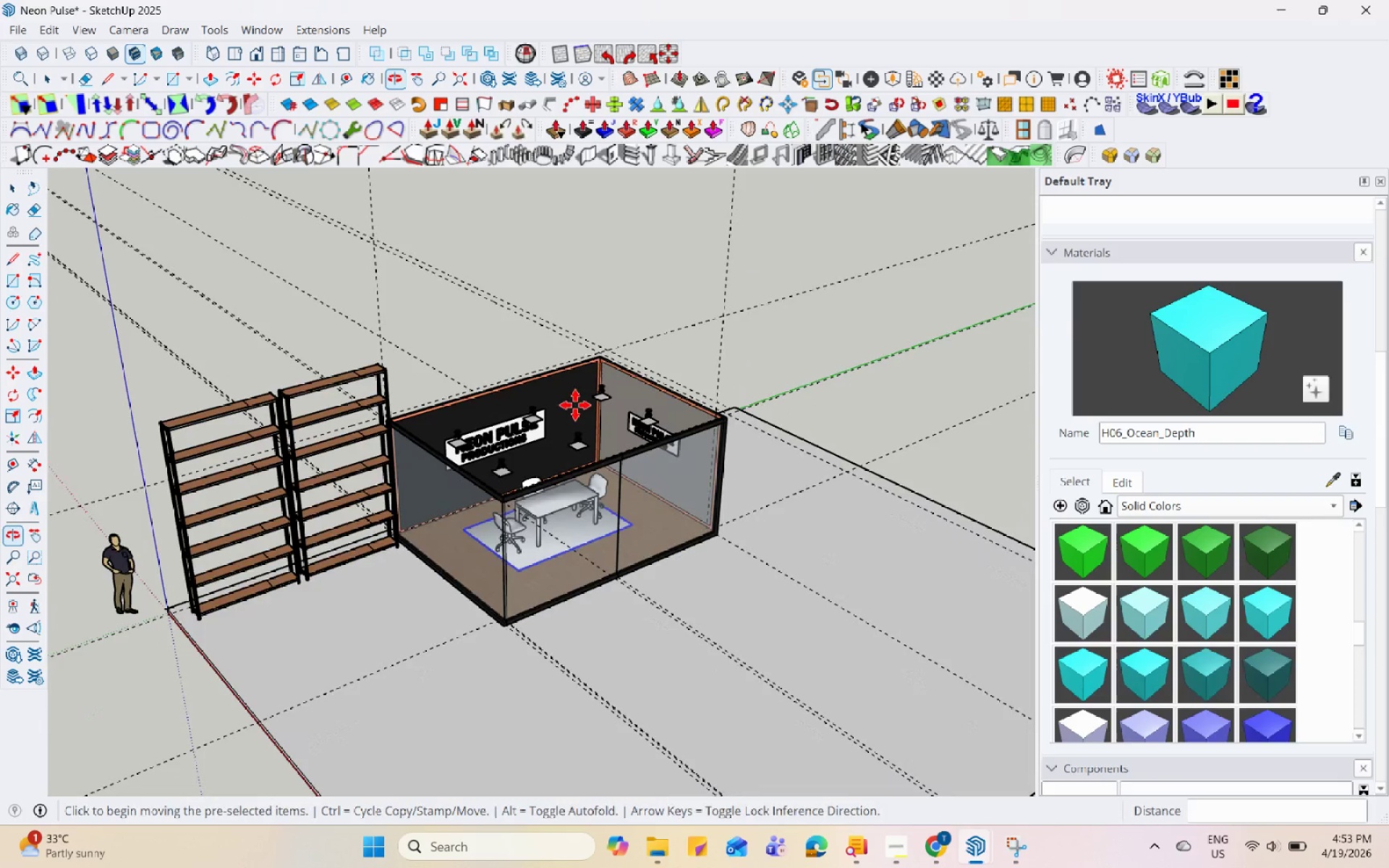 
key(Space)
 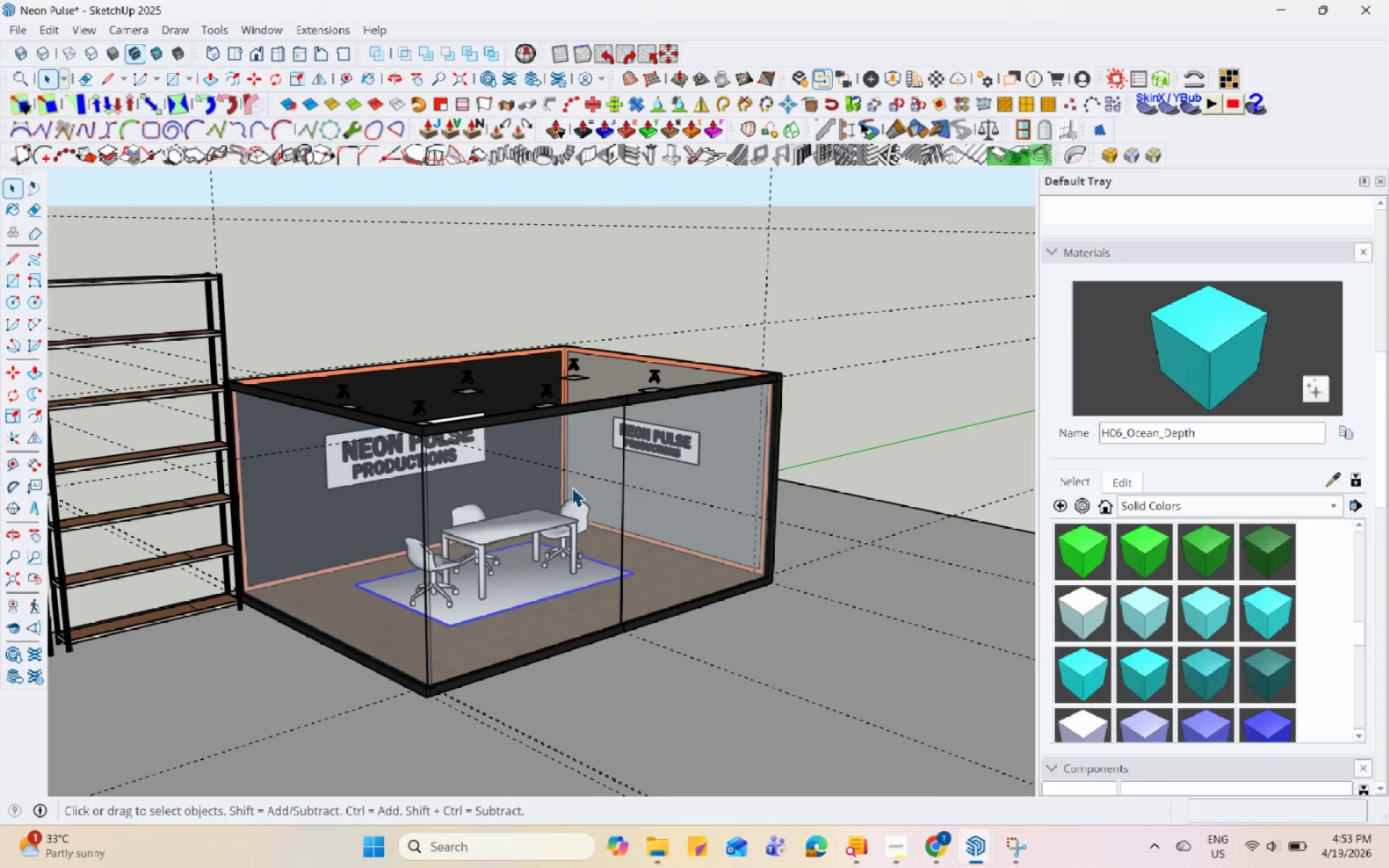 
scroll: coordinate [632, 563], scroll_direction: up, amount: 5.0
 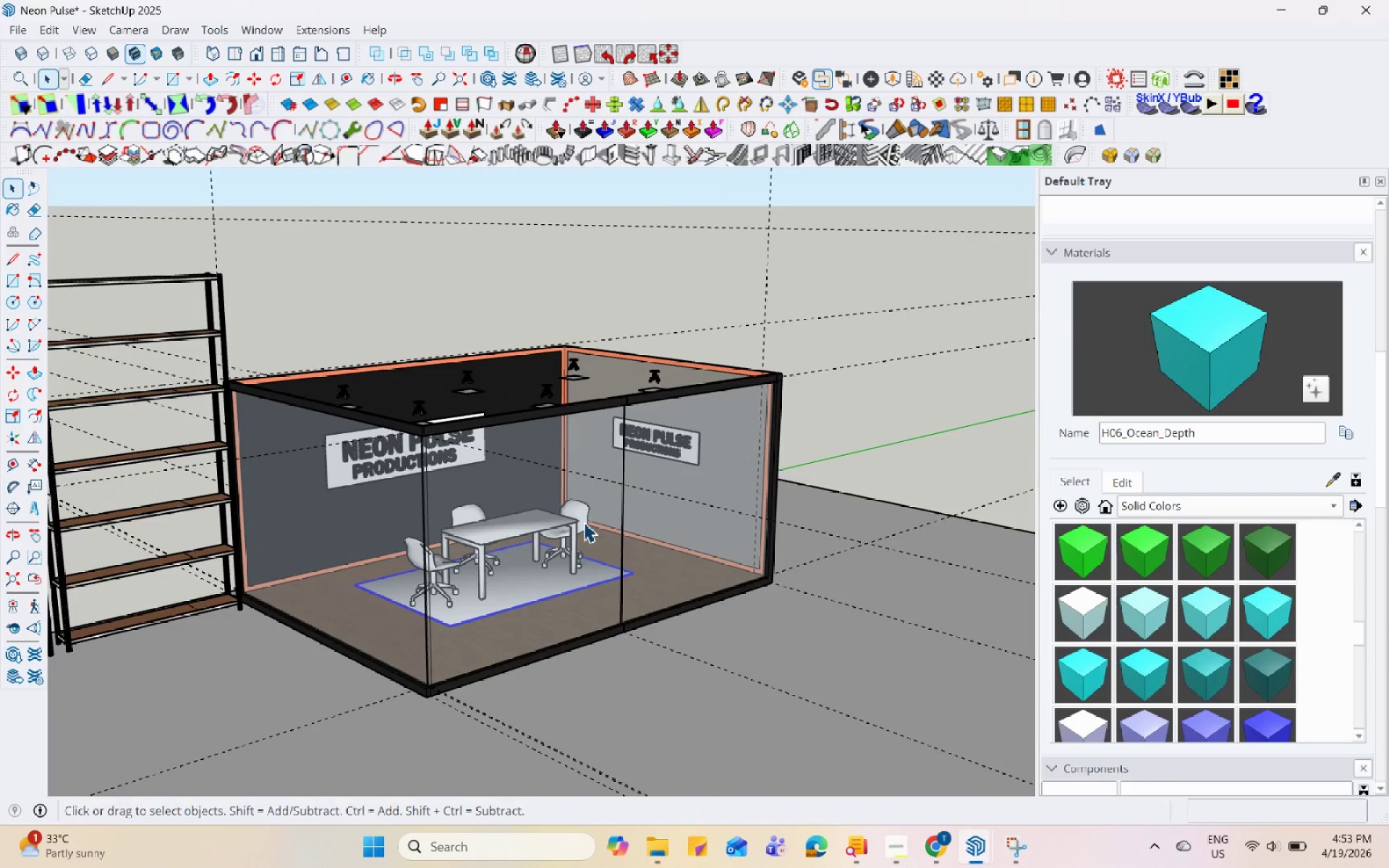 
scroll: coordinate [572, 494], scroll_direction: down, amount: 5.0
 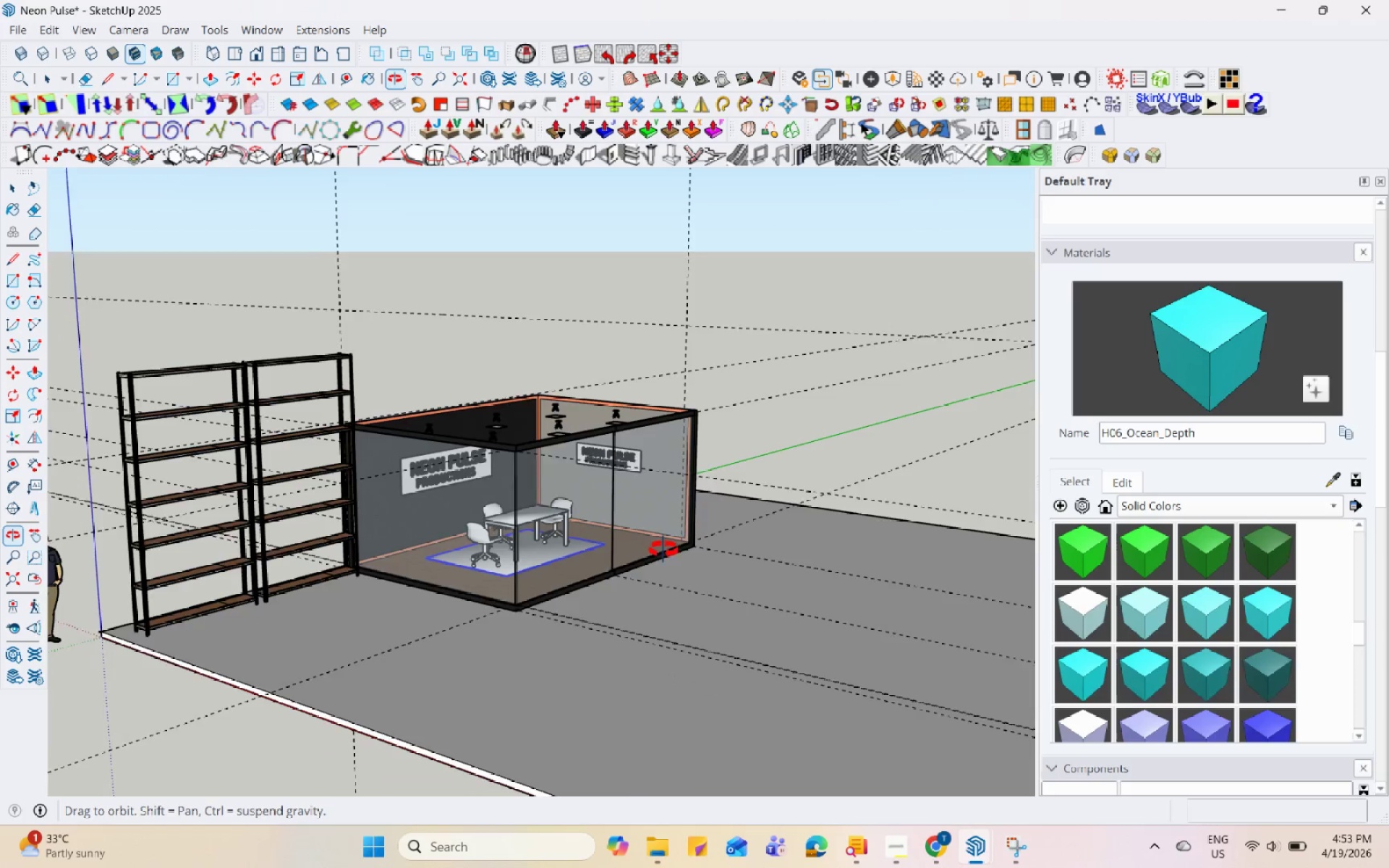 
left_click([733, 378])
 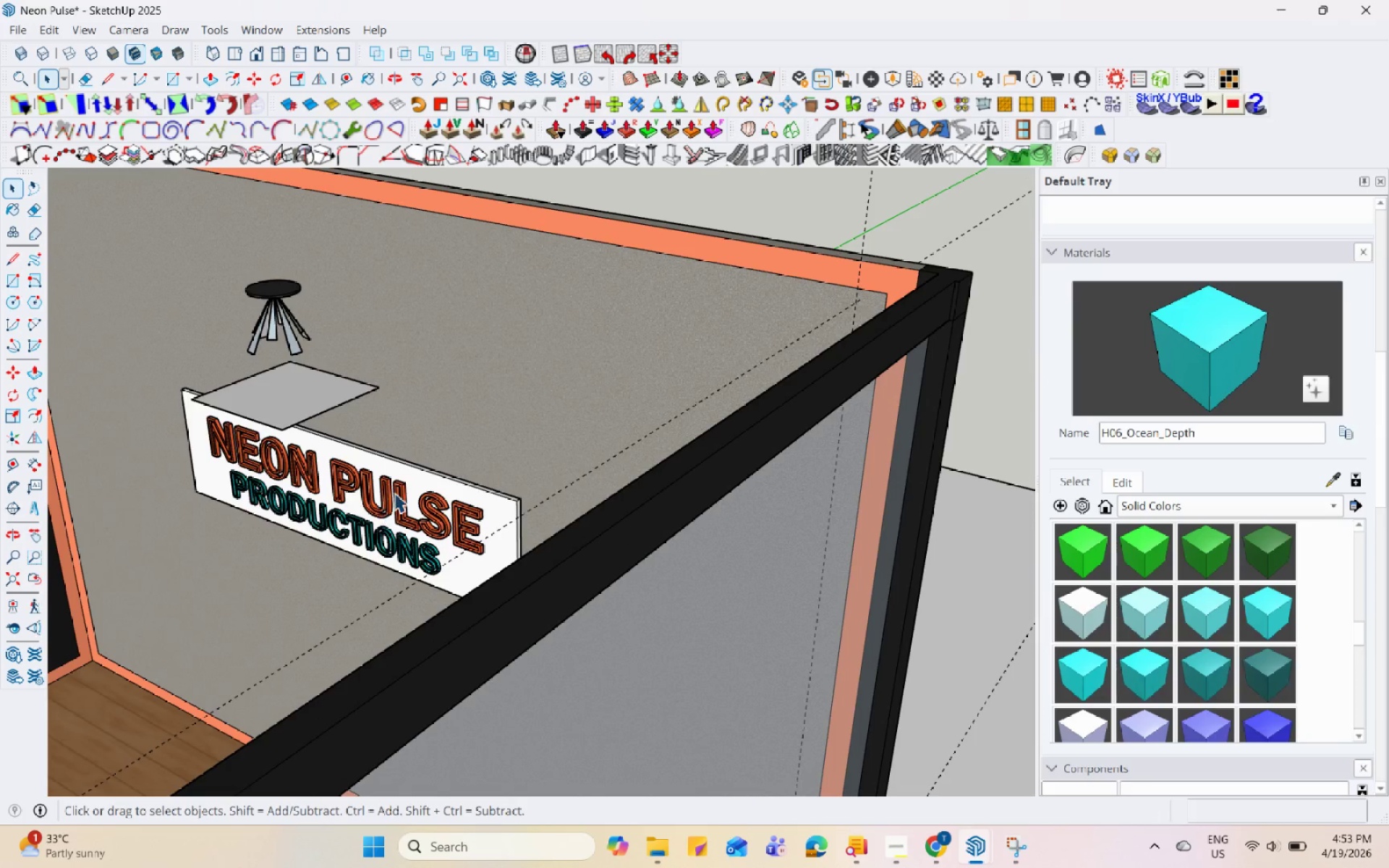 
double_click([430, 481])
 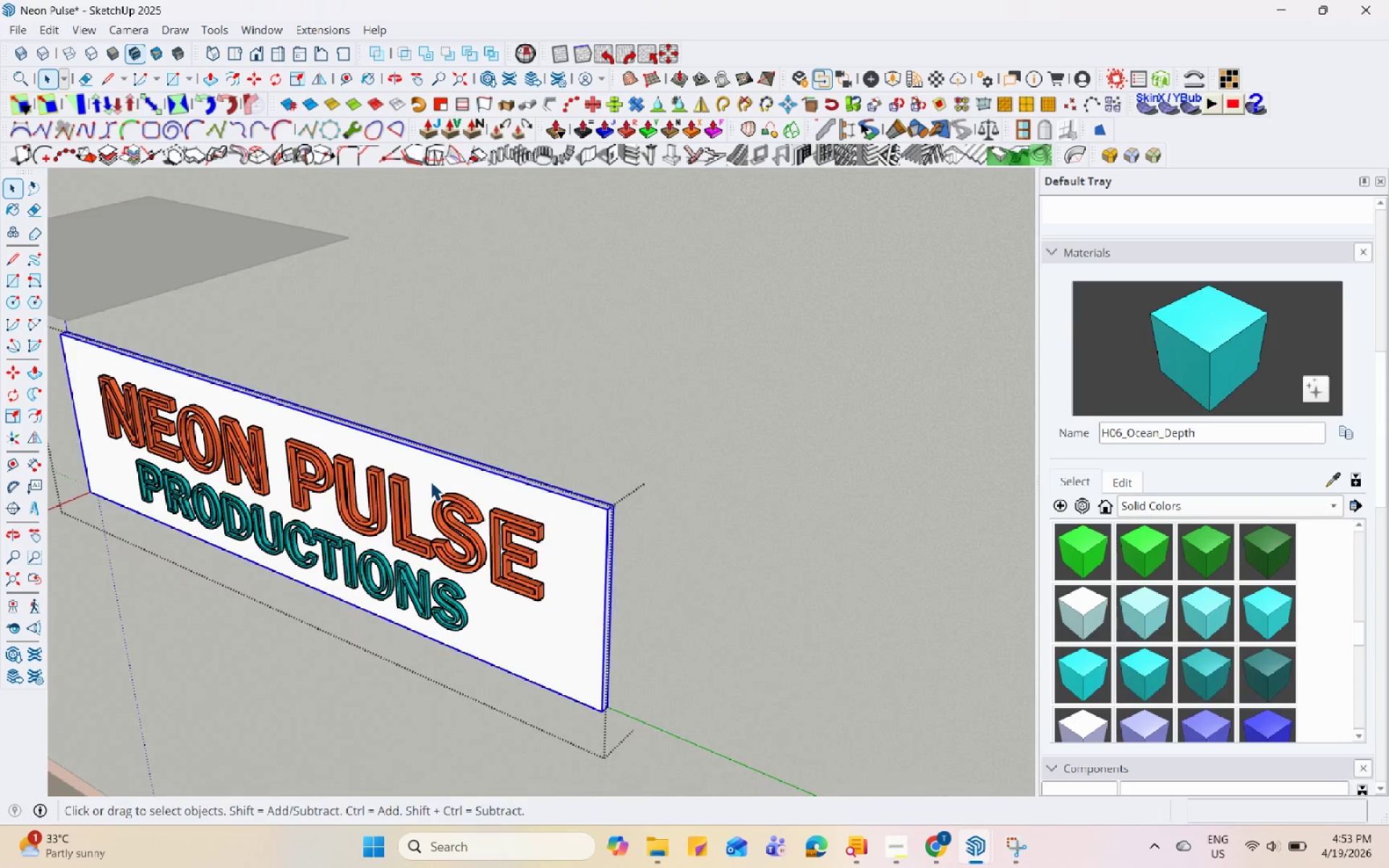 
triple_click([430, 481])
 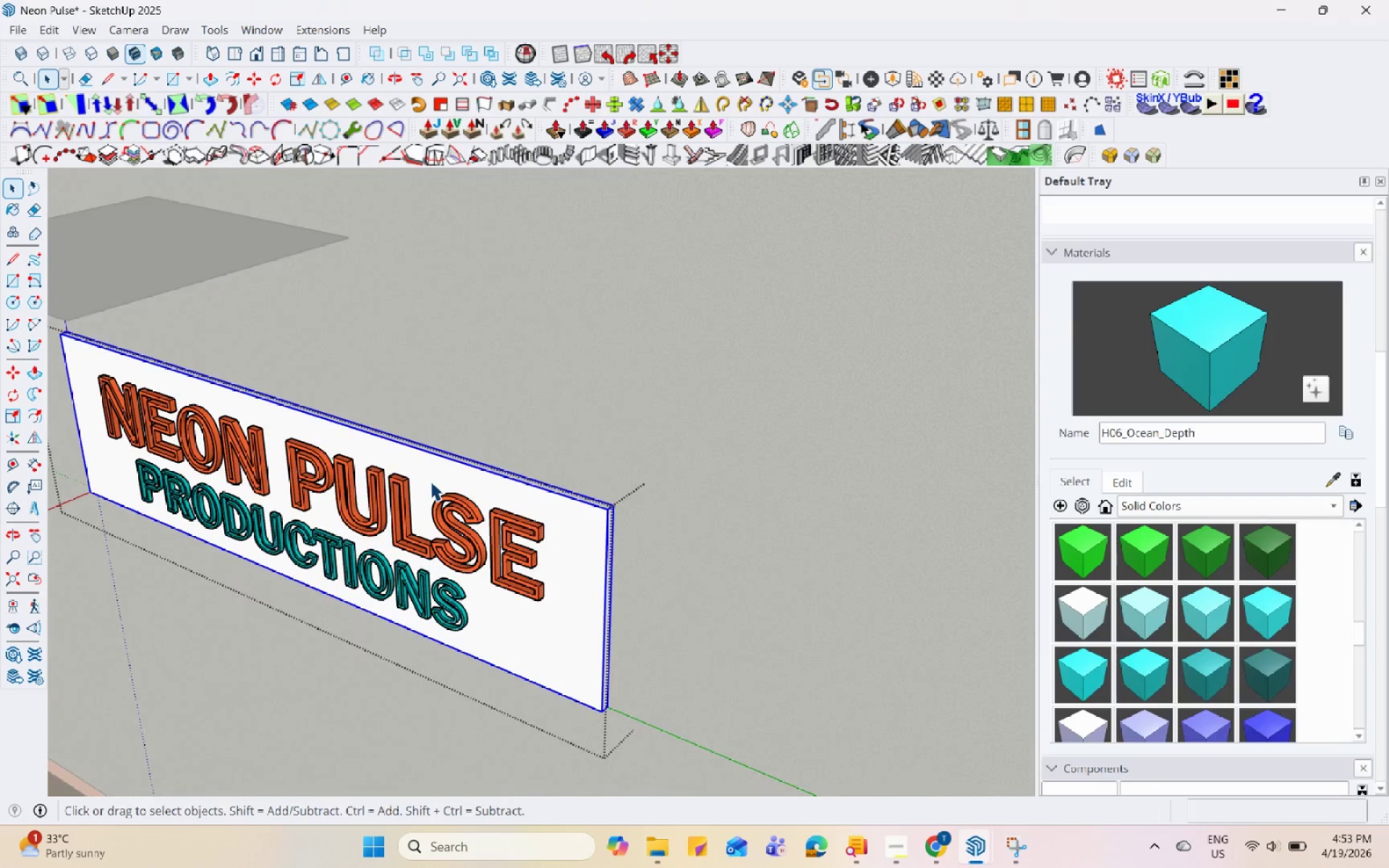 
scroll: coordinate [404, 487], scroll_direction: up, amount: 20.0
 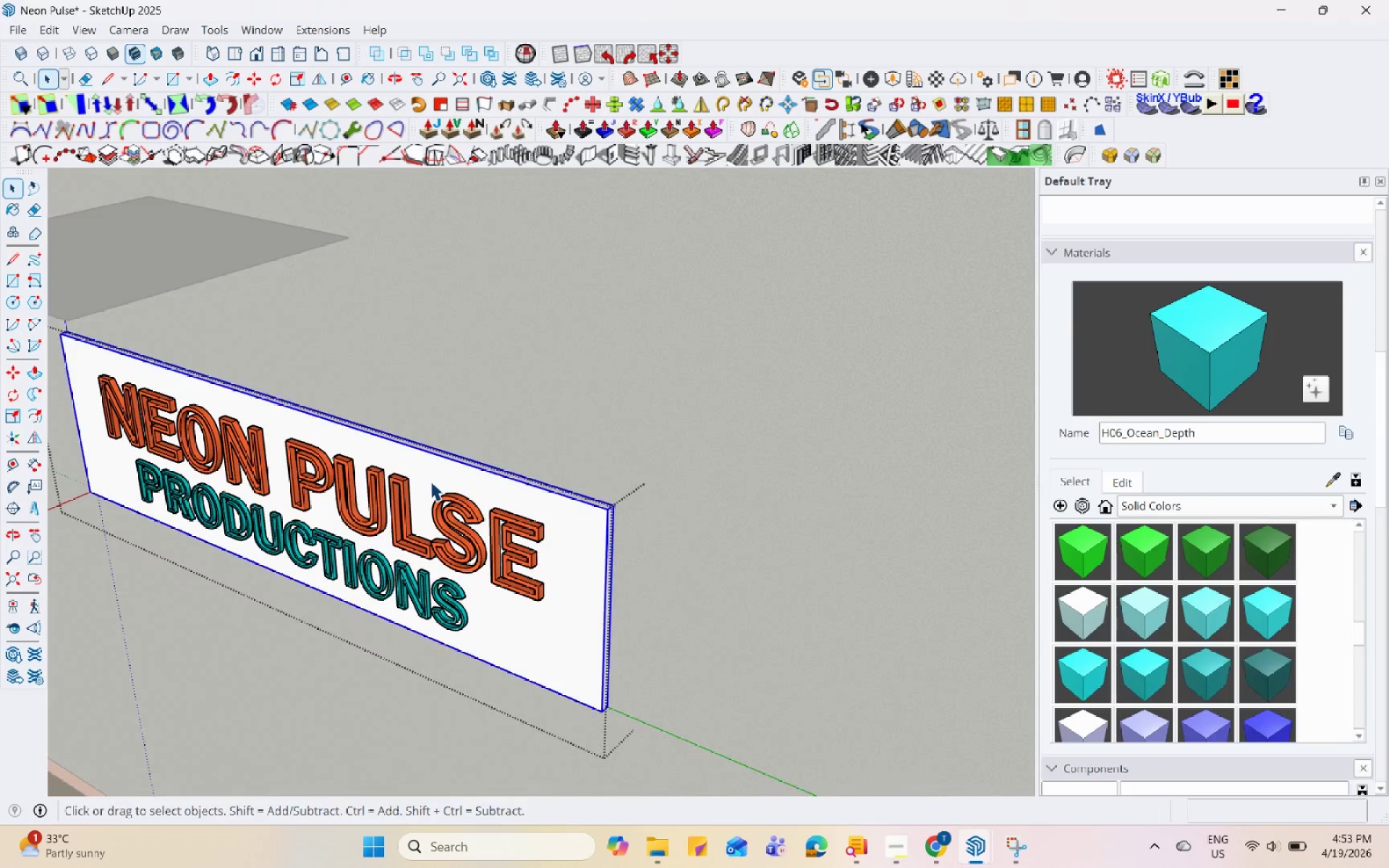 
triple_click([430, 481])
 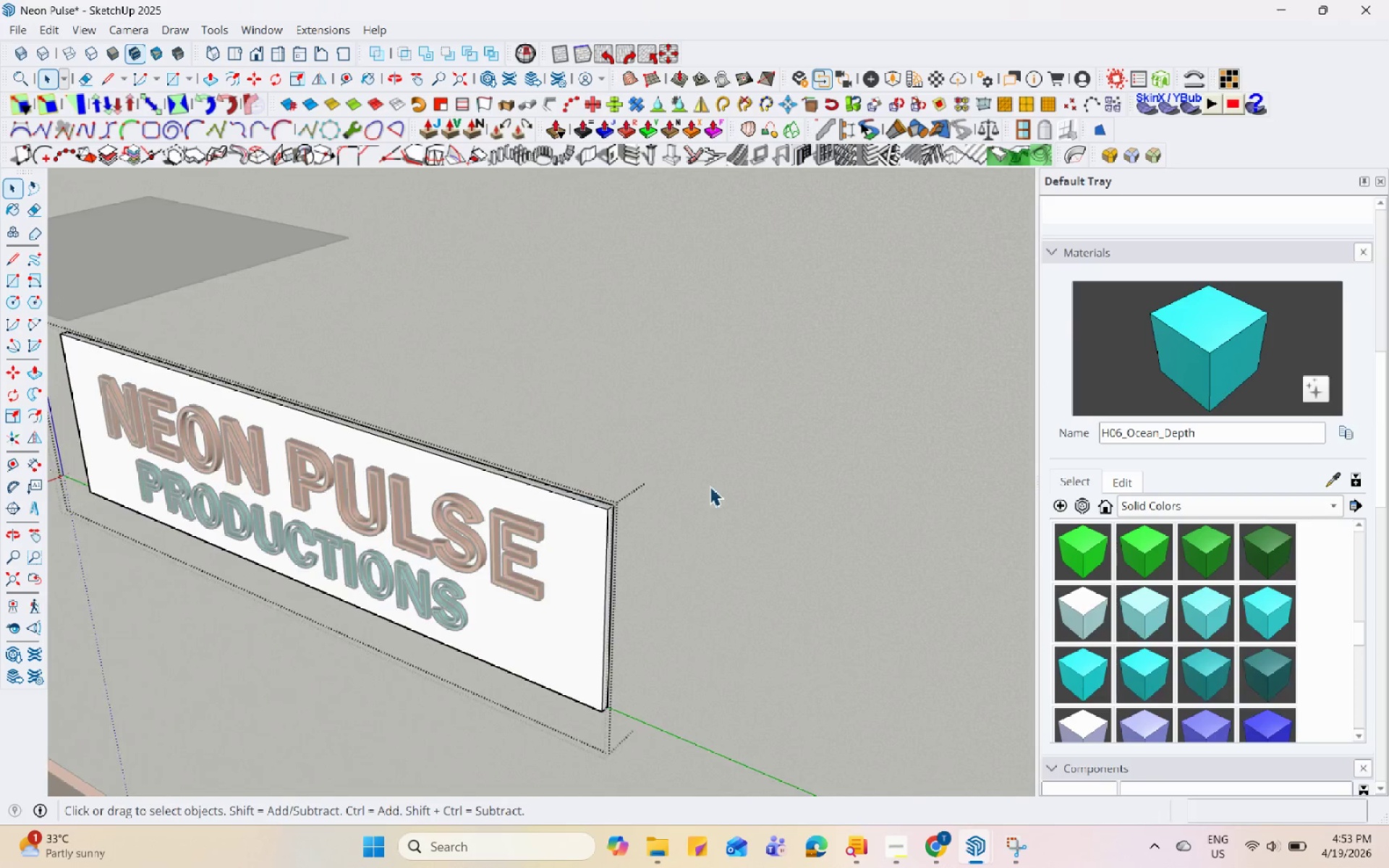 
double_click([690, 556])
 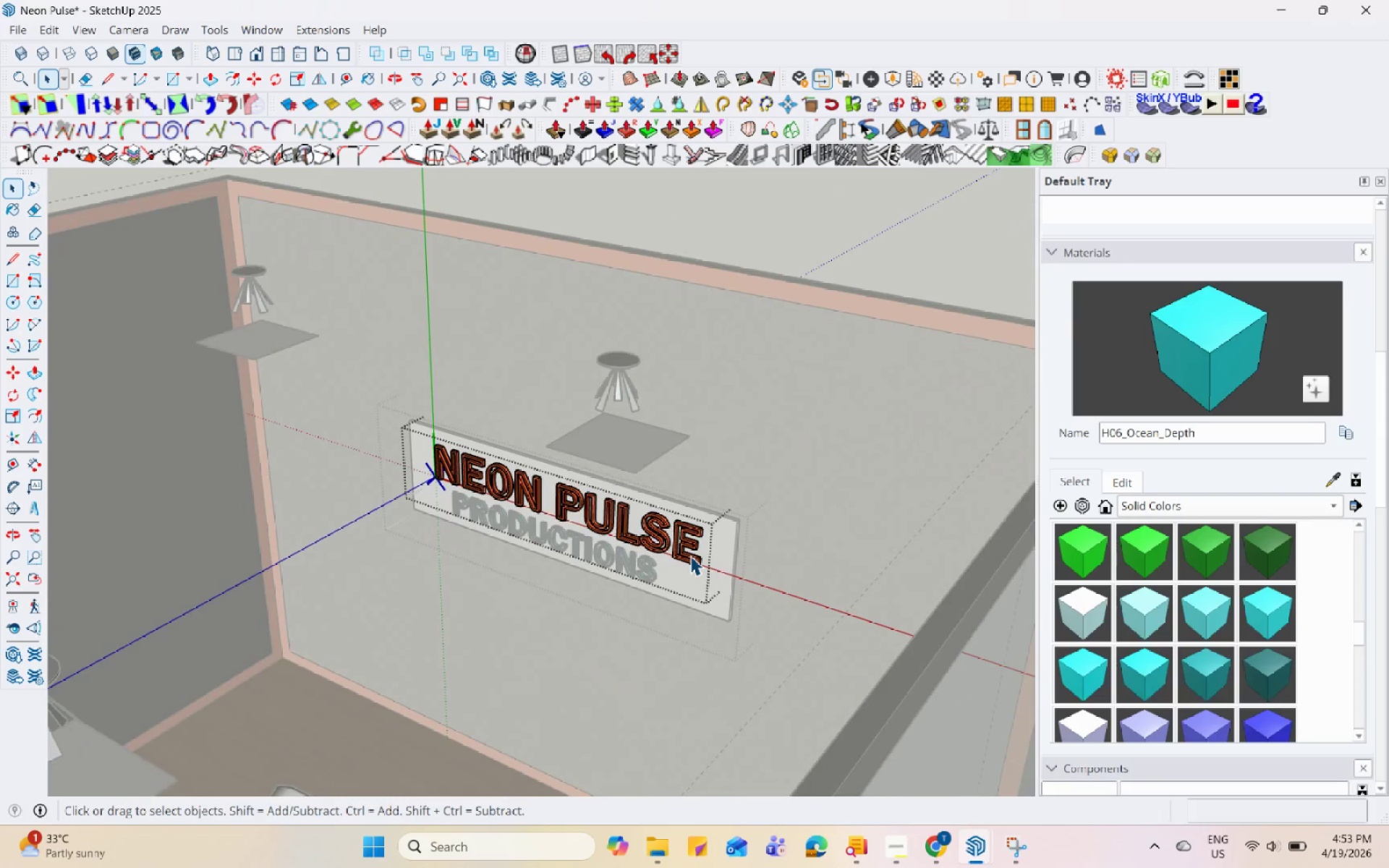 
triple_click([690, 556])
 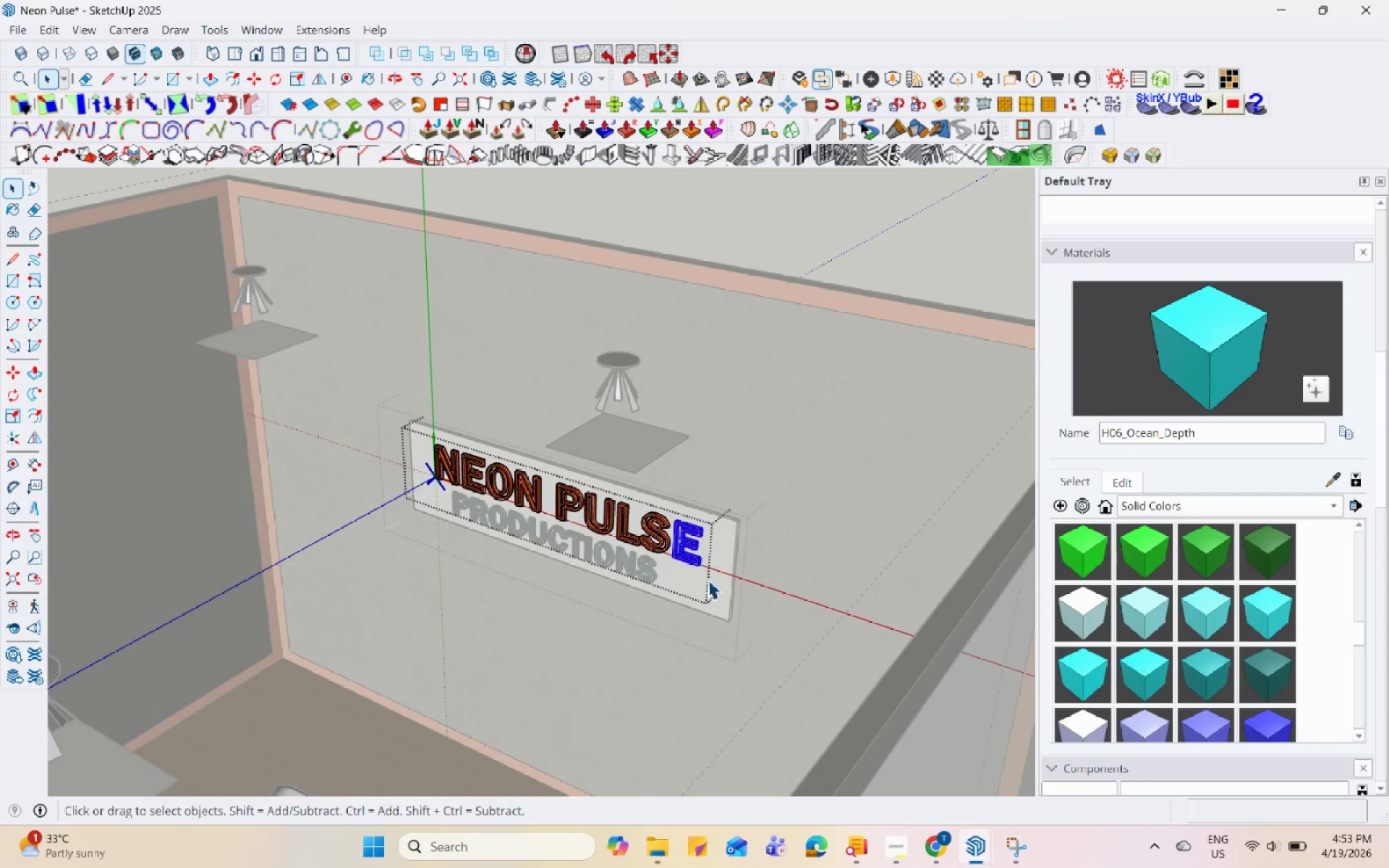 
scroll: coordinate [687, 559], scroll_direction: down, amount: 22.0
 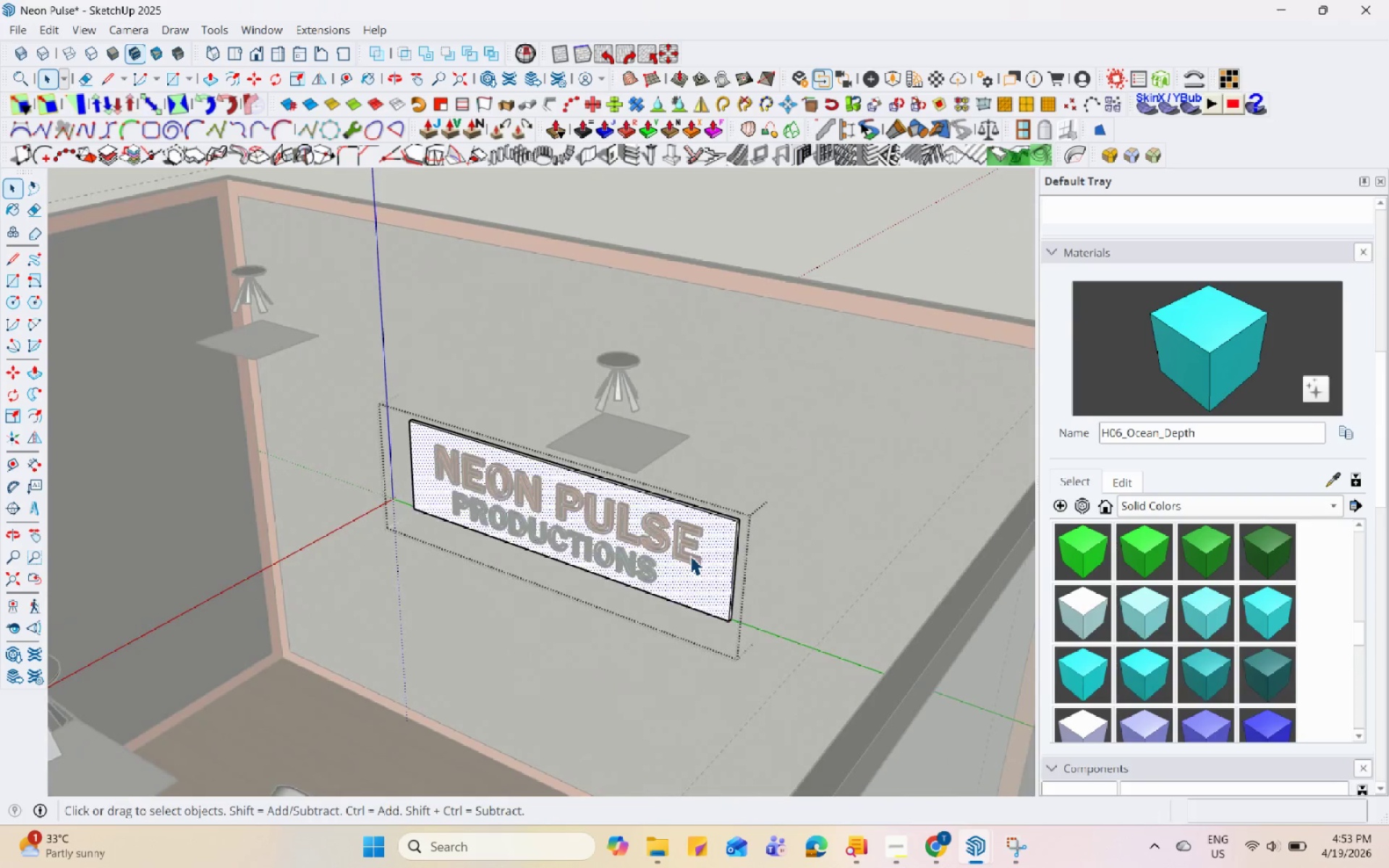 
triple_click([708, 579])
 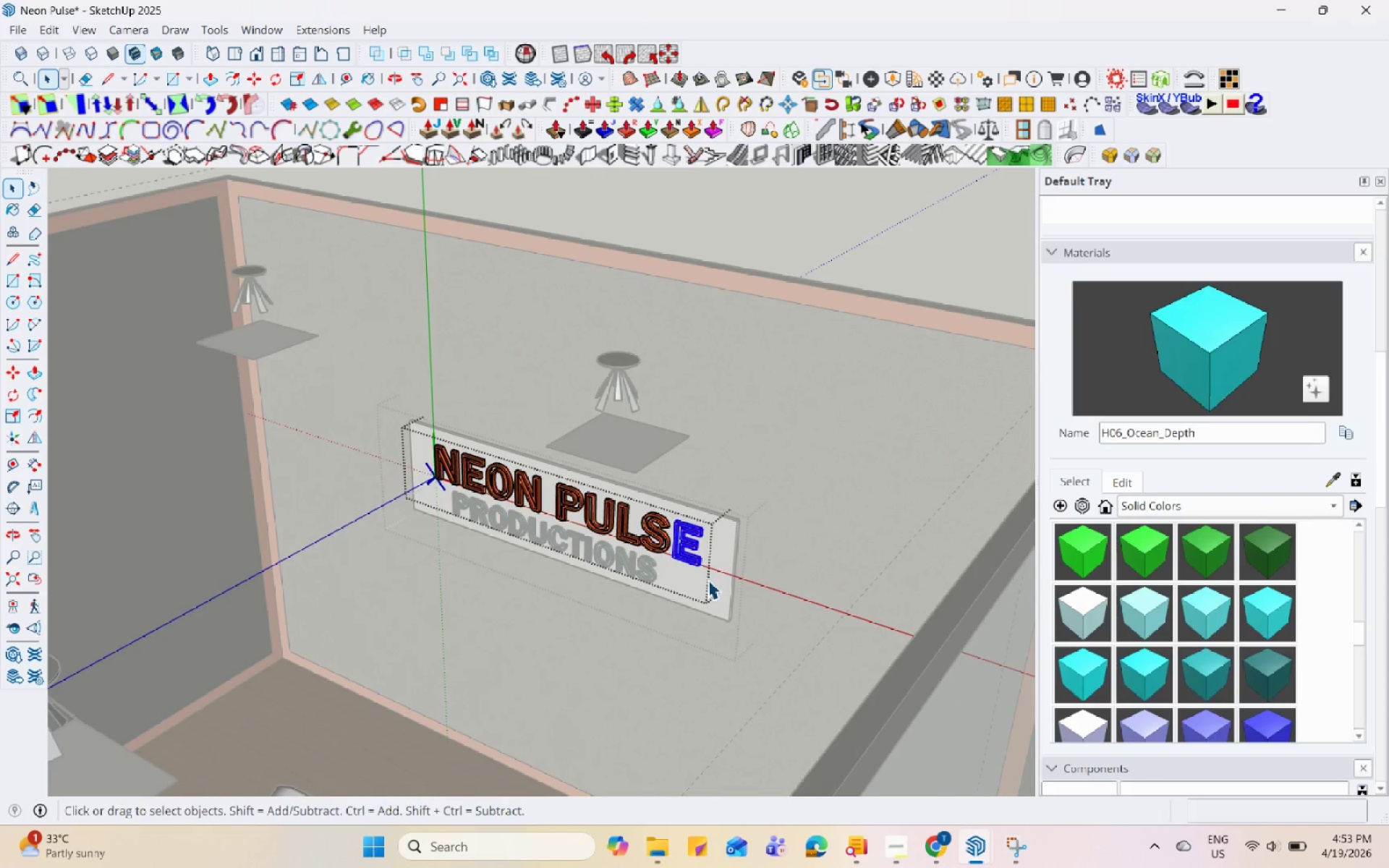 
triple_click([708, 579])
 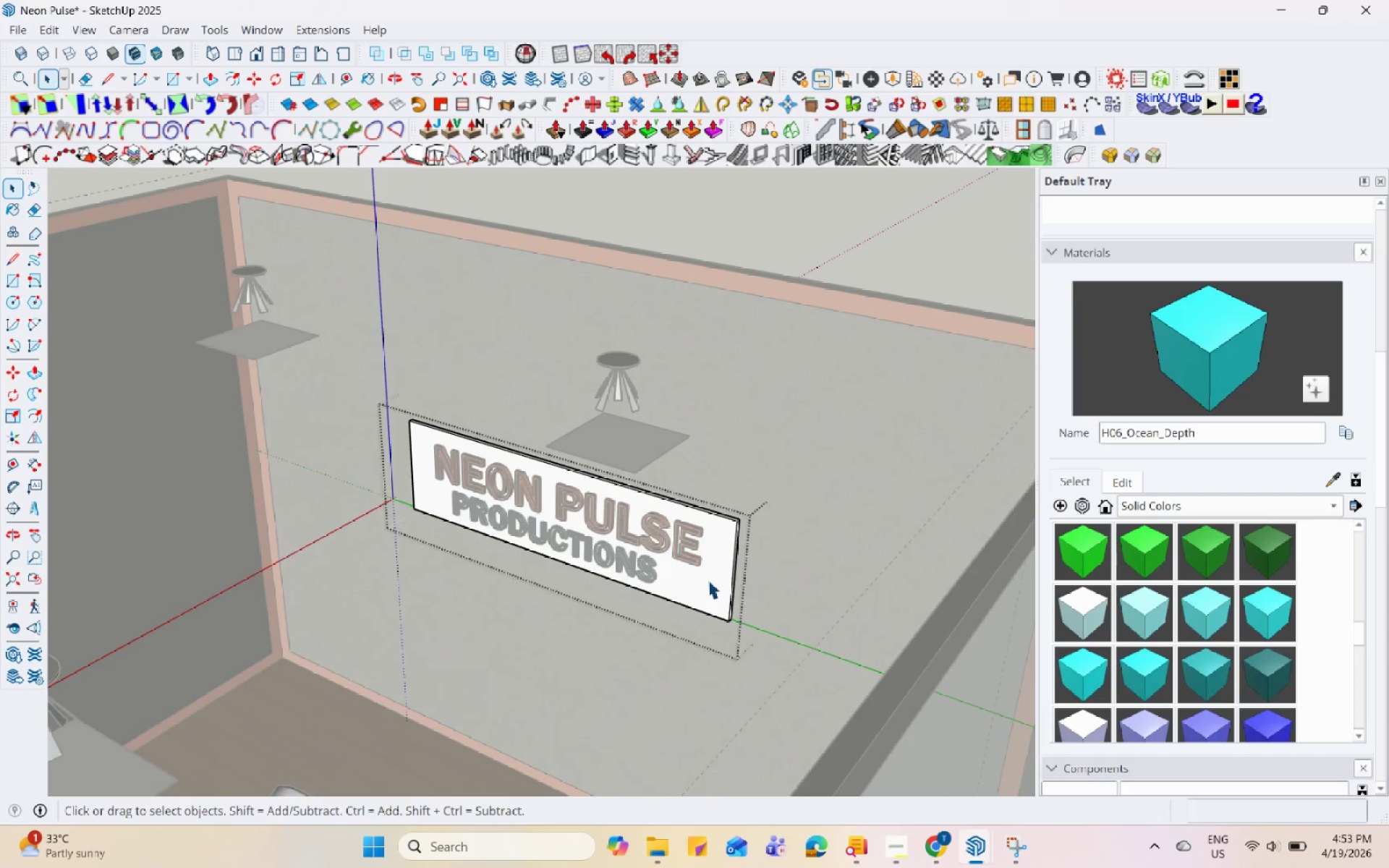 
triple_click([708, 579])
 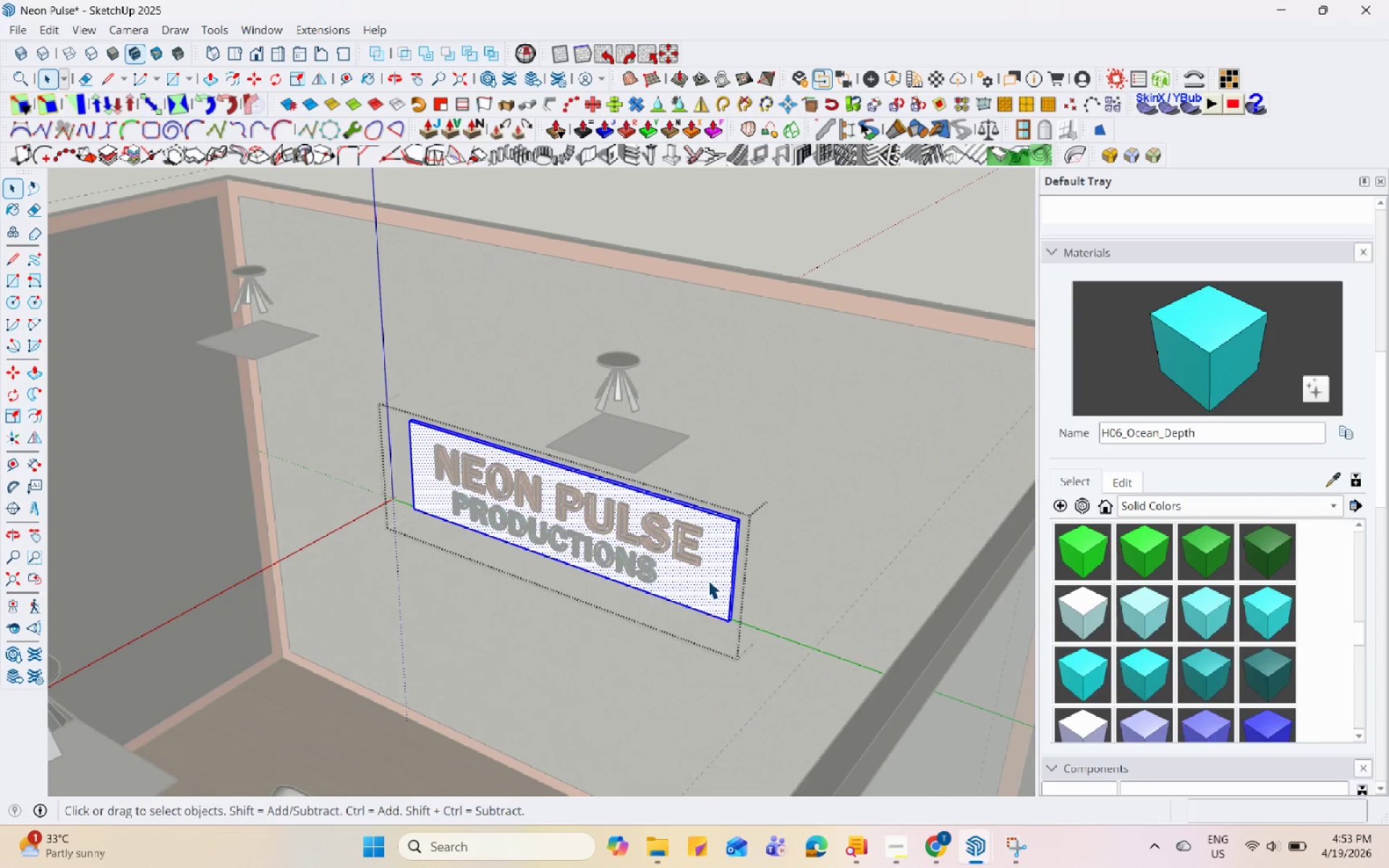 
triple_click([708, 579])
 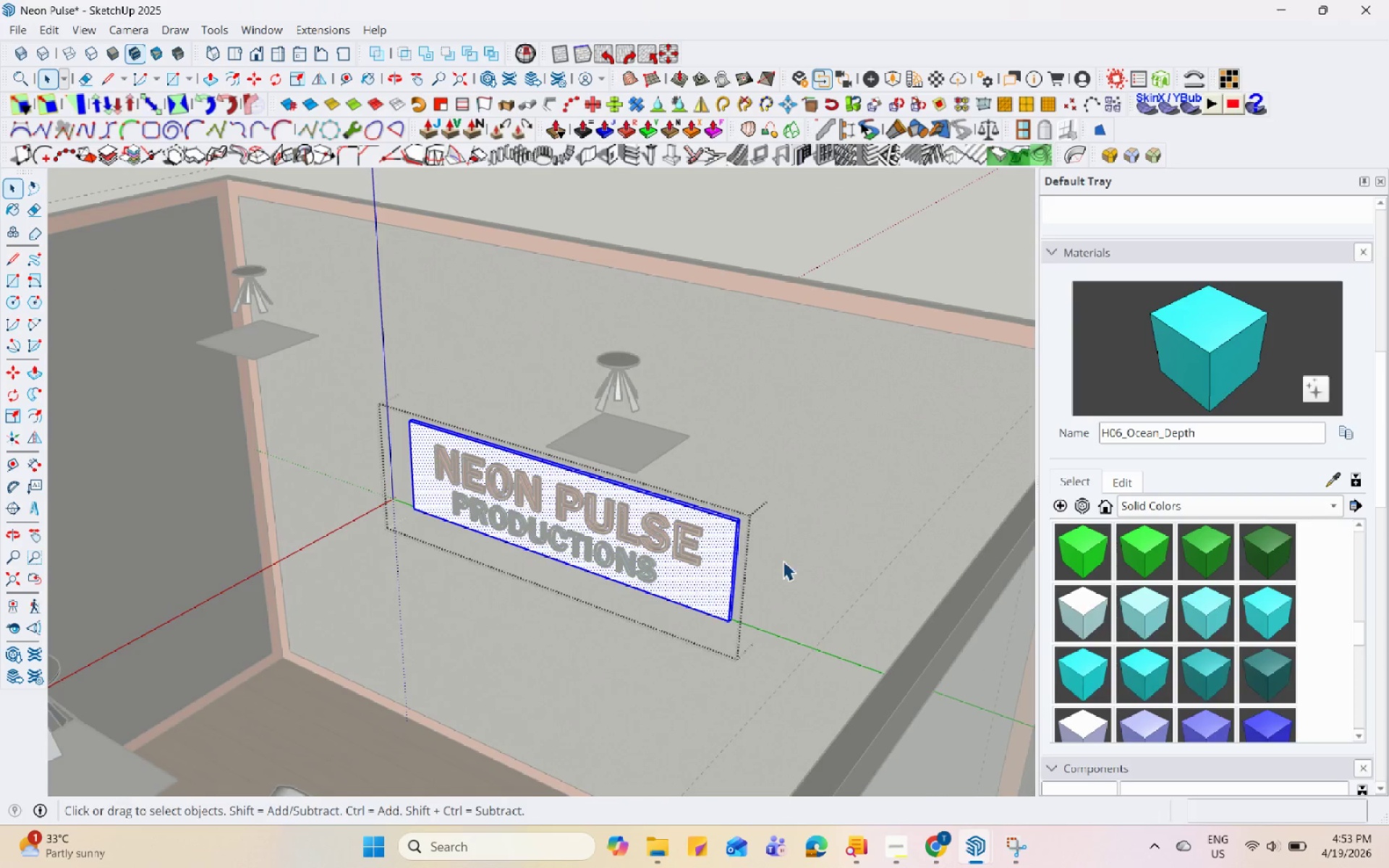 
scroll: coordinate [881, 507], scroll_direction: down, amount: 12.0
 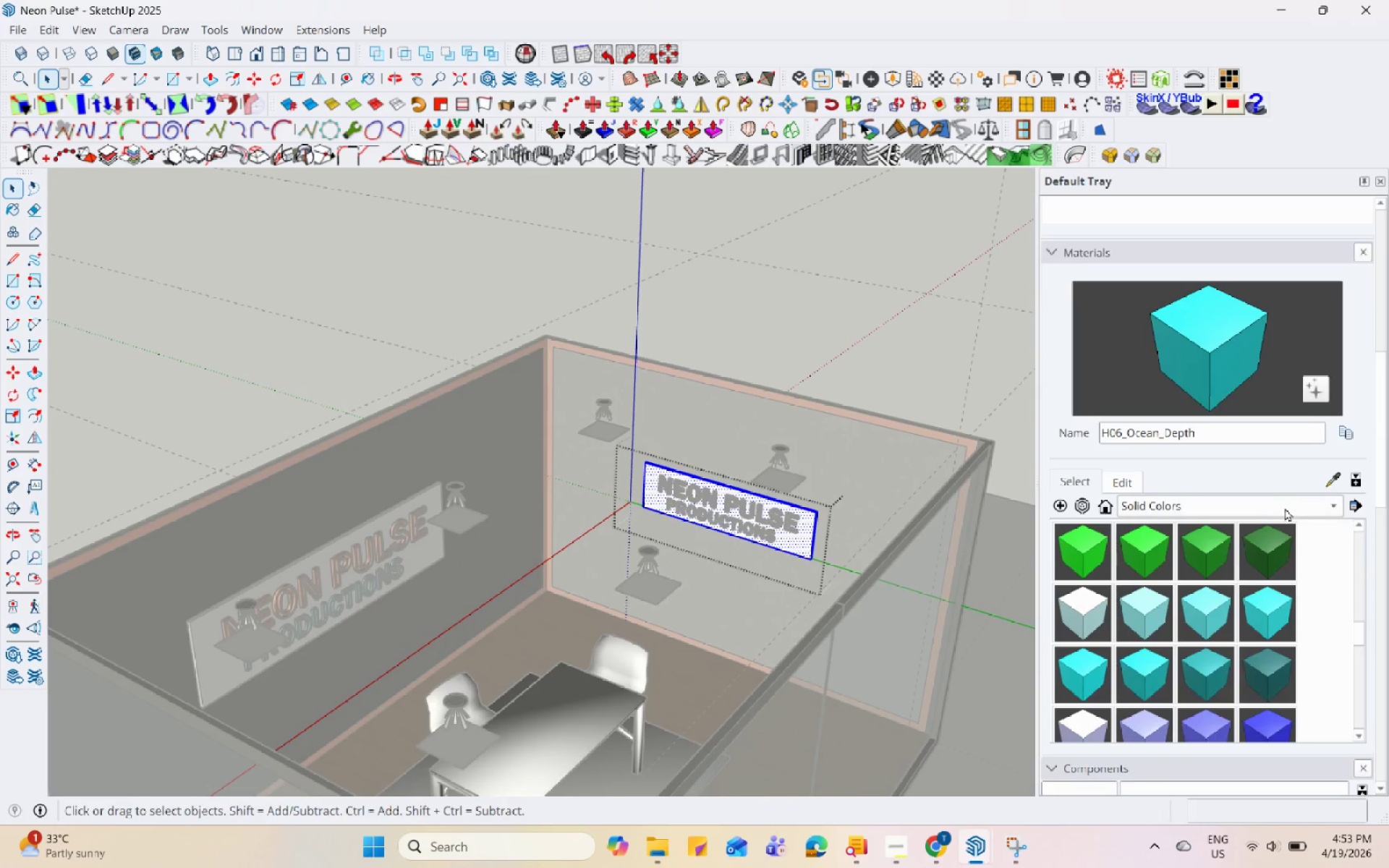 
left_click([1285, 511])
 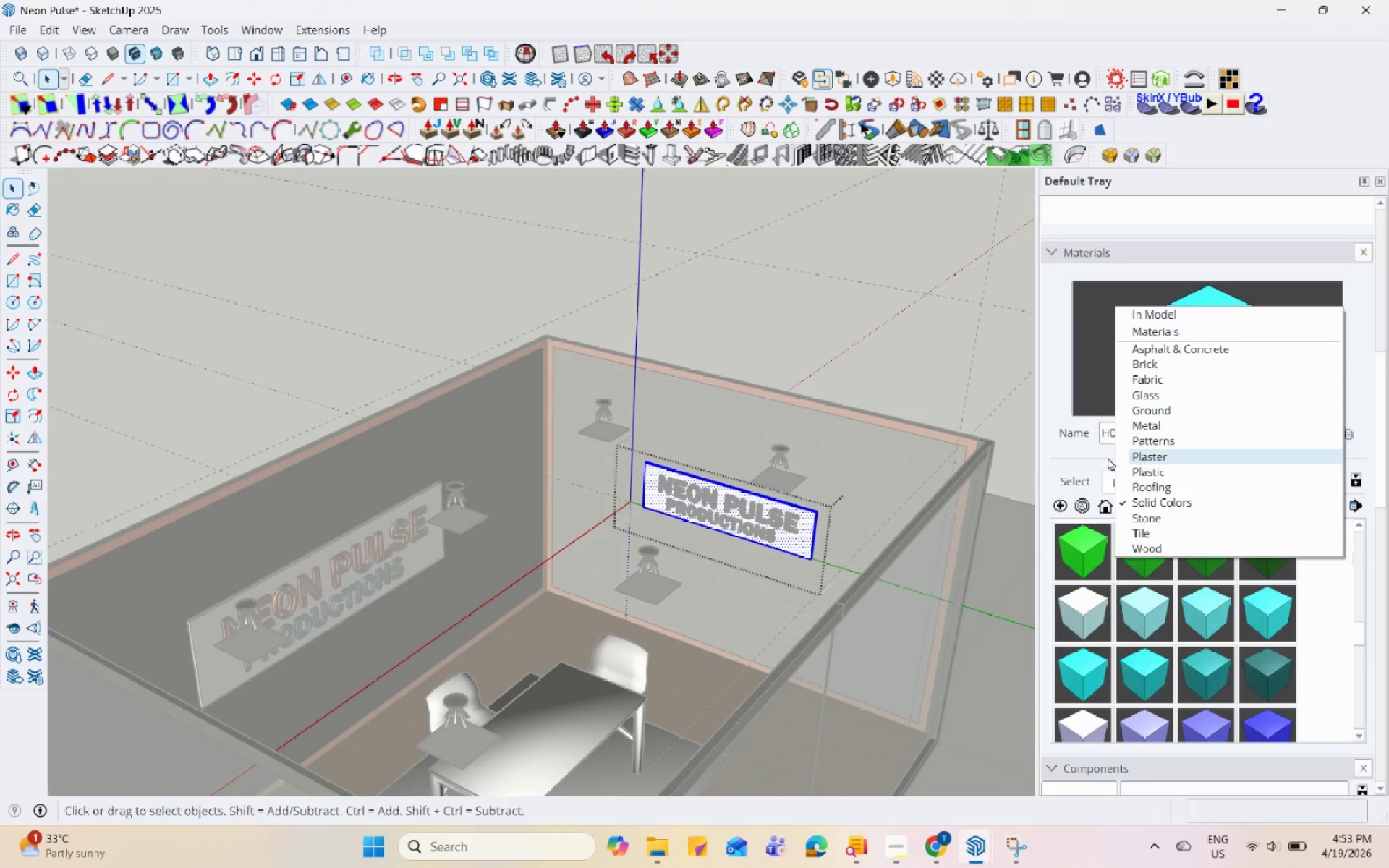 
left_click([1338, 601])
 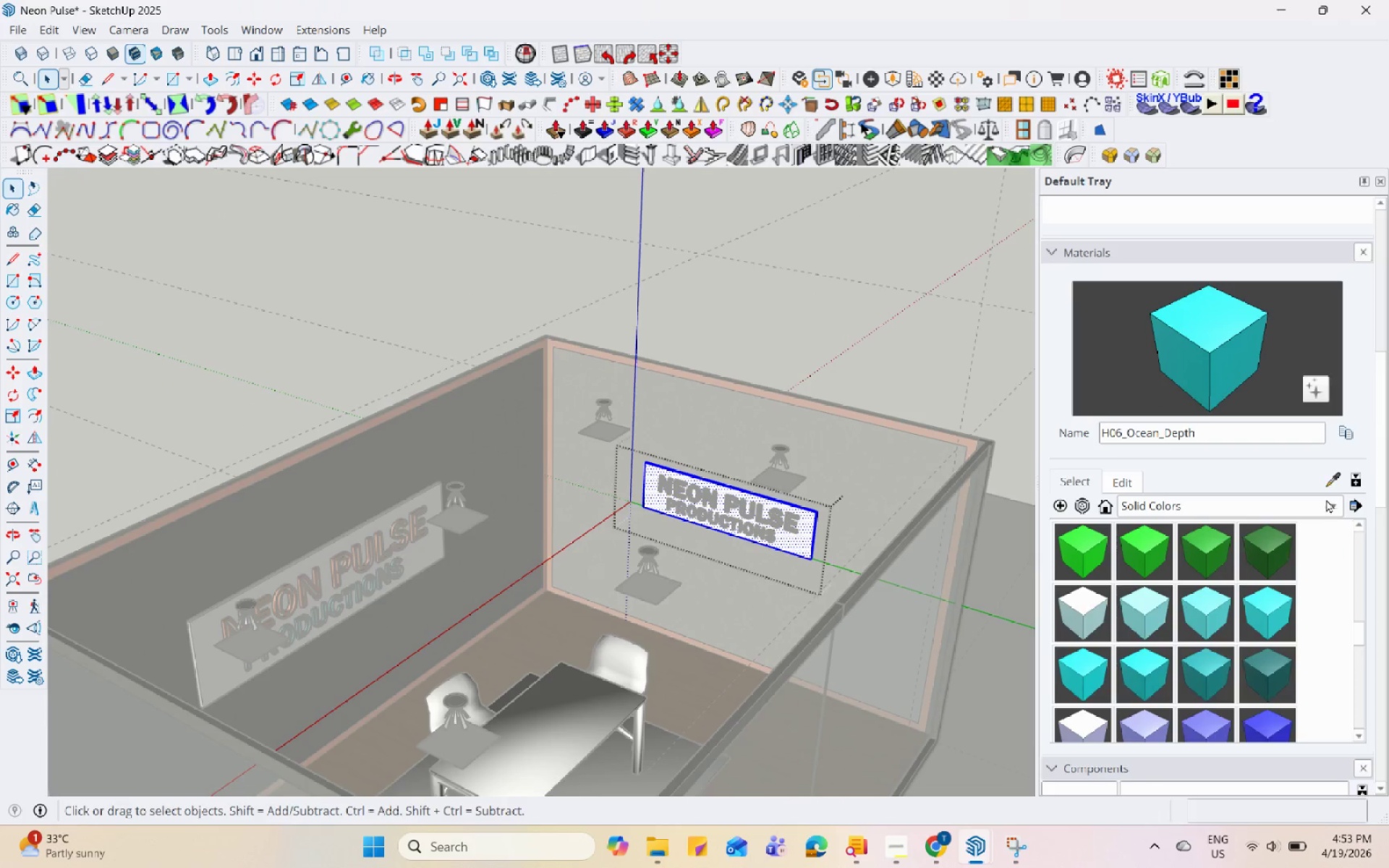 
left_click([1328, 480])
 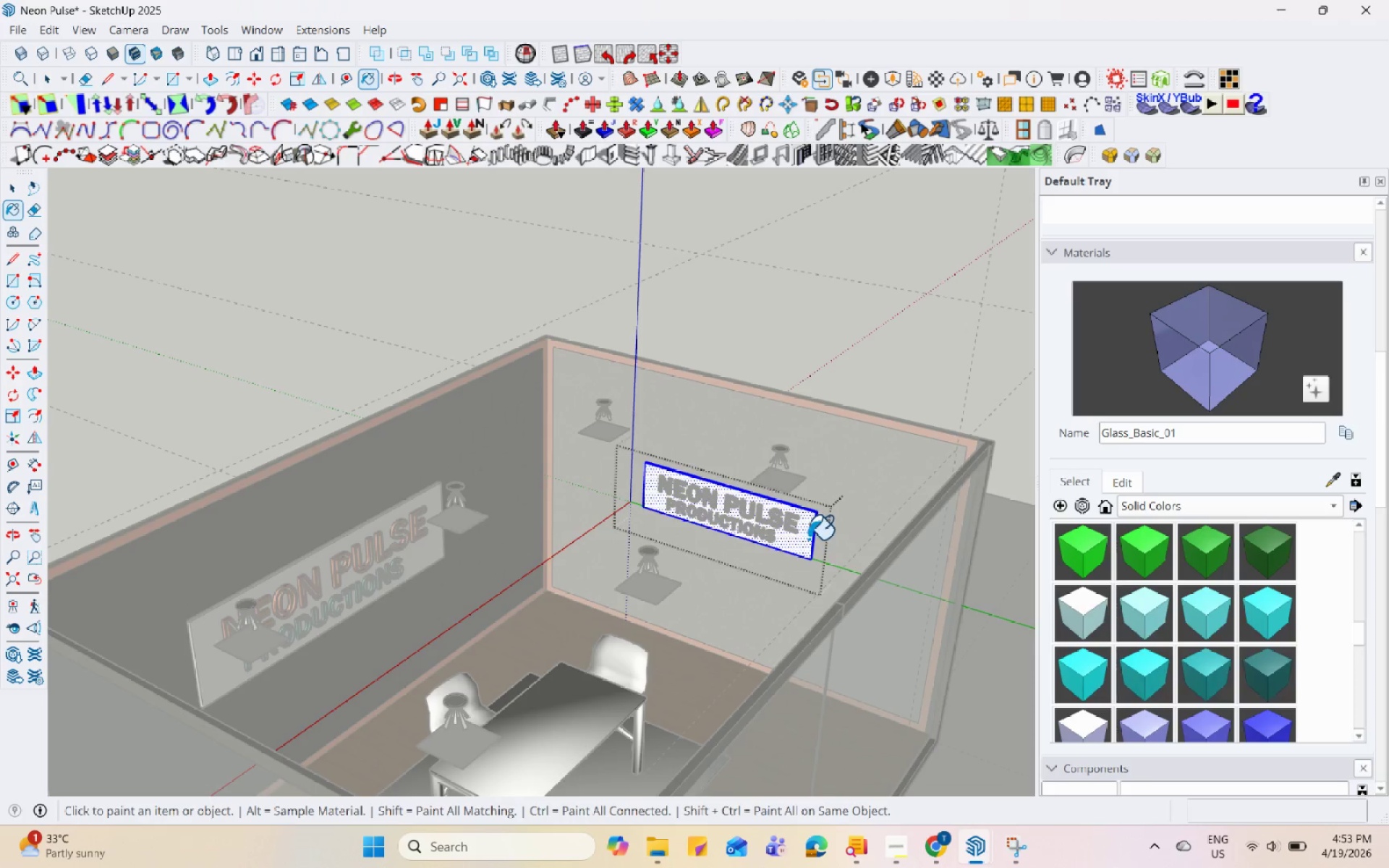 
key(Space)
 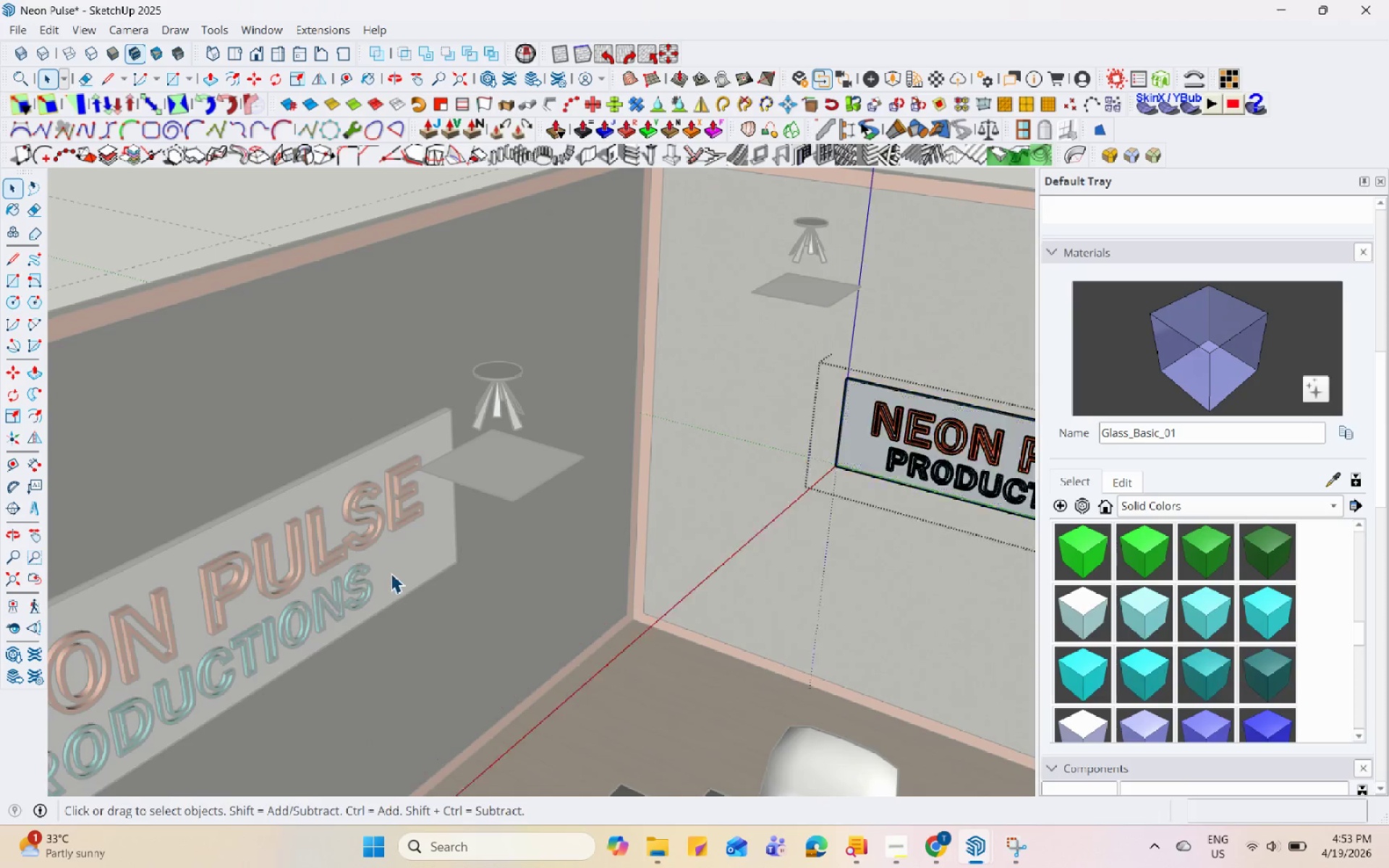 
double_click([391, 573])
 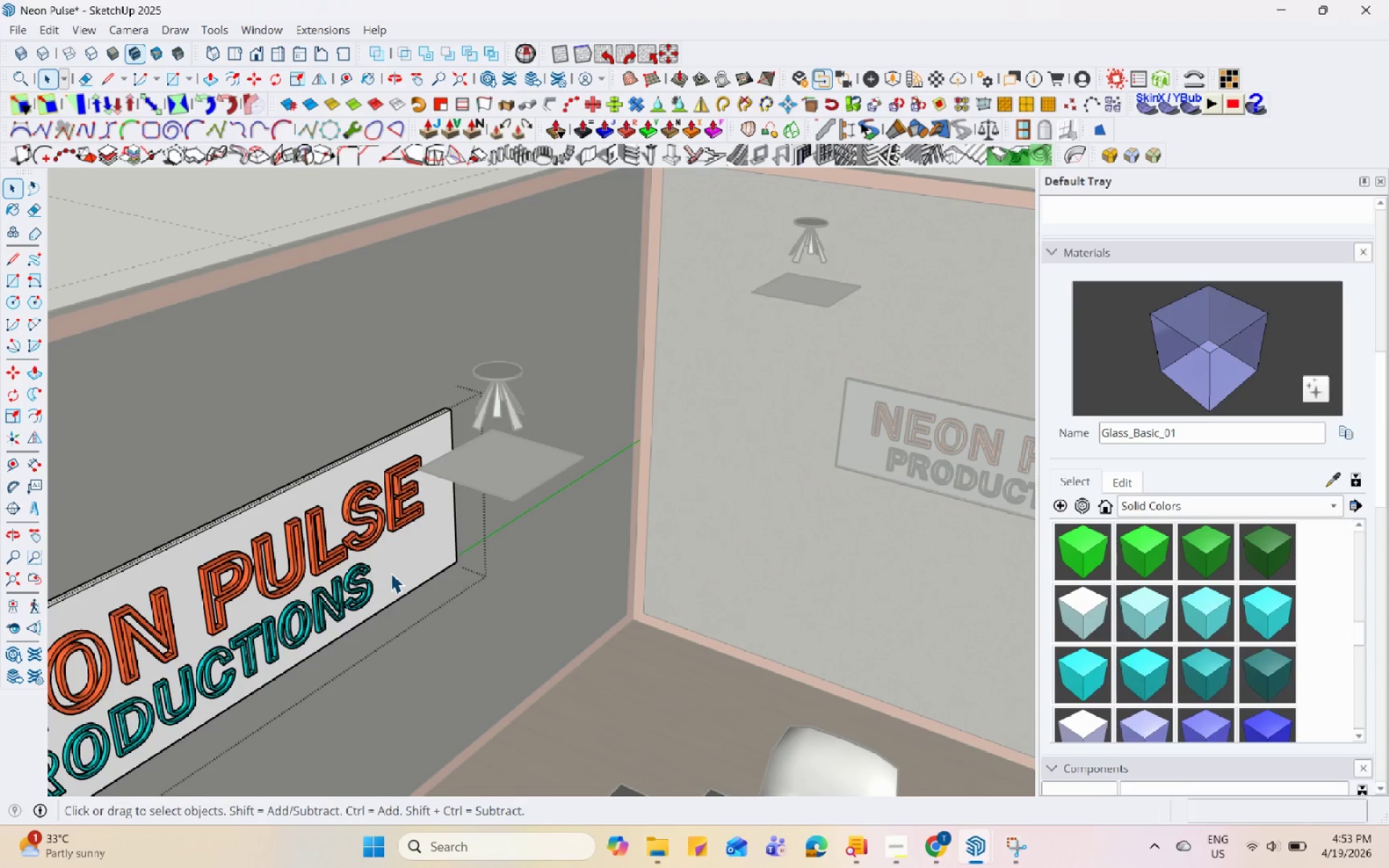 
scroll: coordinate [235, 553], scroll_direction: up, amount: 7.0
 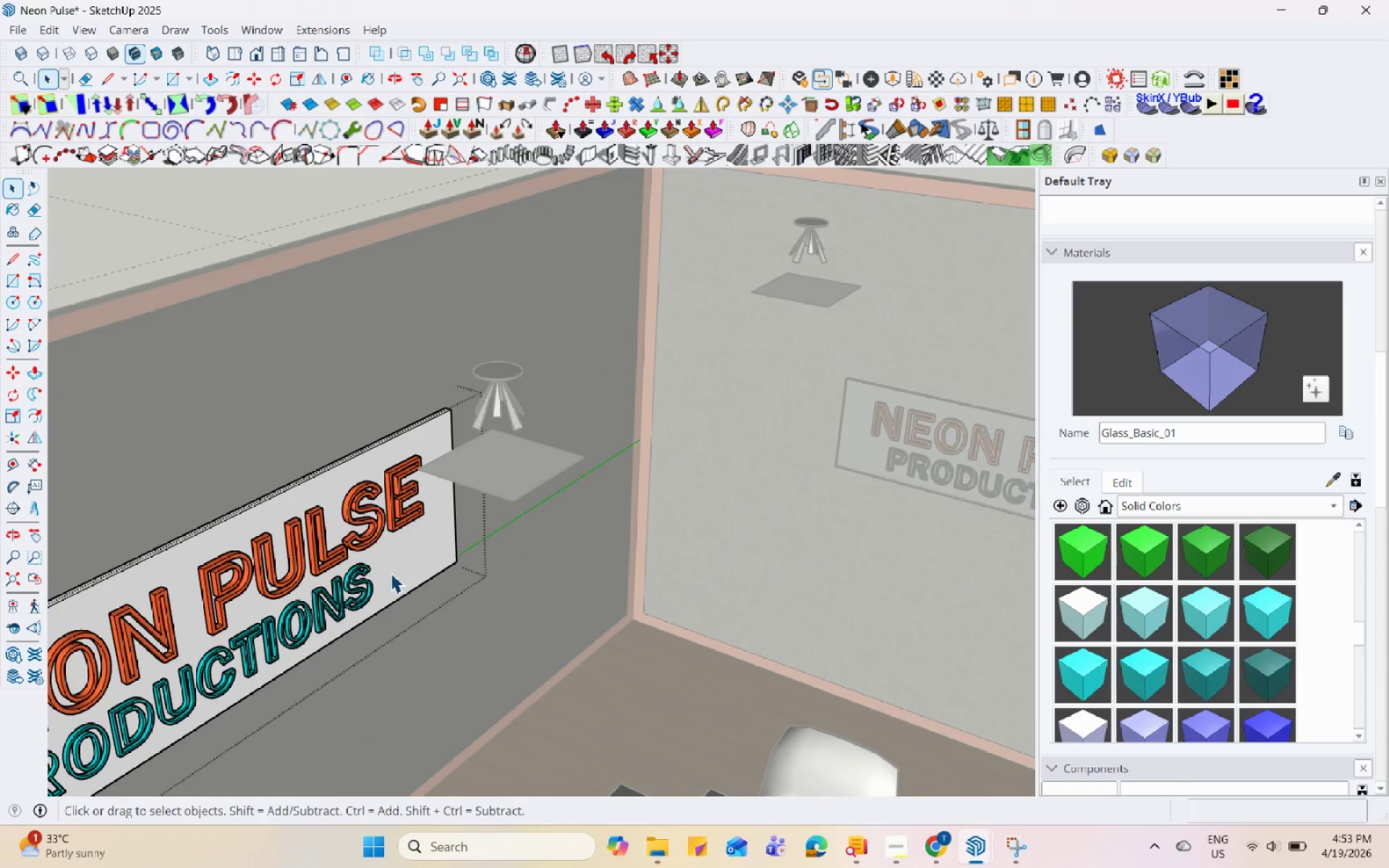 
triple_click([391, 573])
 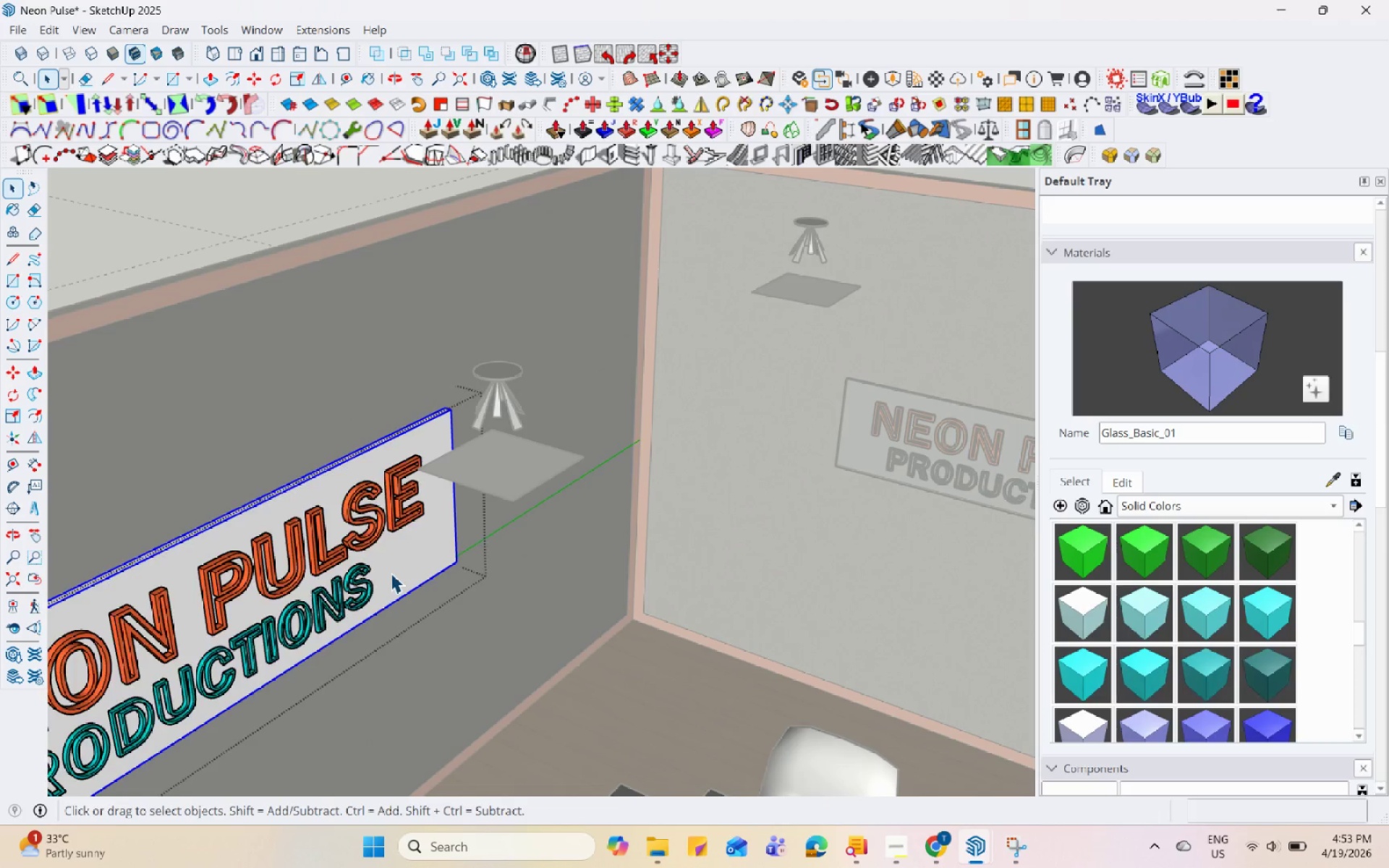 
triple_click([391, 573])
 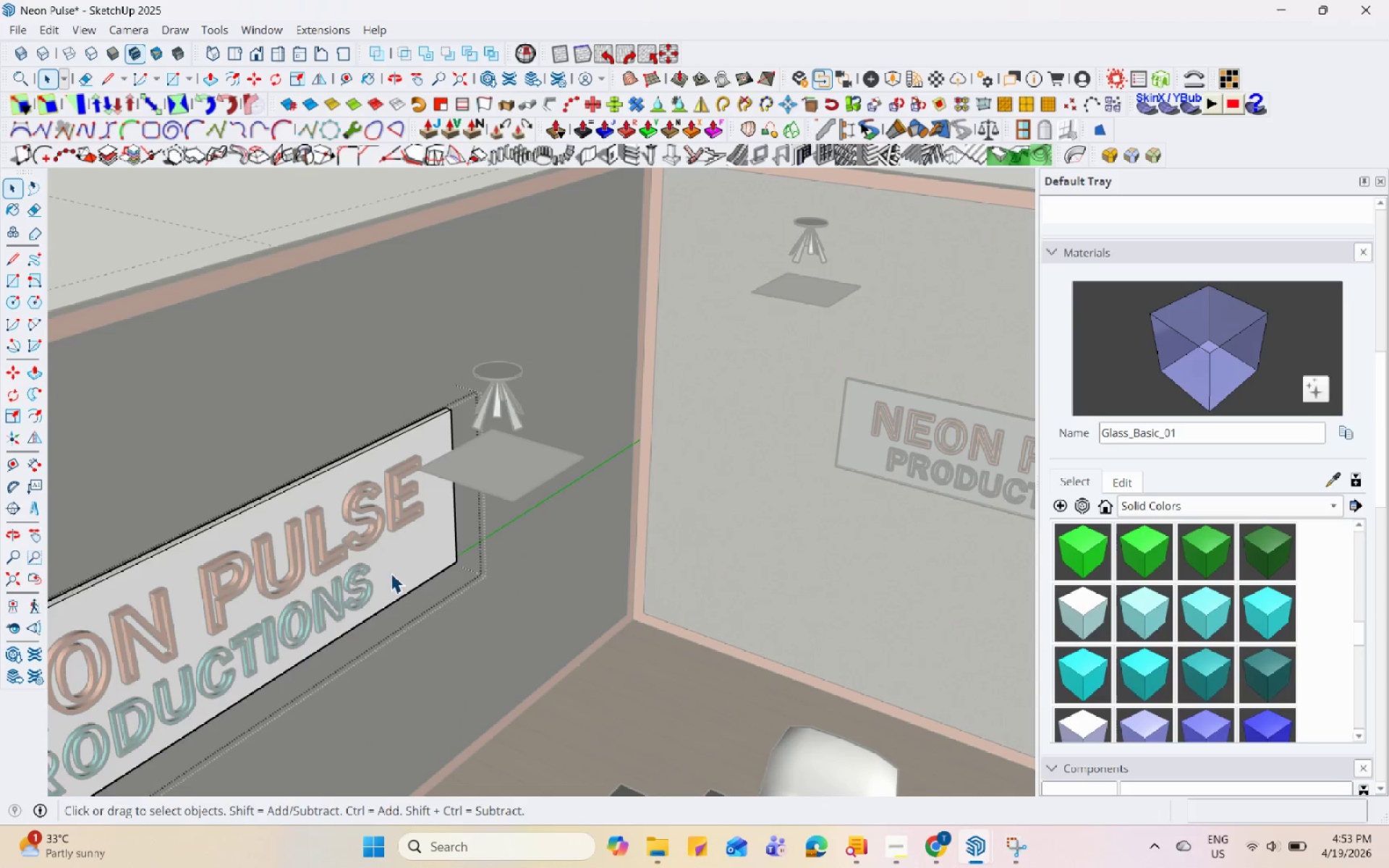 
triple_click([391, 573])
 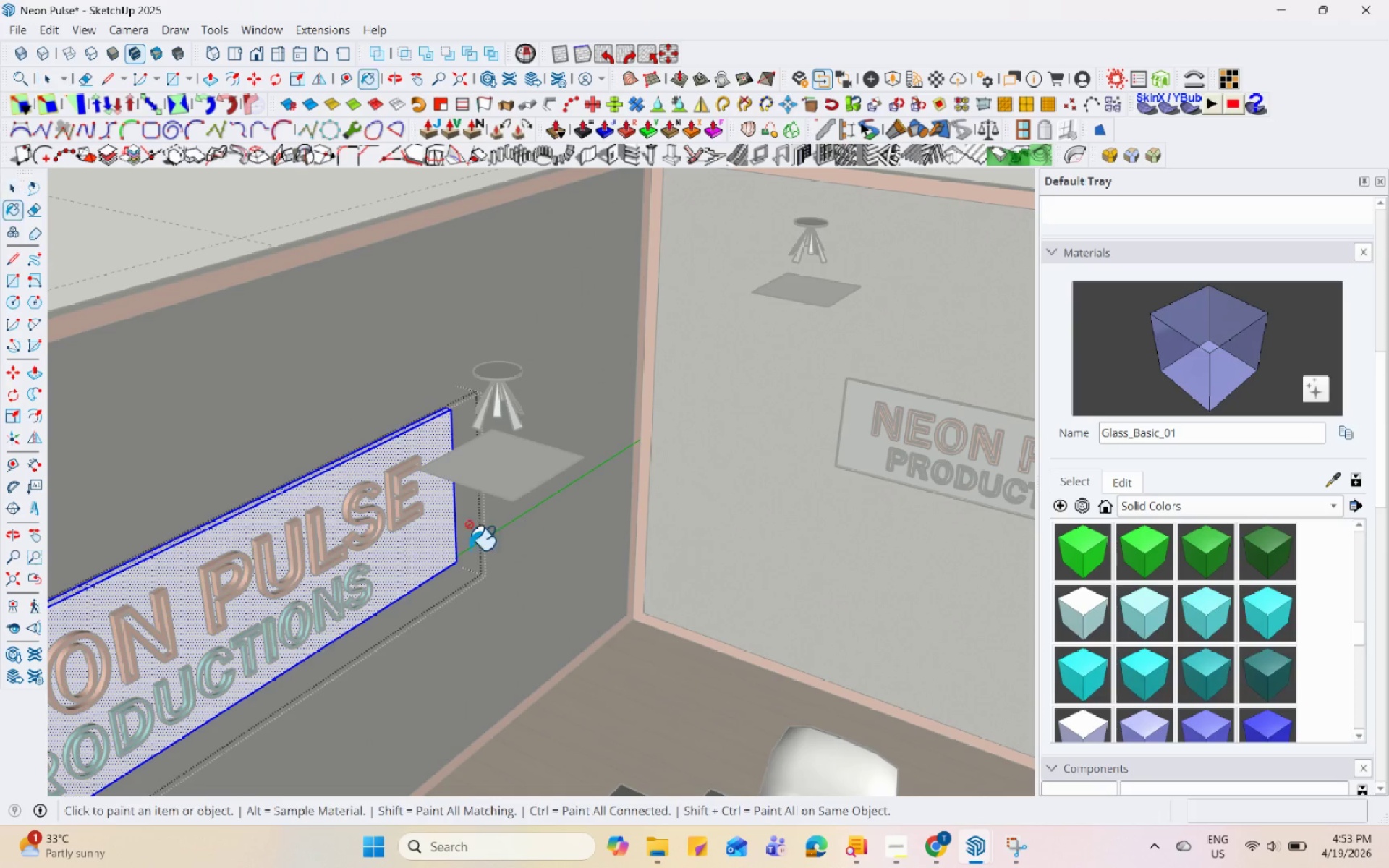 
left_click([409, 561])
 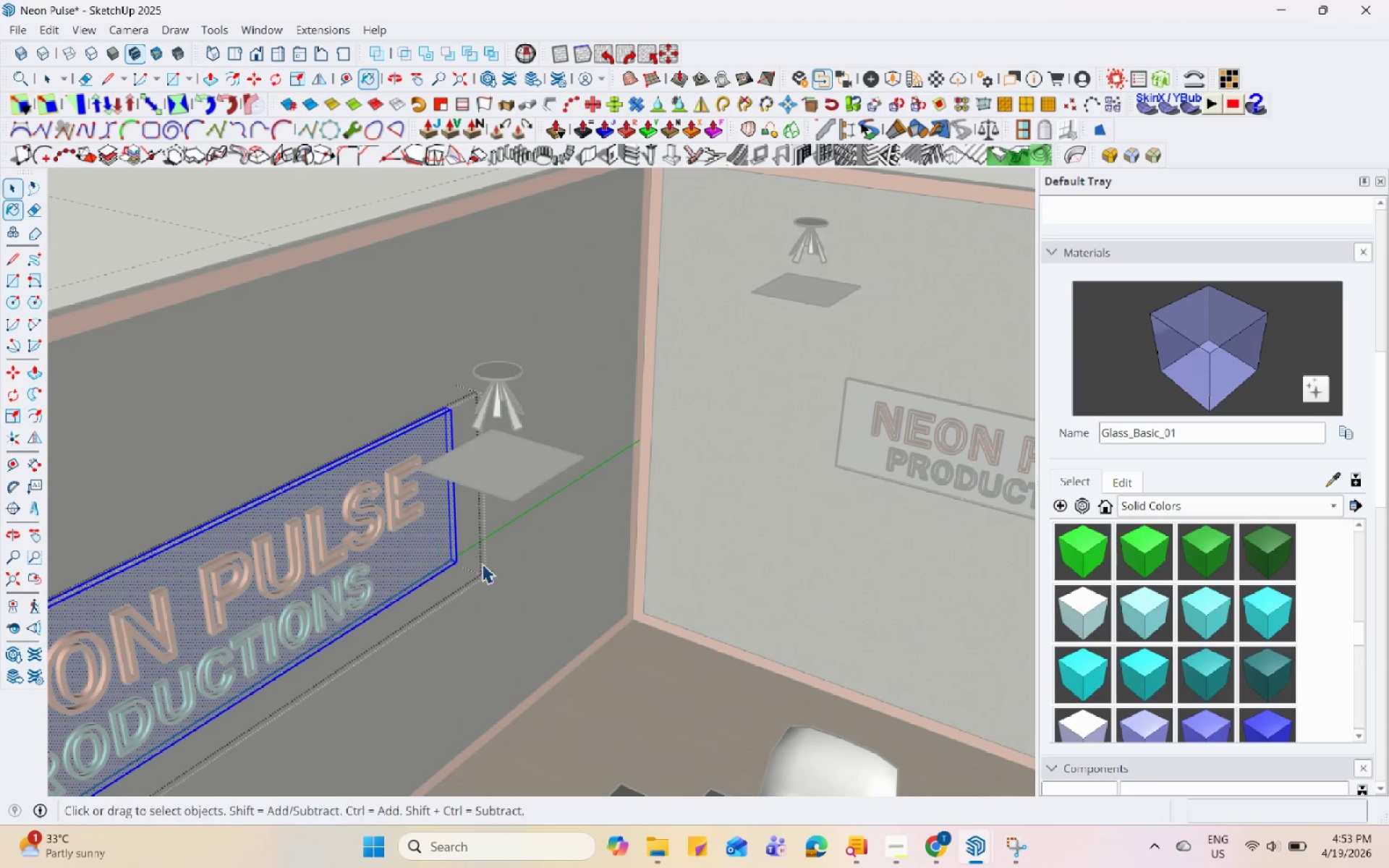 
key(Space)
 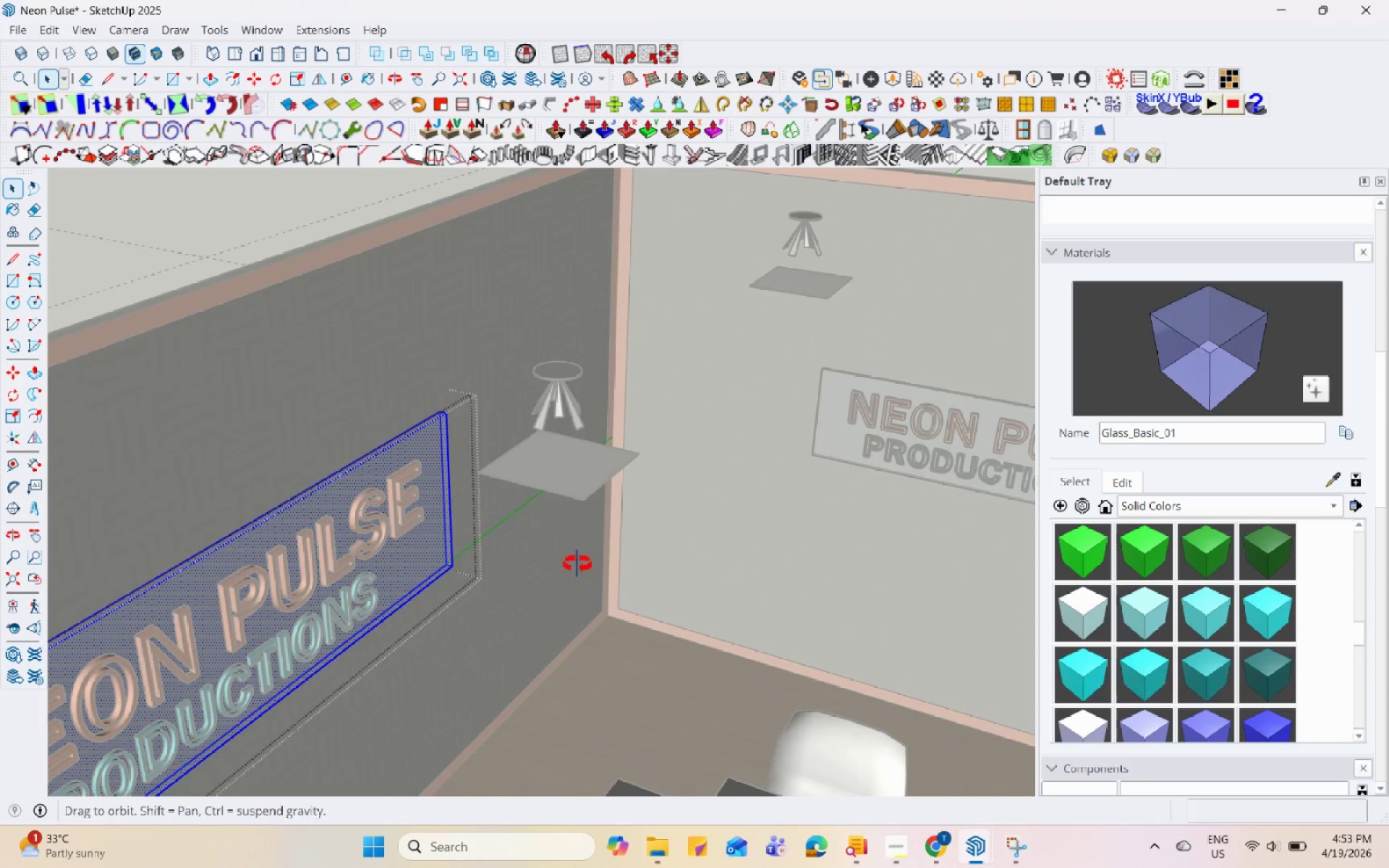 
key(Escape)
 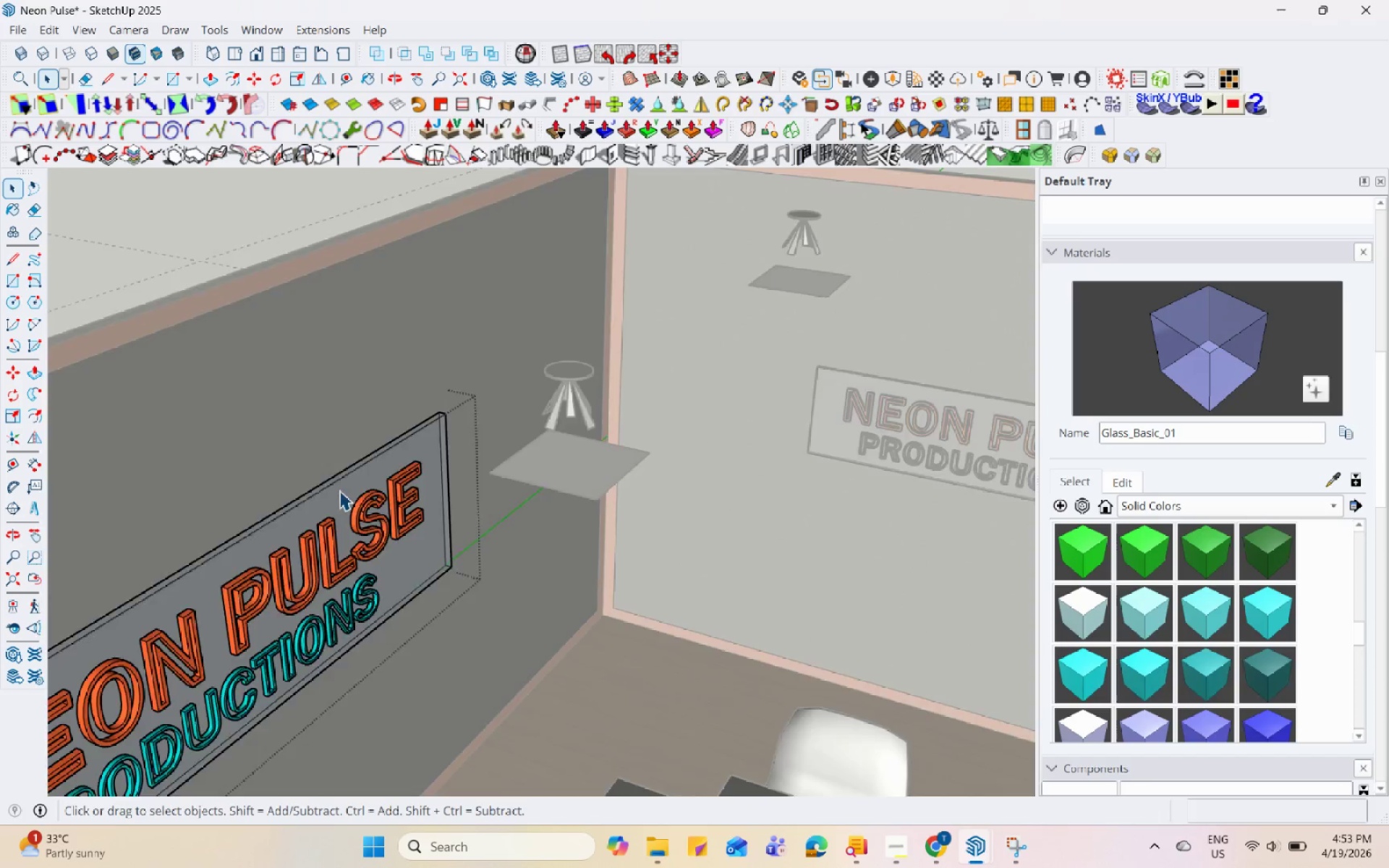 
key(Escape)
 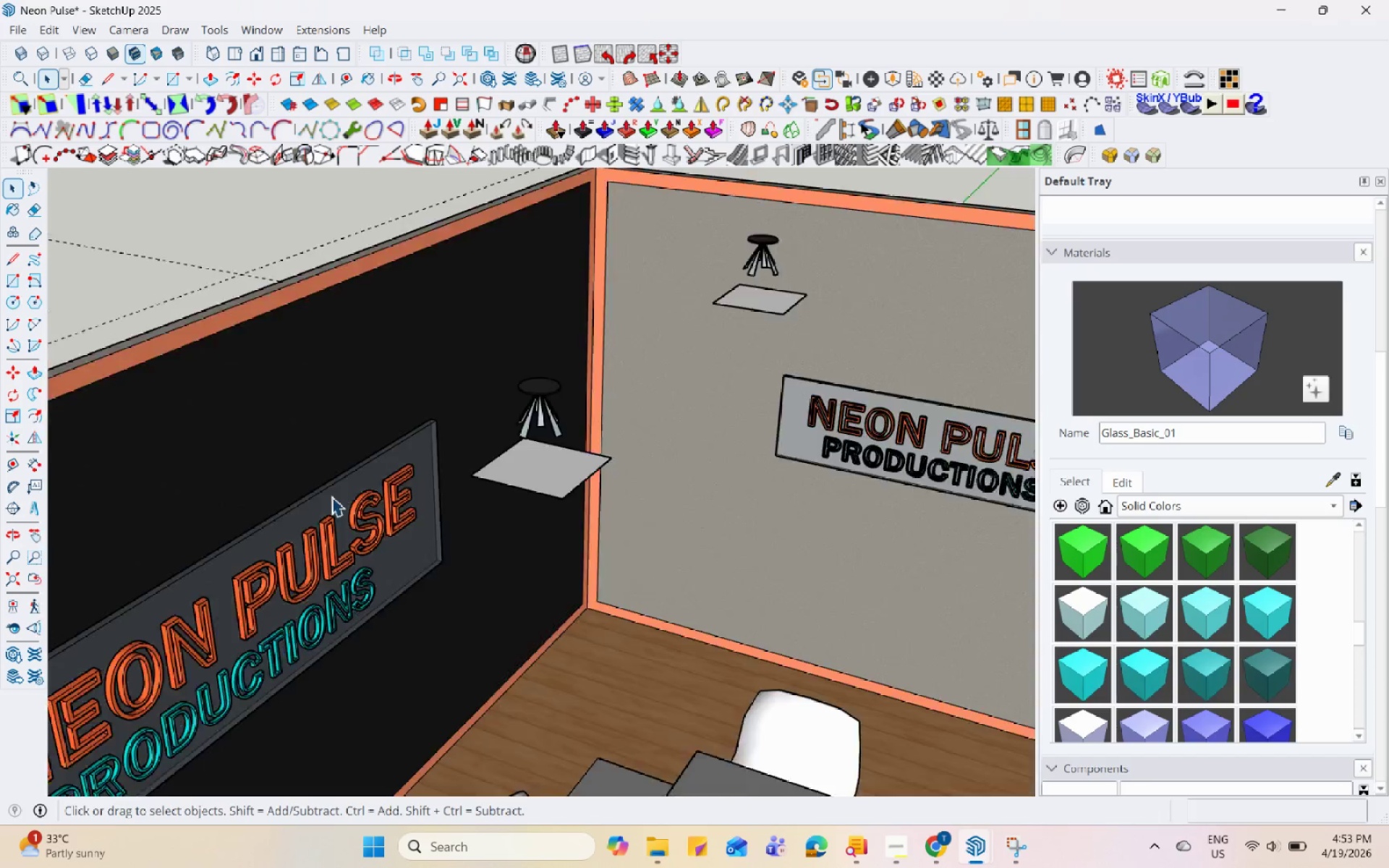 
key(Escape)
 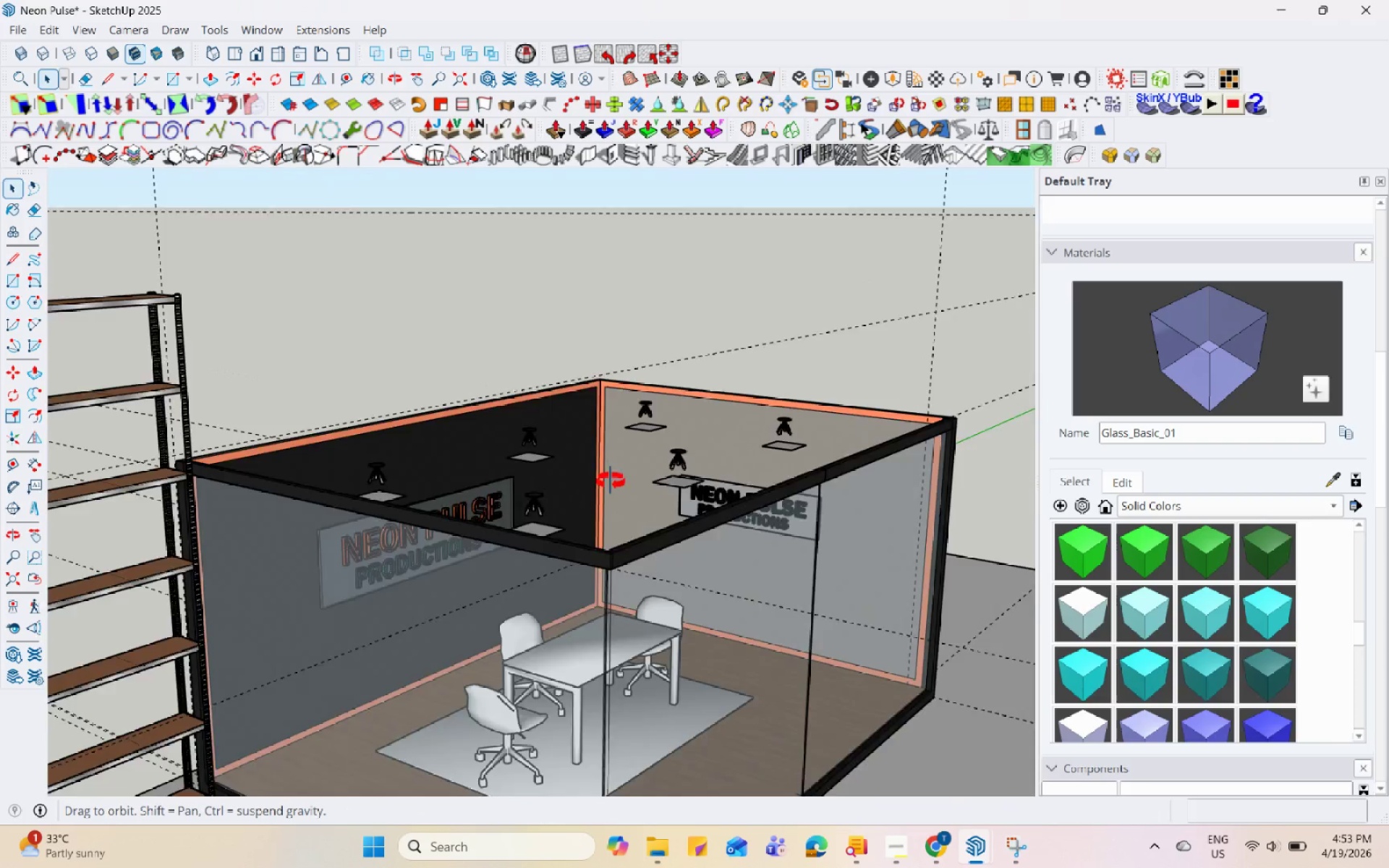 
scroll: coordinate [571, 474], scroll_direction: down, amount: 12.0
 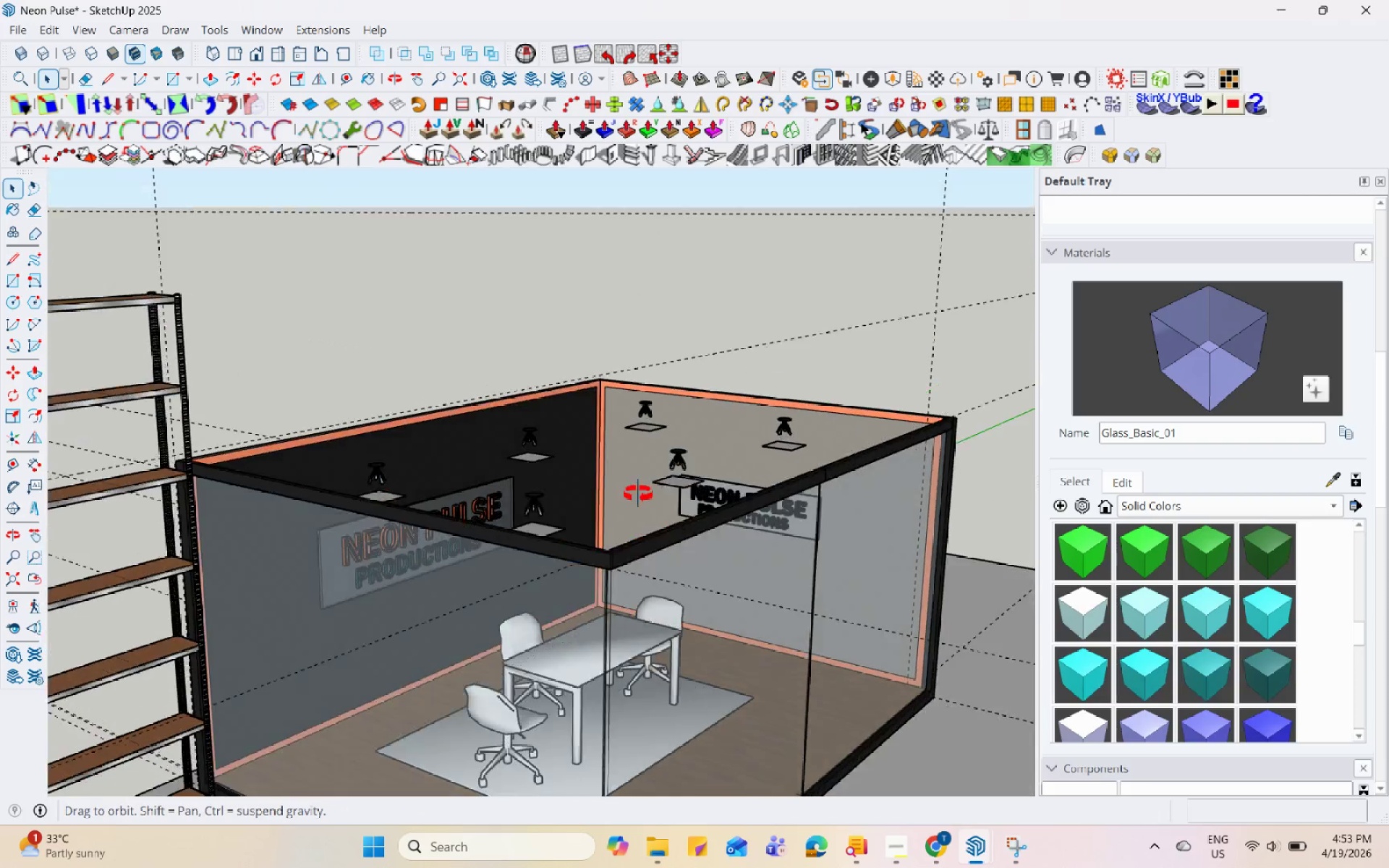 
key(Escape)
 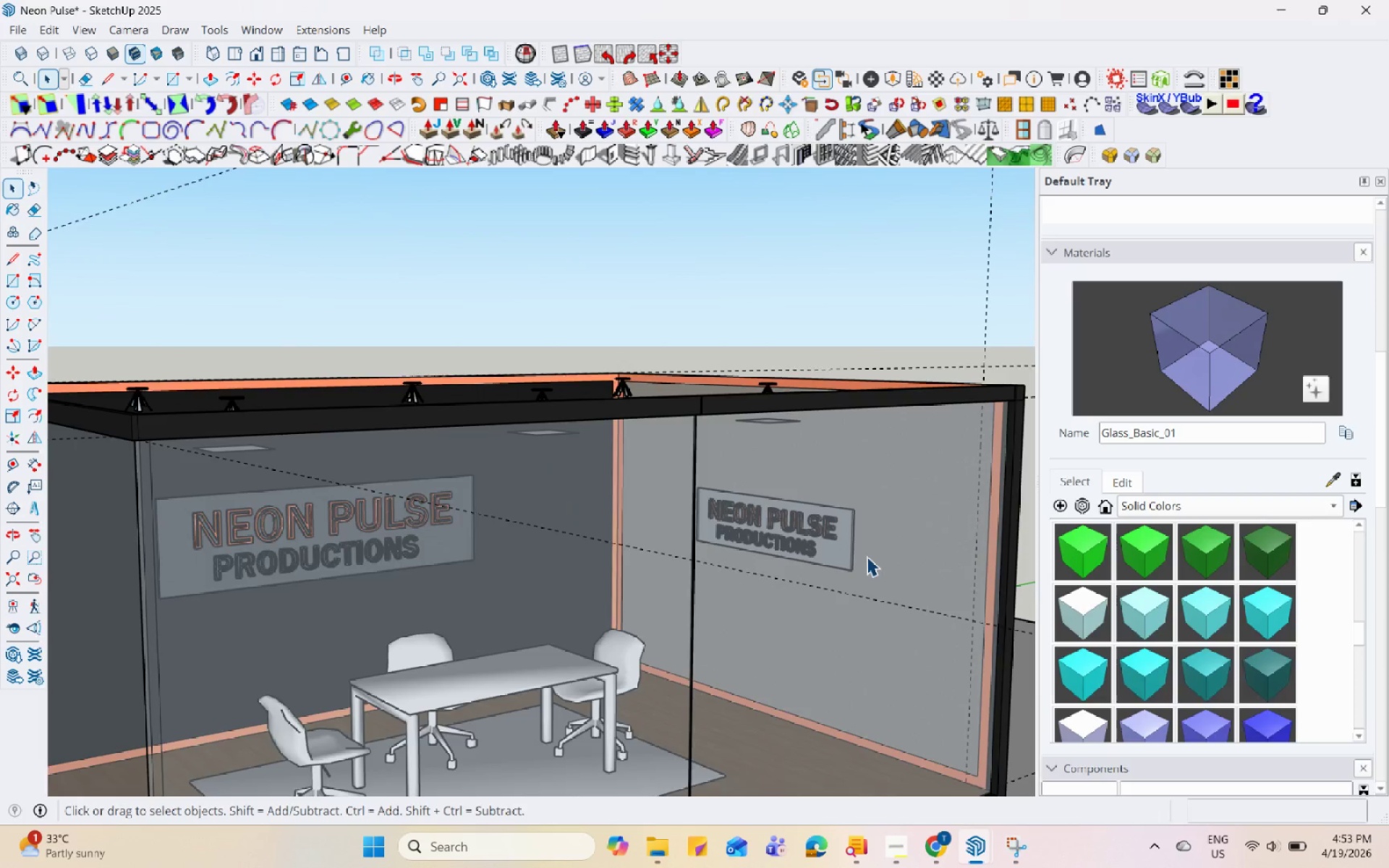 
scroll: coordinate [809, 475], scroll_direction: down, amount: 7.0
 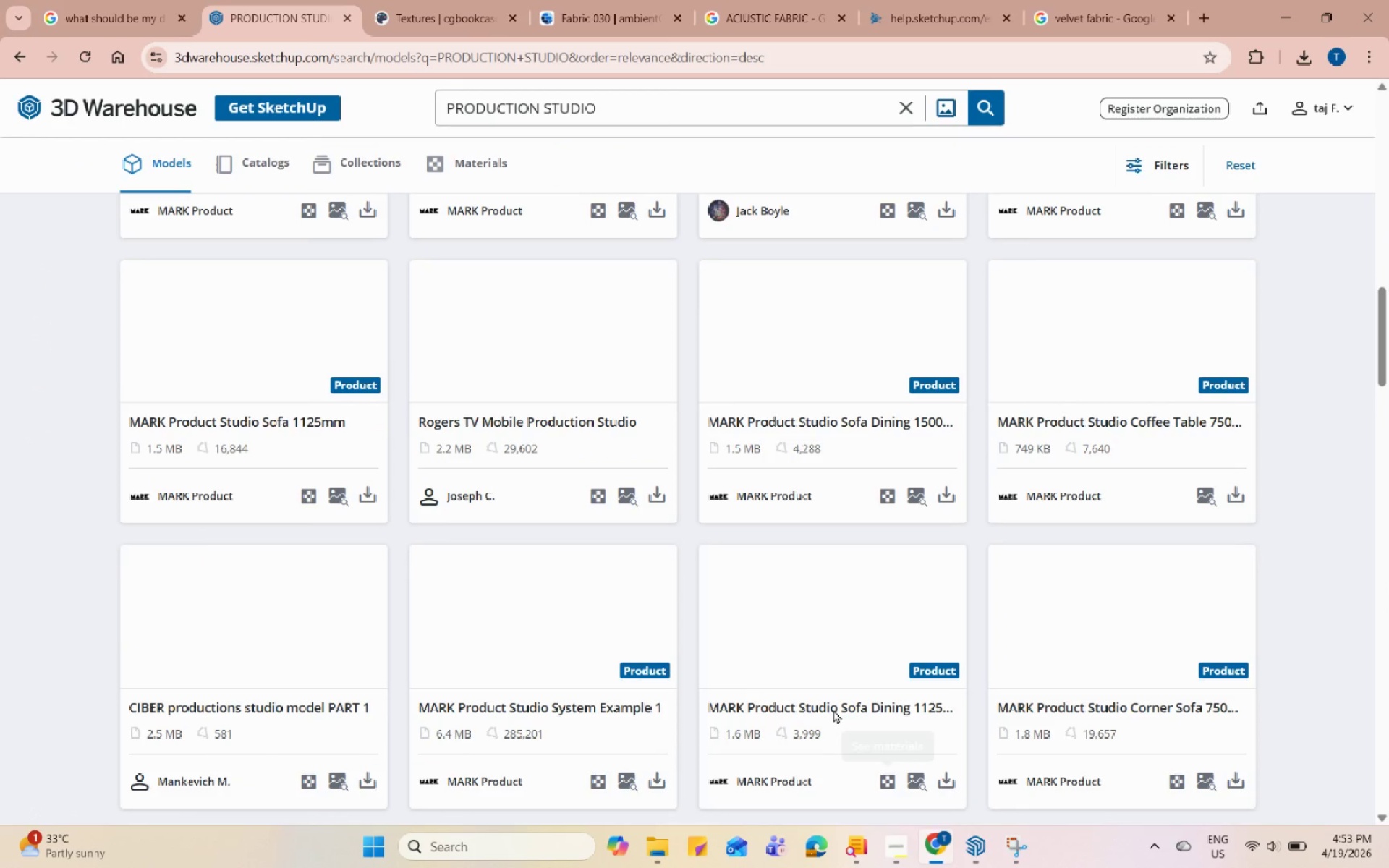 
scroll: coordinate [585, 448], scroll_direction: up, amount: 8.0
 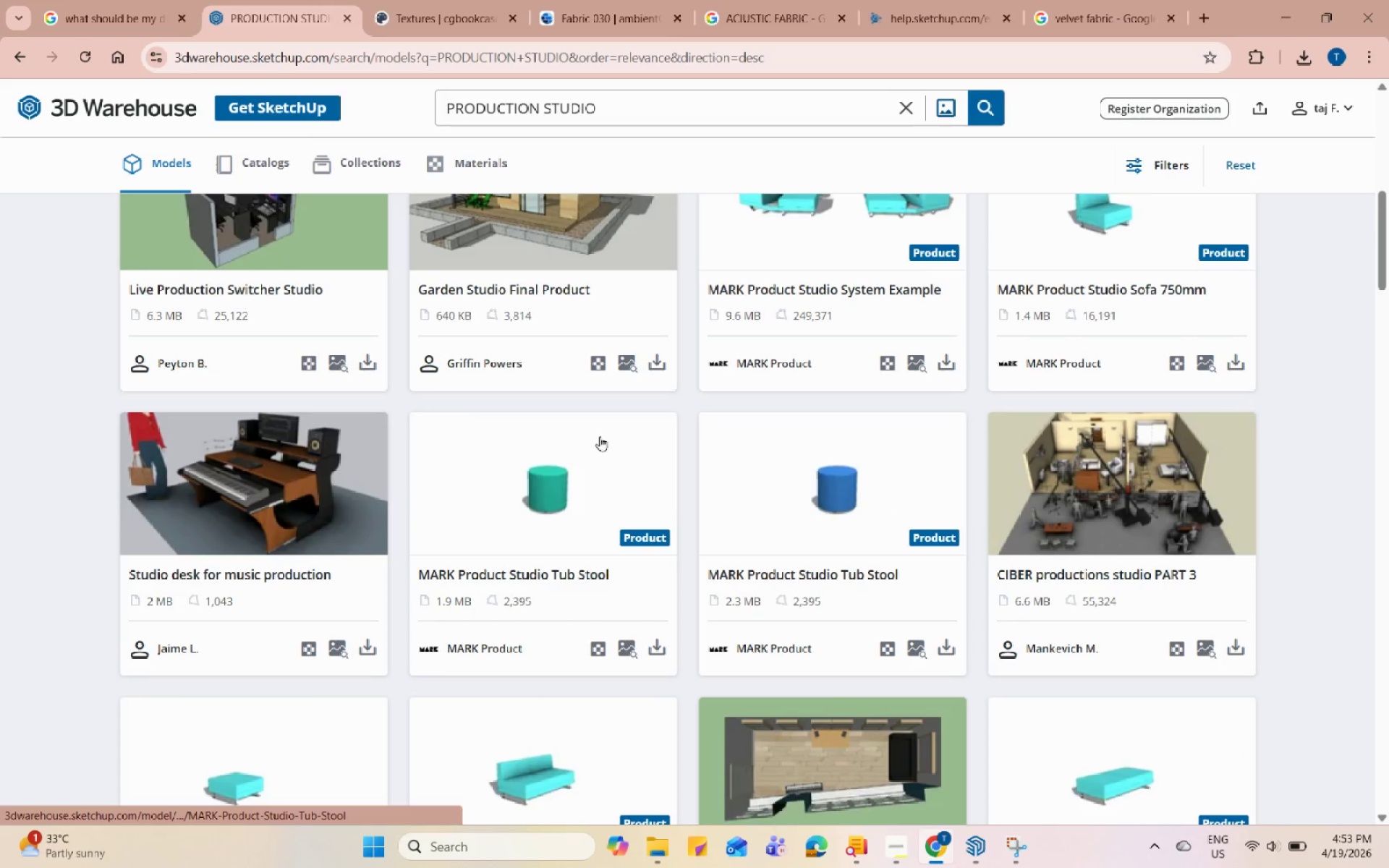 
left_click([1199, 495])
 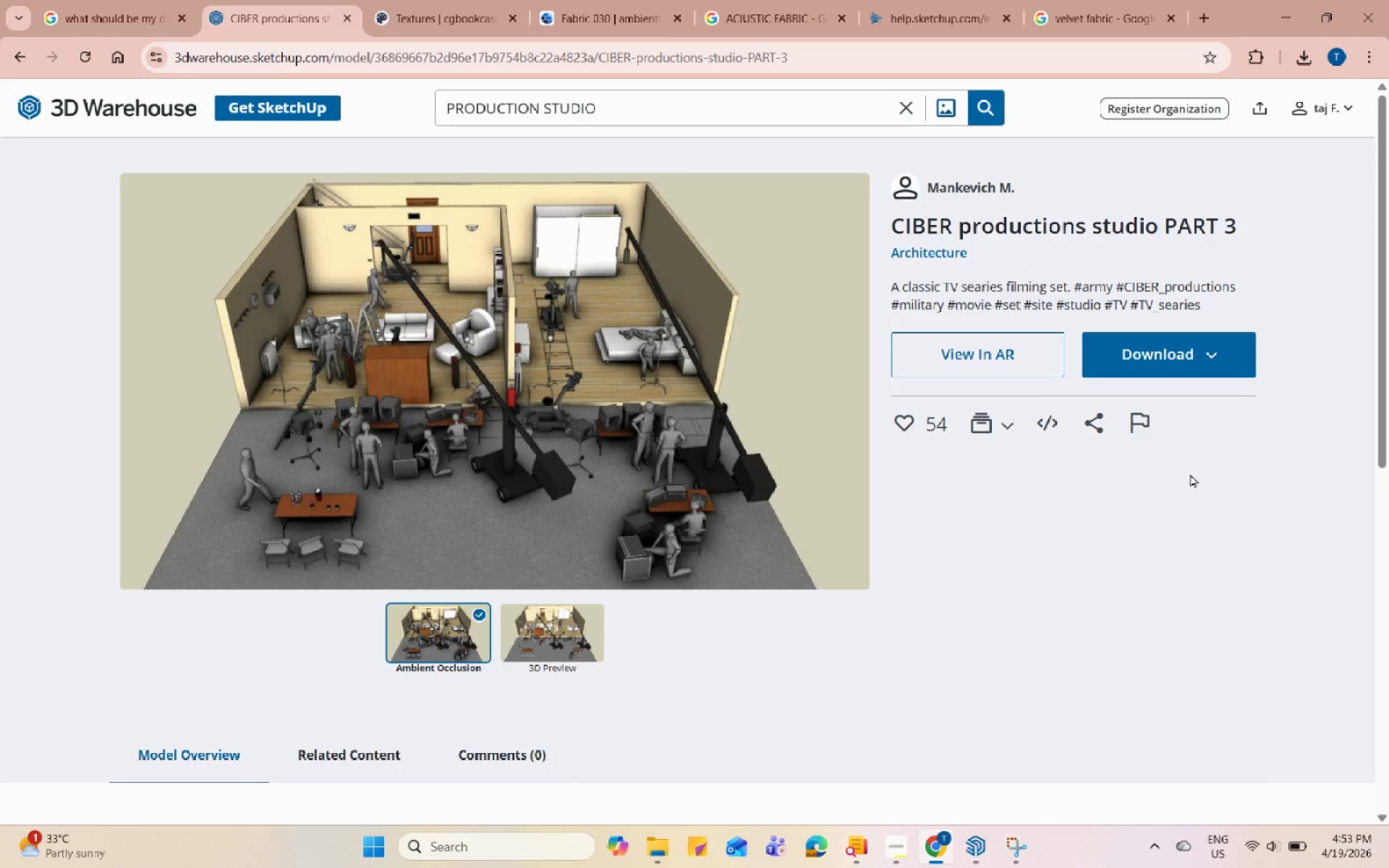 
wait(7.44)
 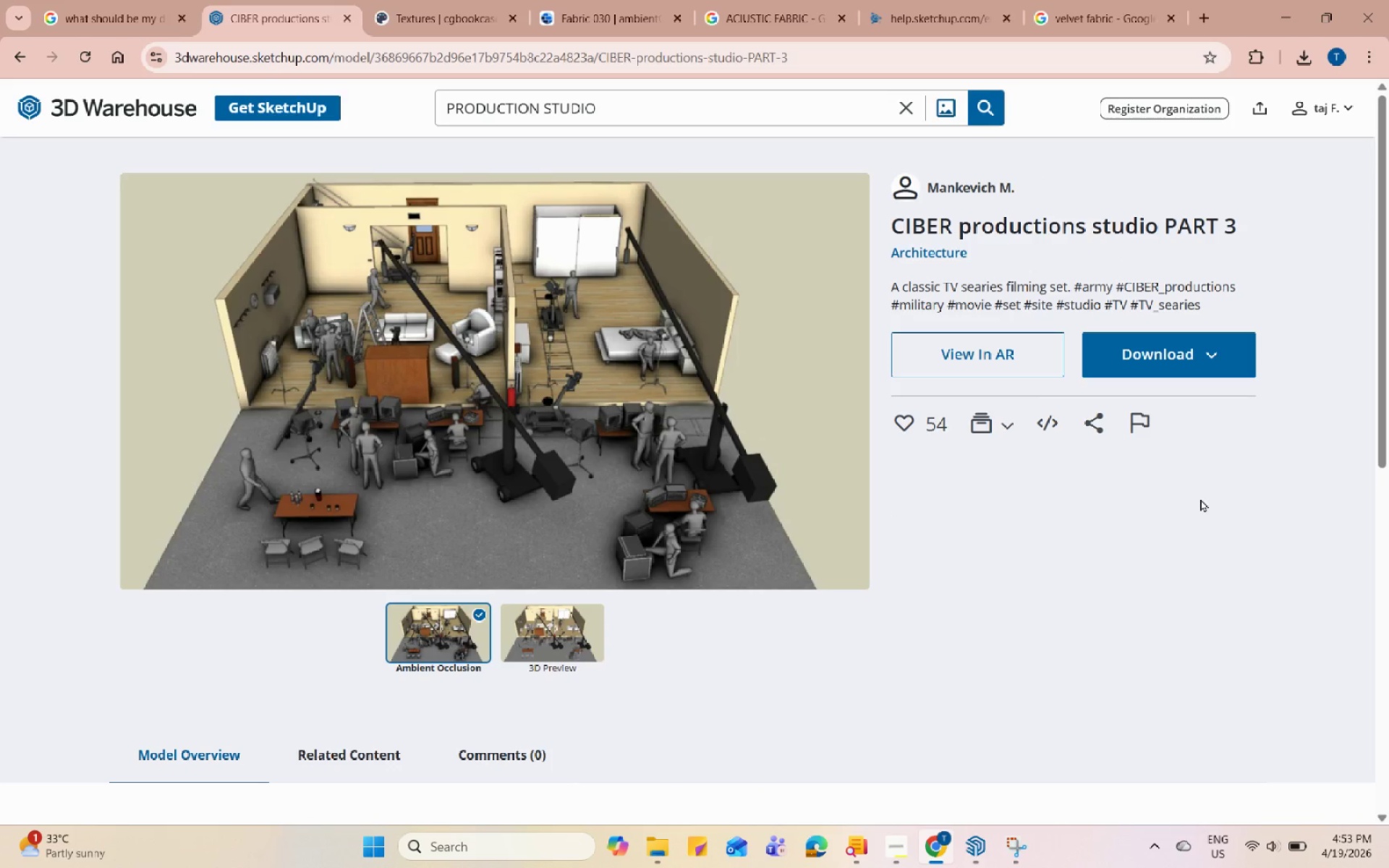 
 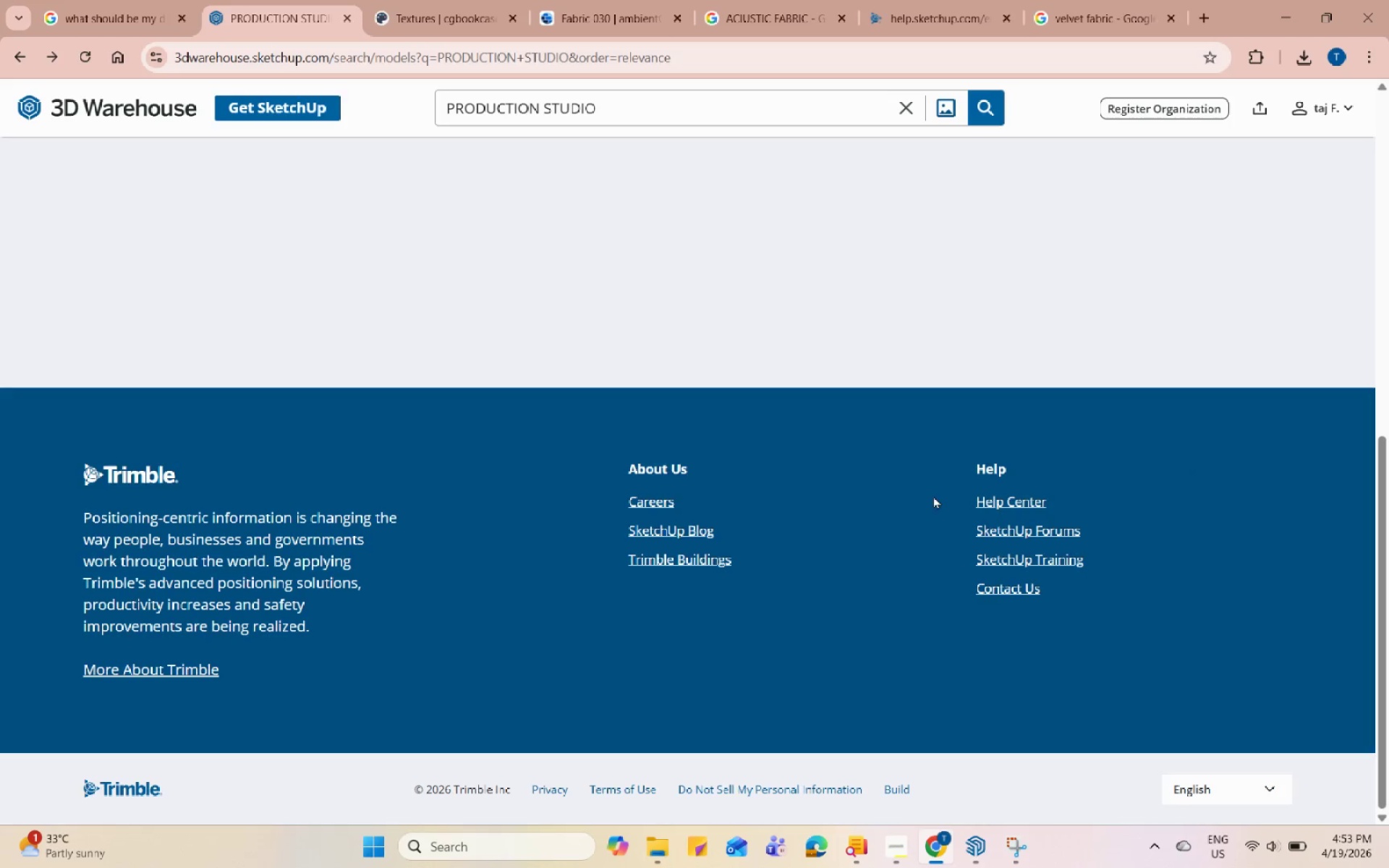 
scroll: coordinate [820, 516], scroll_direction: up, amount: 9.0
 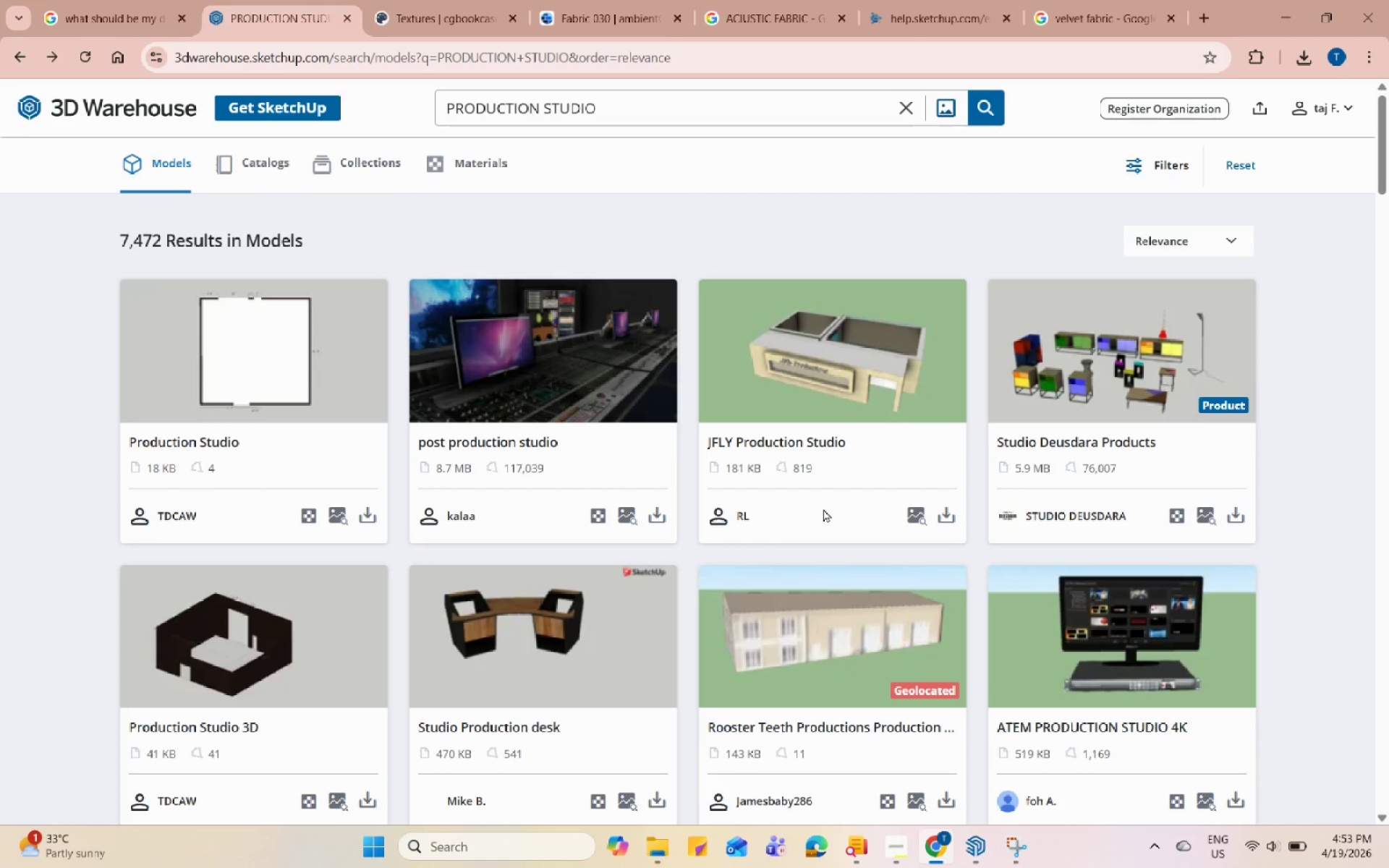 
scroll: coordinate [823, 509], scroll_direction: down, amount: 5.0
 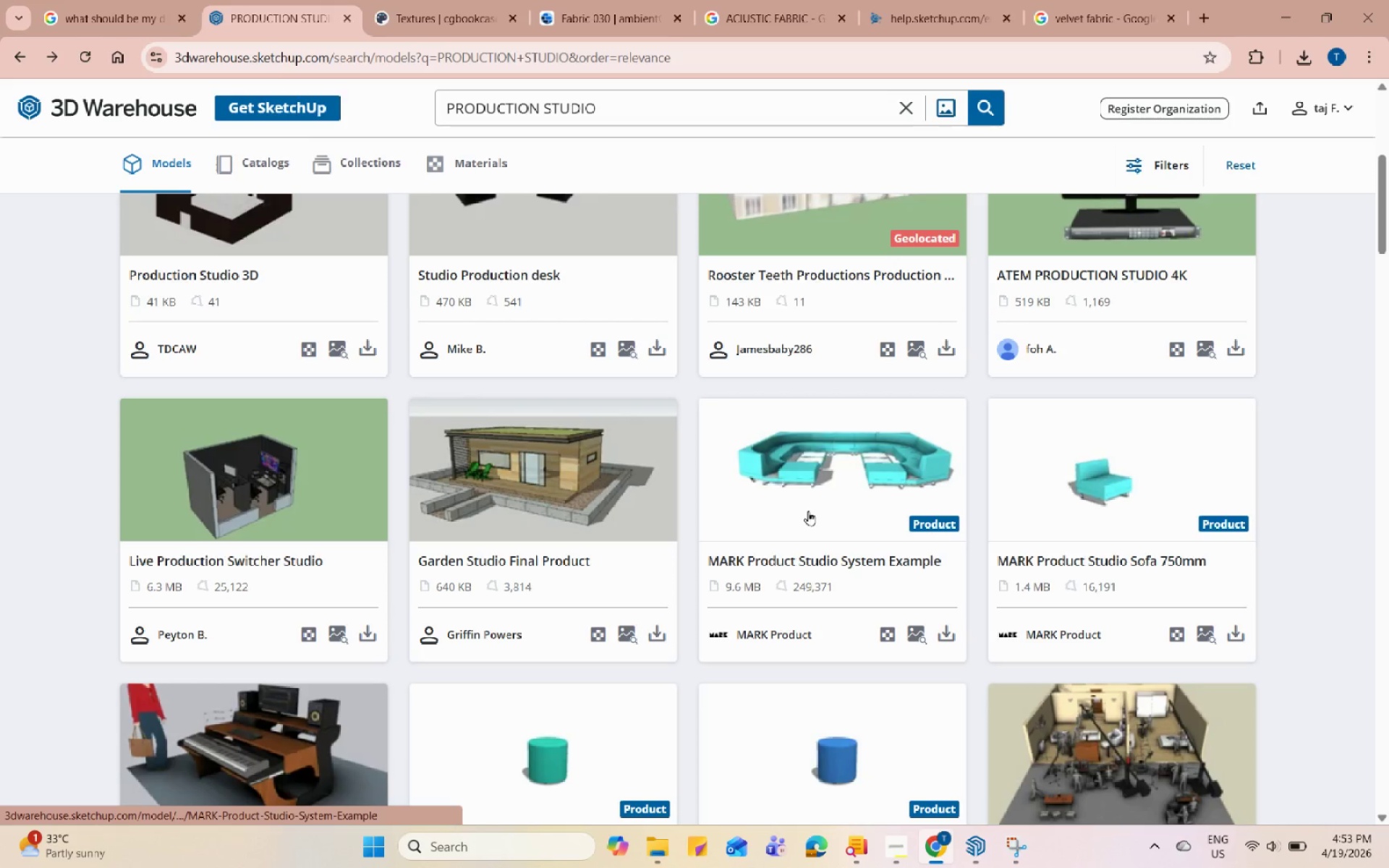 
left_click([341, 499])
 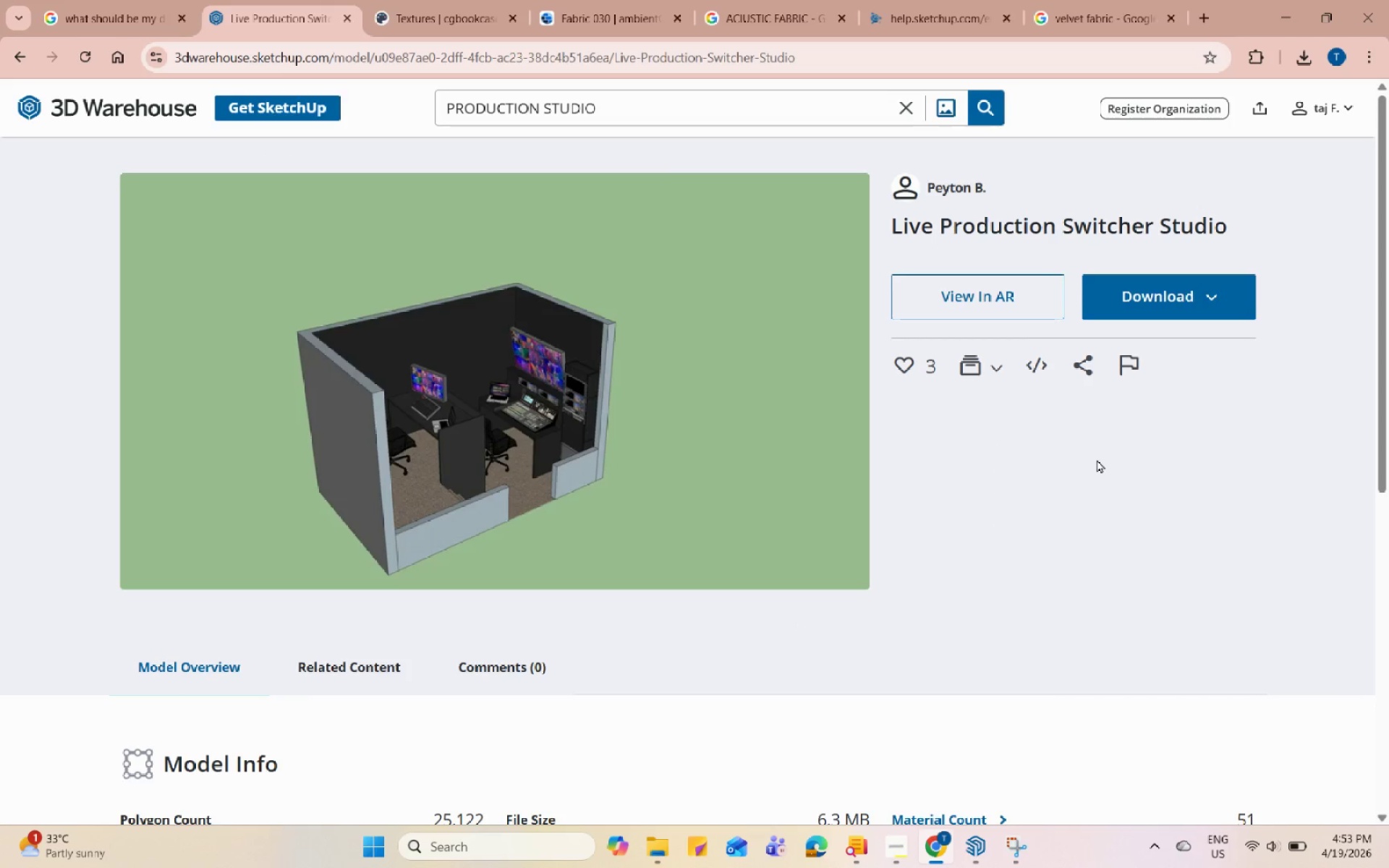 
wait(5.5)
 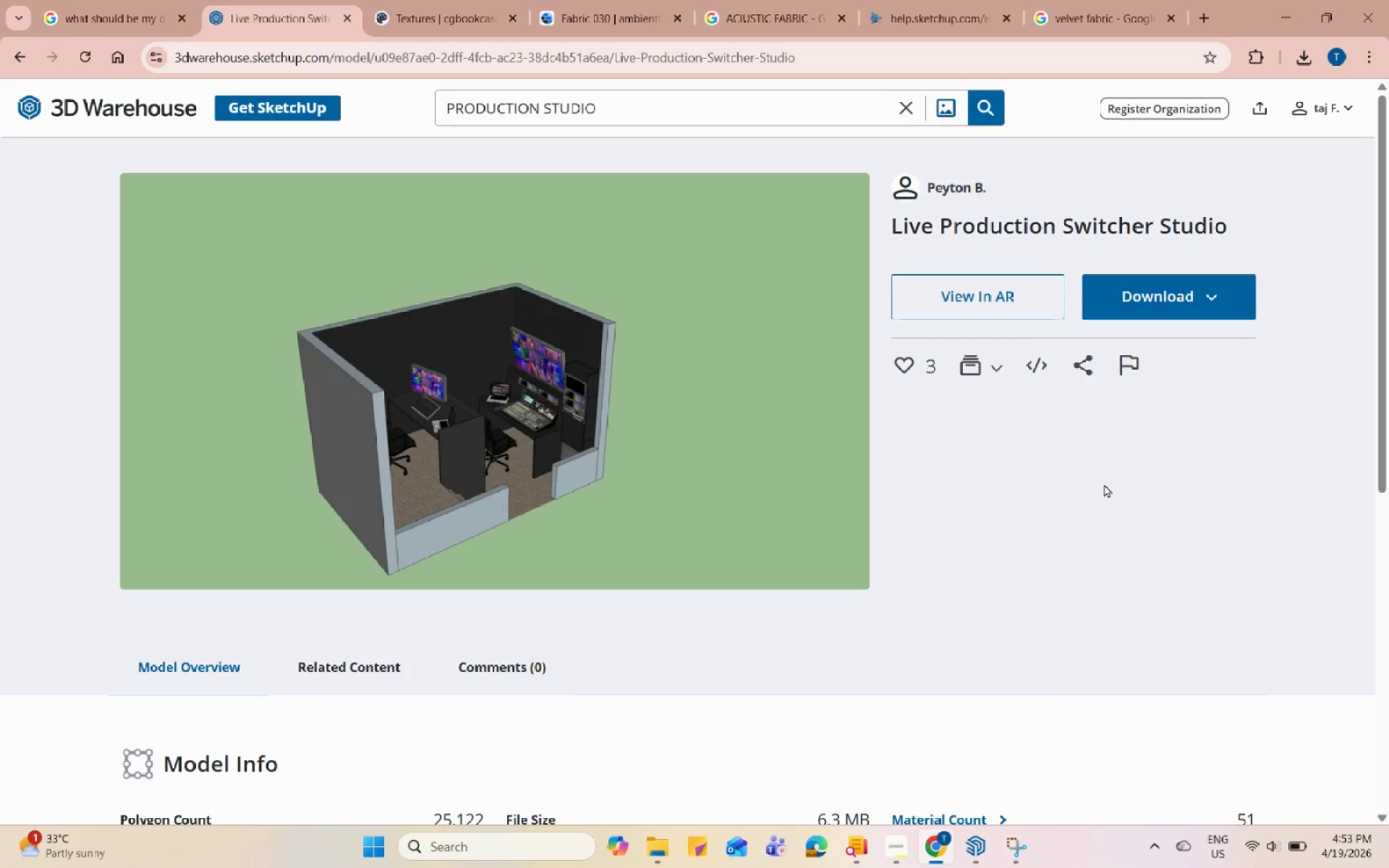 
scroll: coordinate [1139, 415], scroll_direction: down, amount: 25.0
 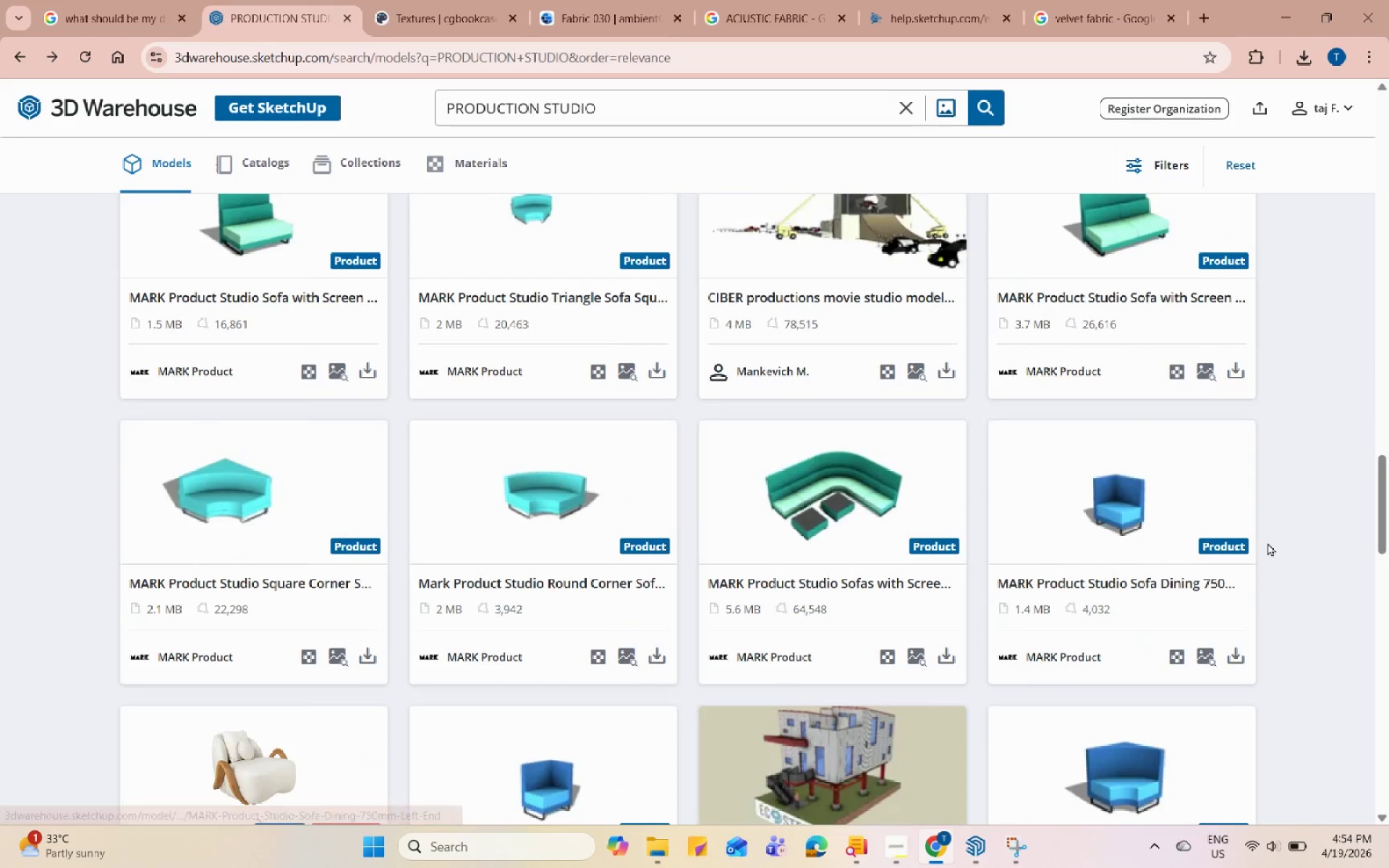 
scroll: coordinate [1165, 469], scroll_direction: up, amount: 3.0
 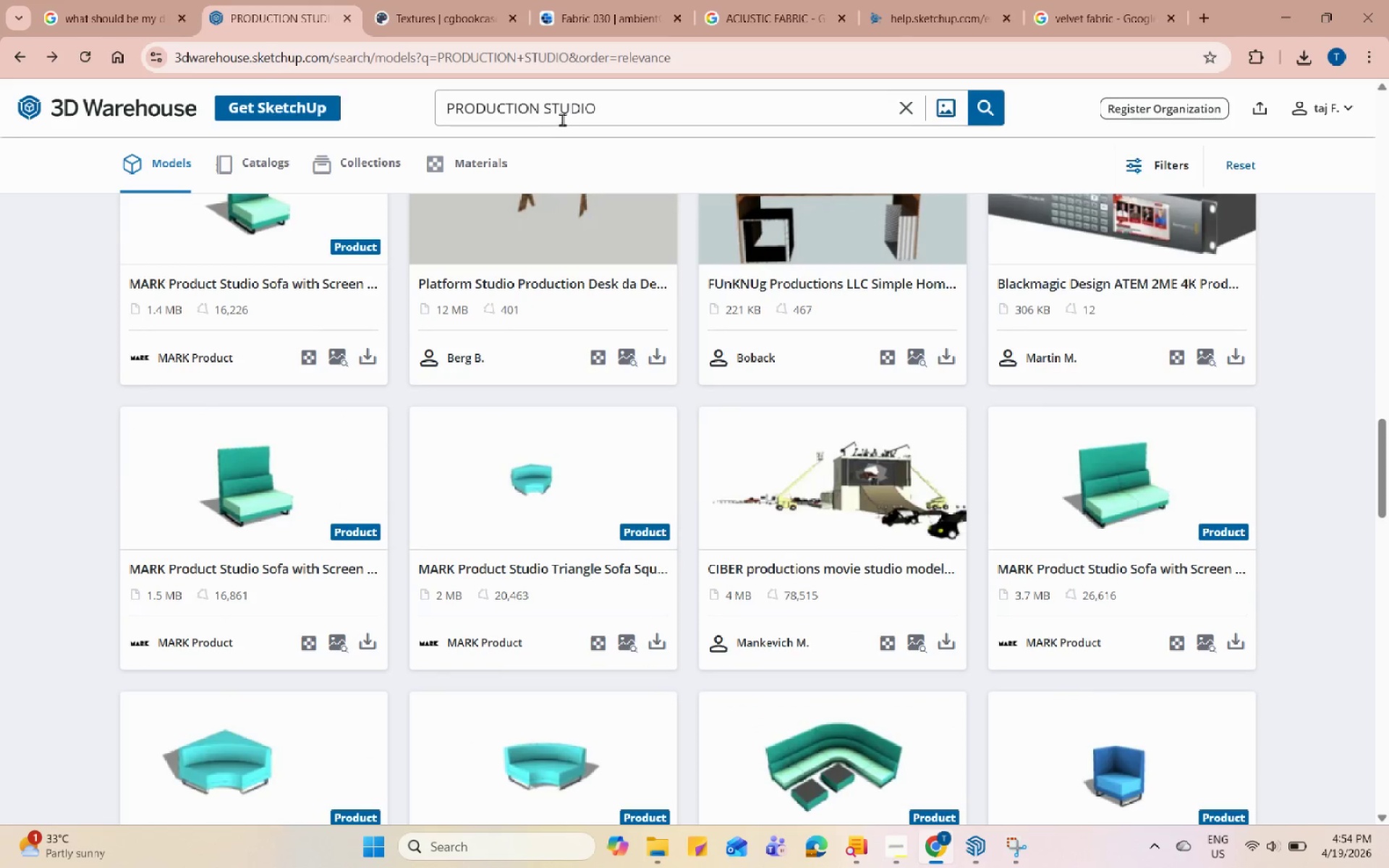 
double_click([567, 119])
 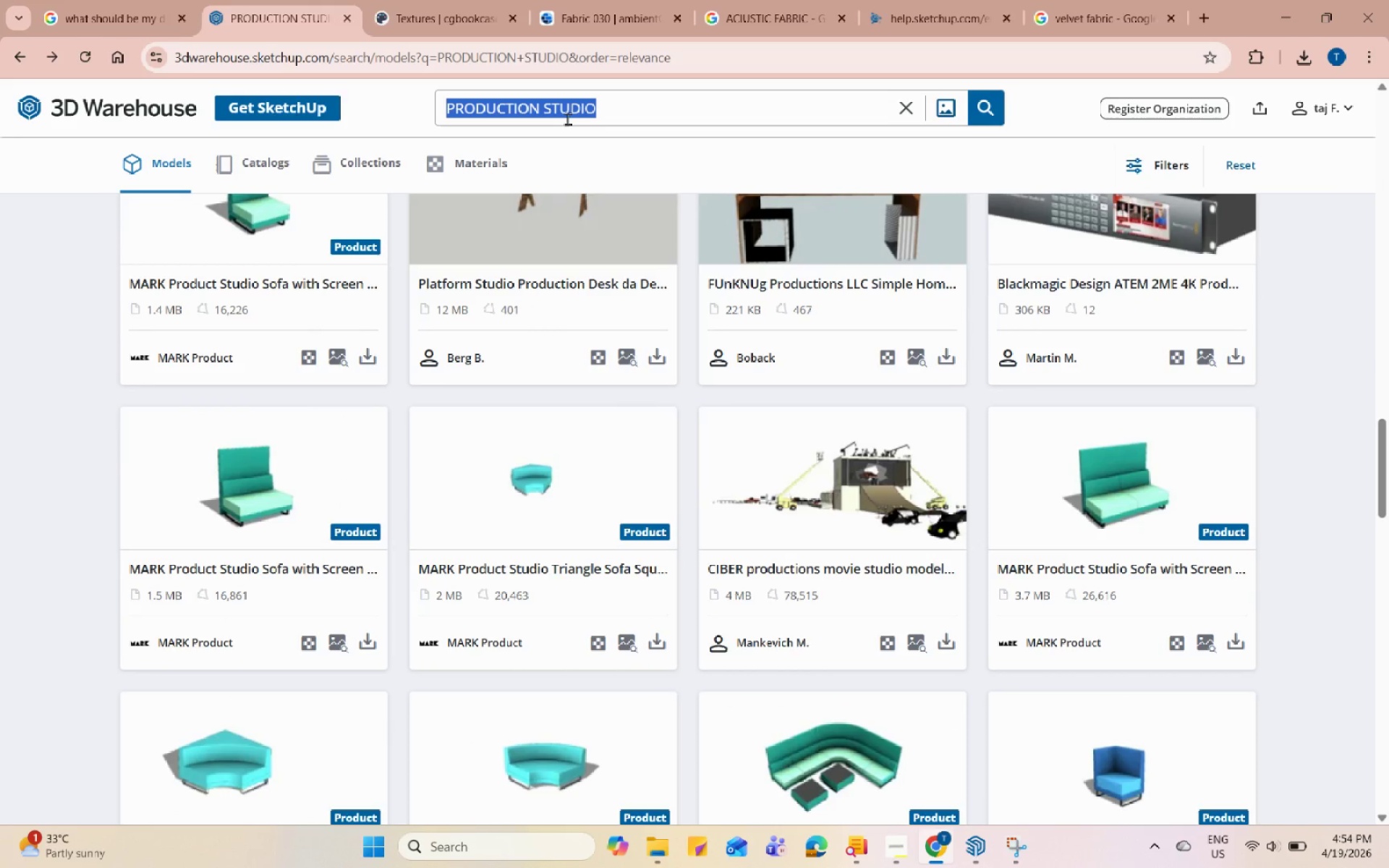 
triple_click([567, 119])
 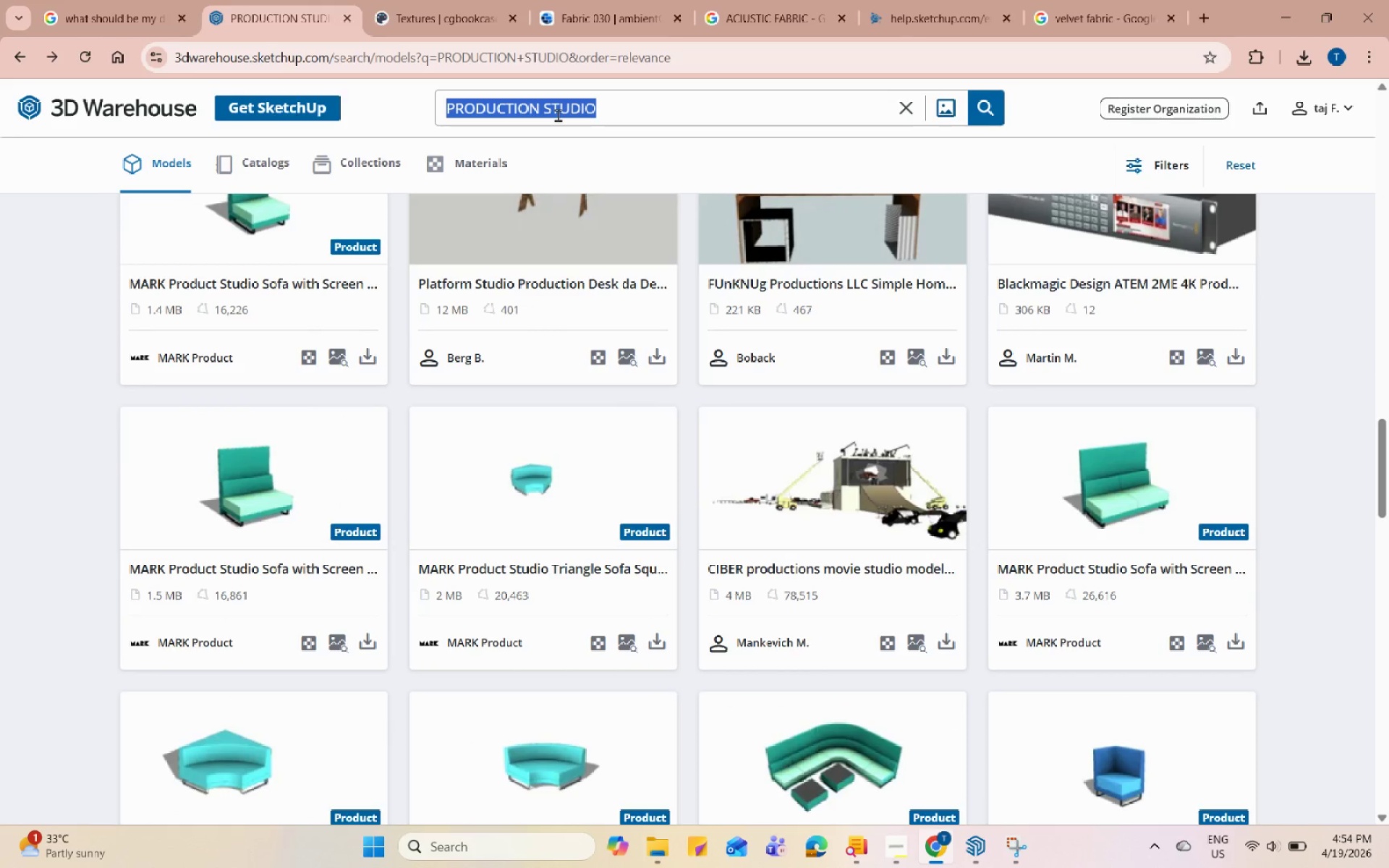 
type(podcasr)
 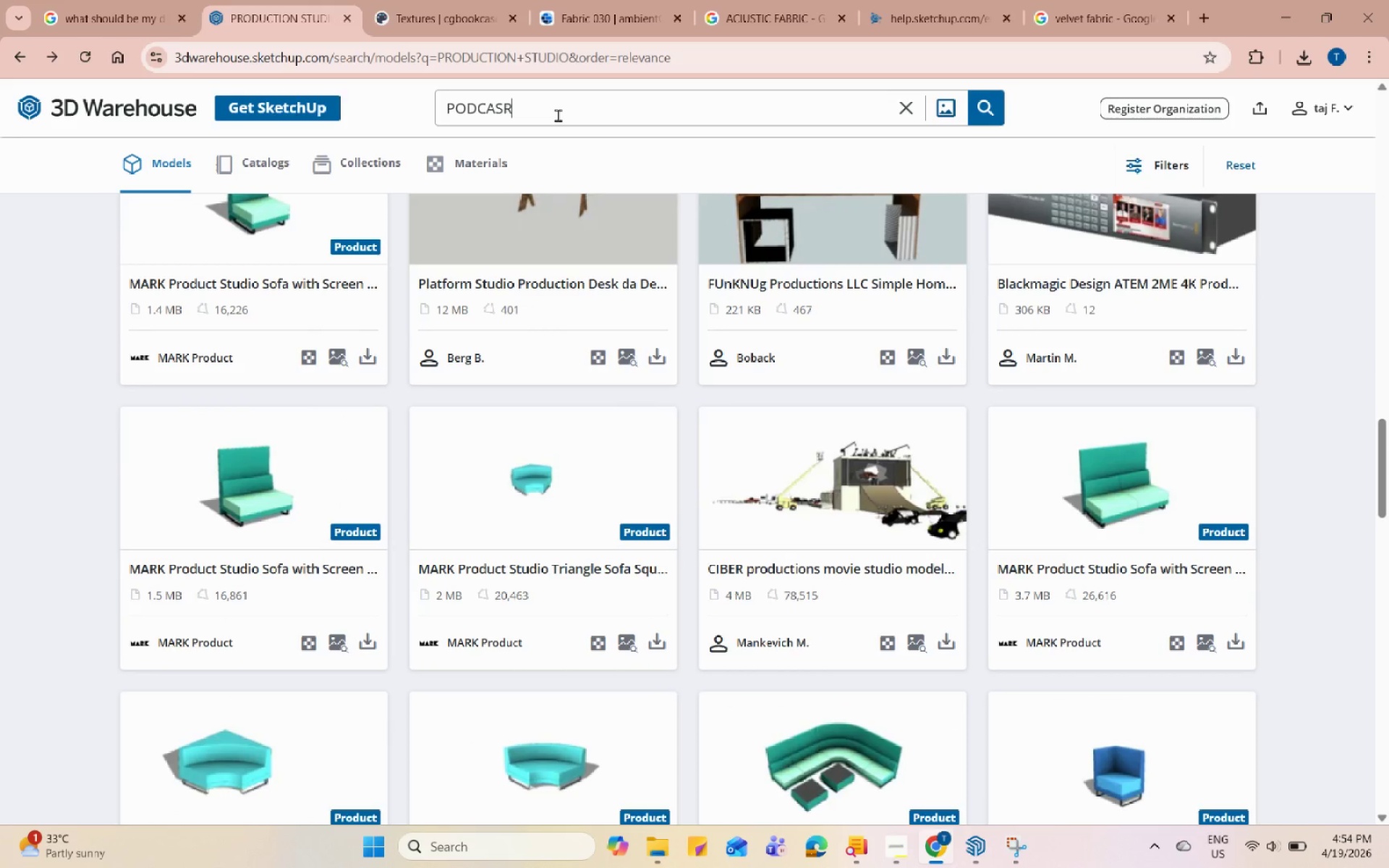 
key(Enter)
 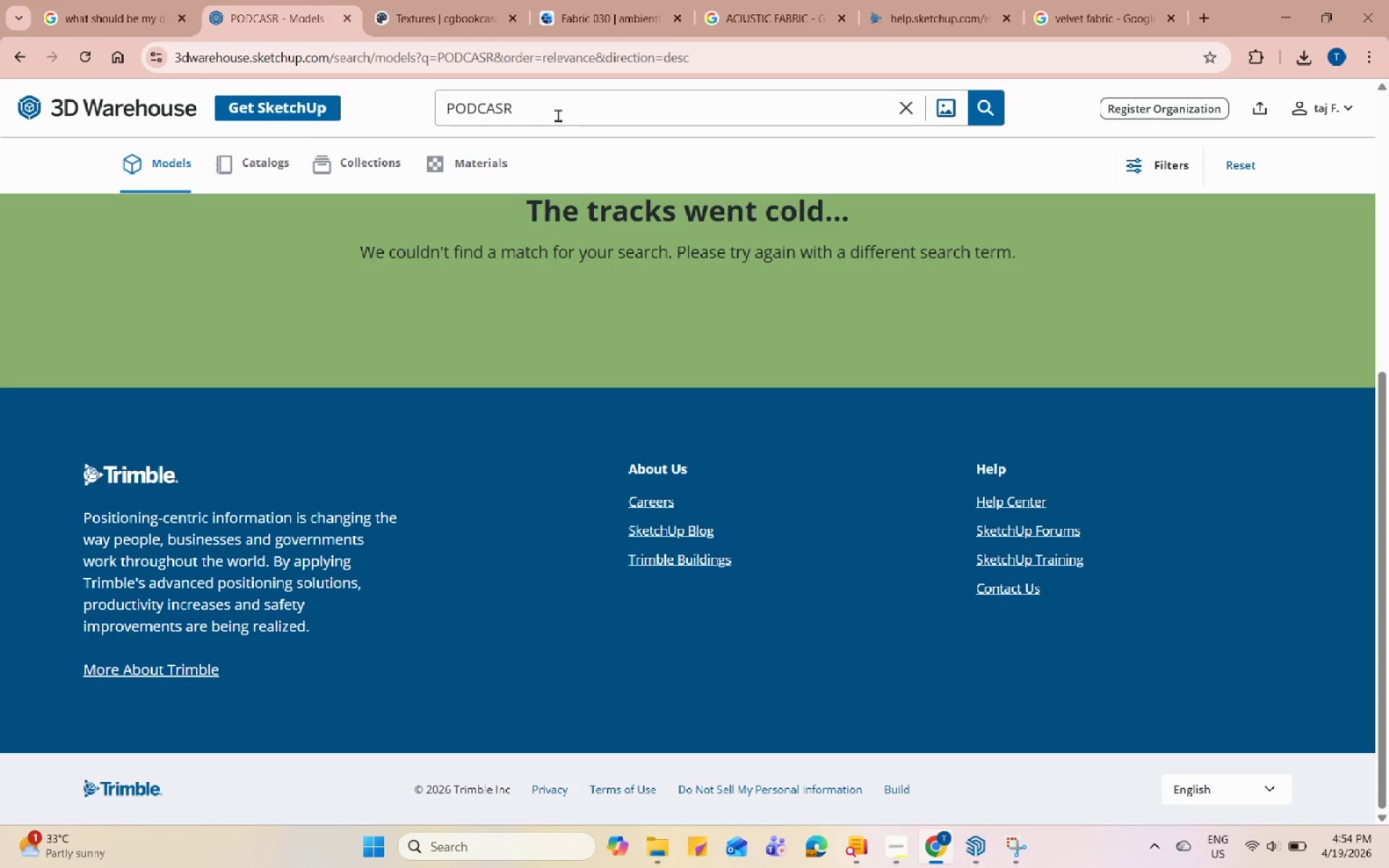 
left_click([558, 115])
 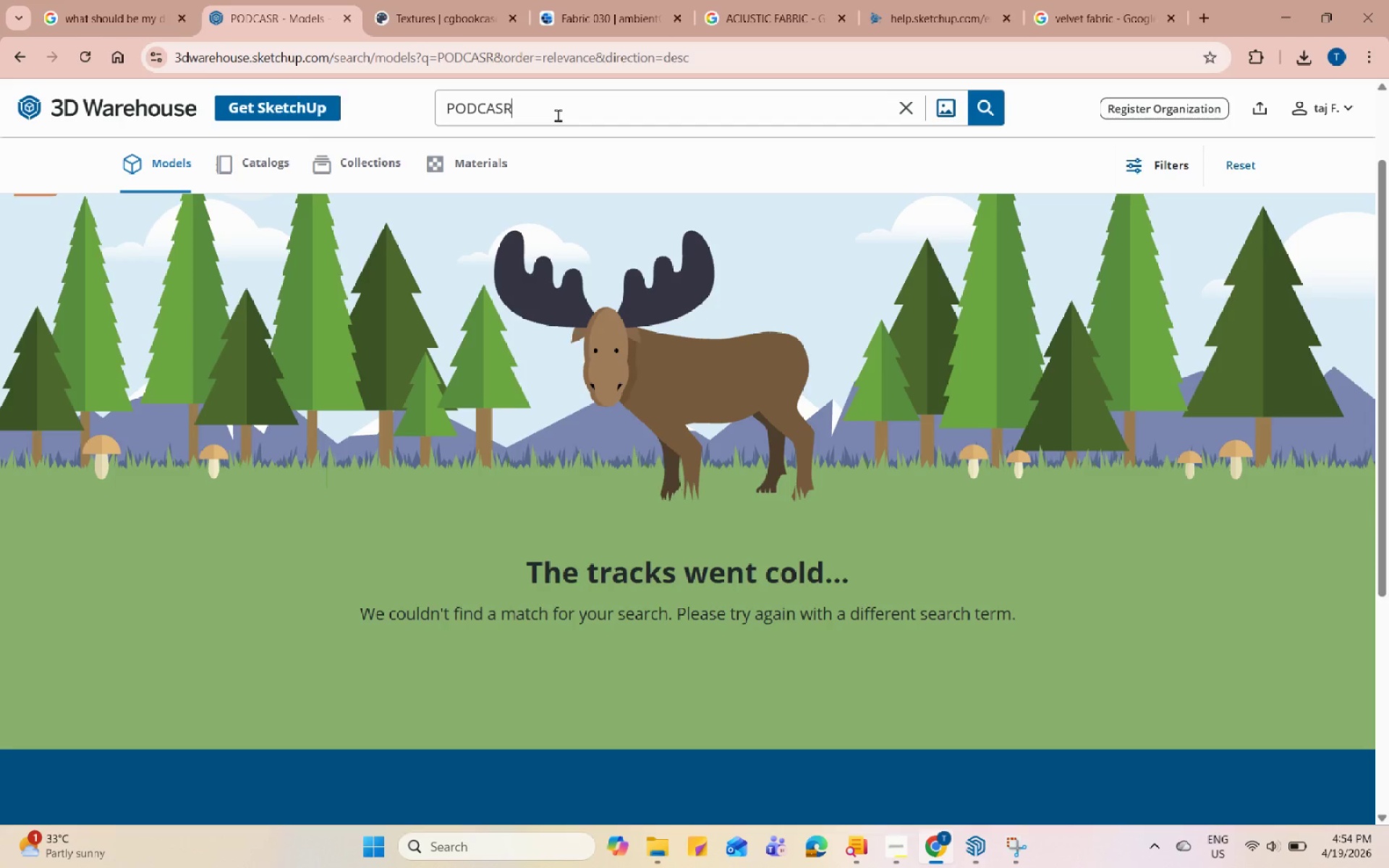 
scroll: coordinate [558, 115], scroll_direction: up, amount: 4.0
 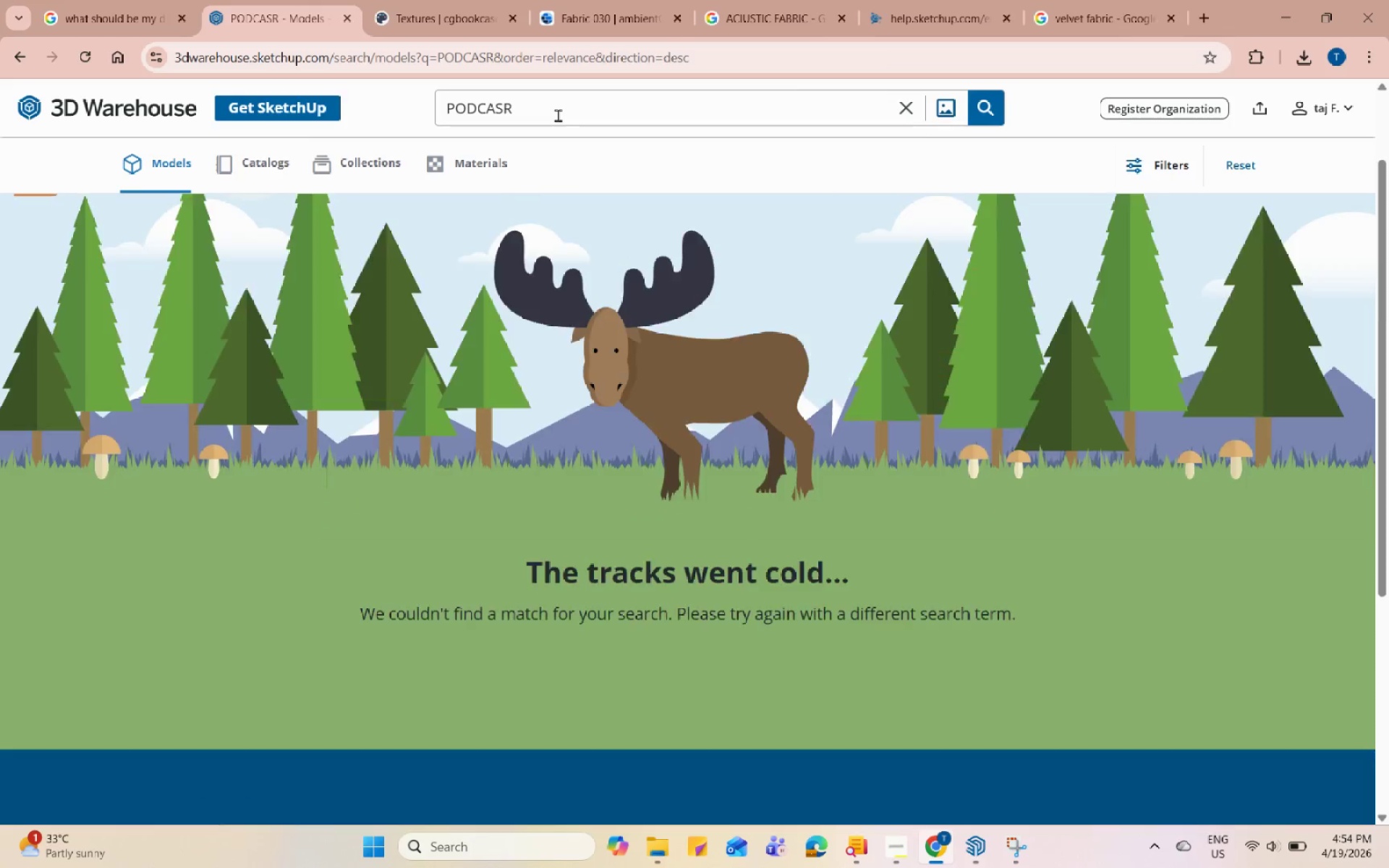 
key(Backspace)
 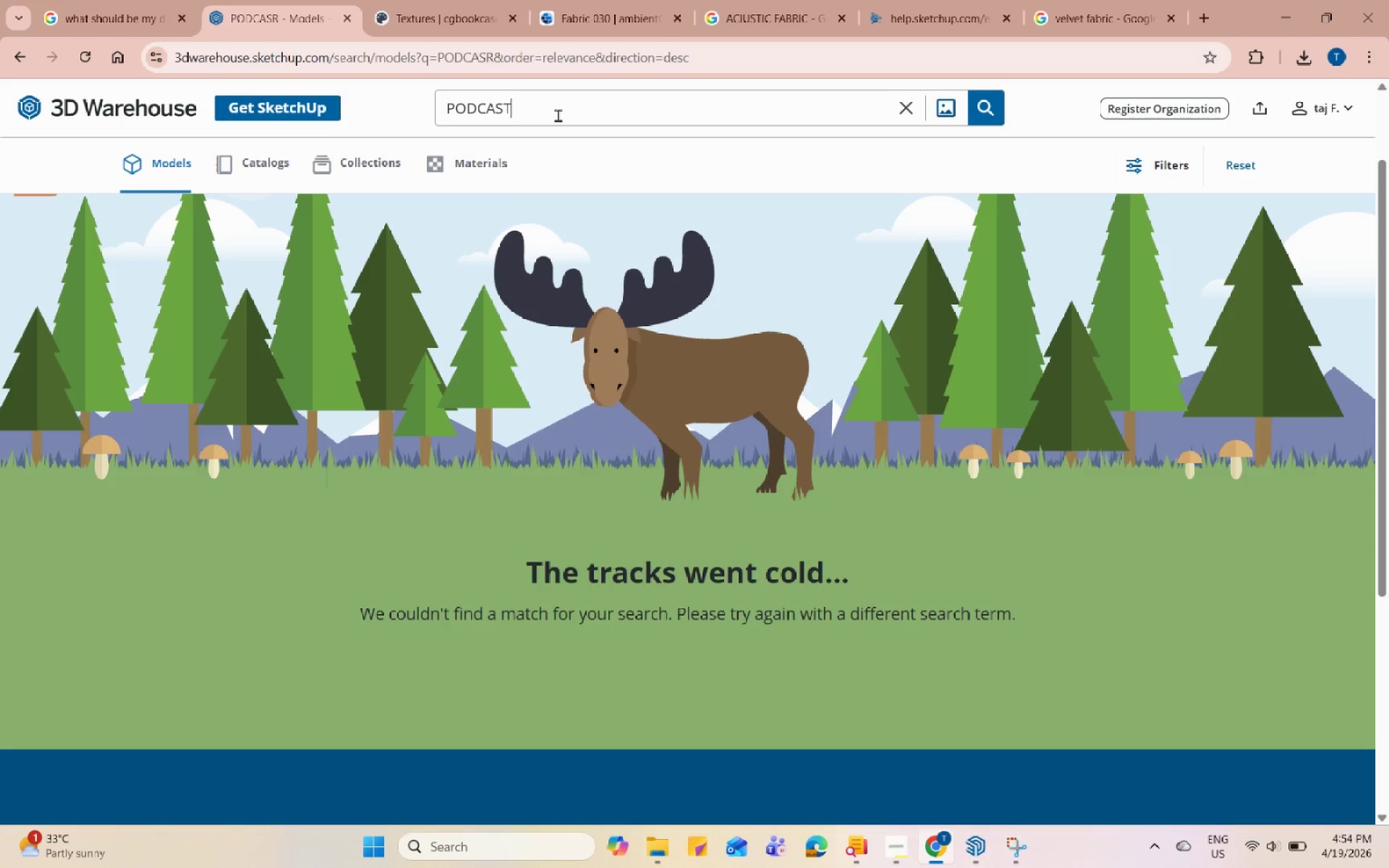 
key(T)
 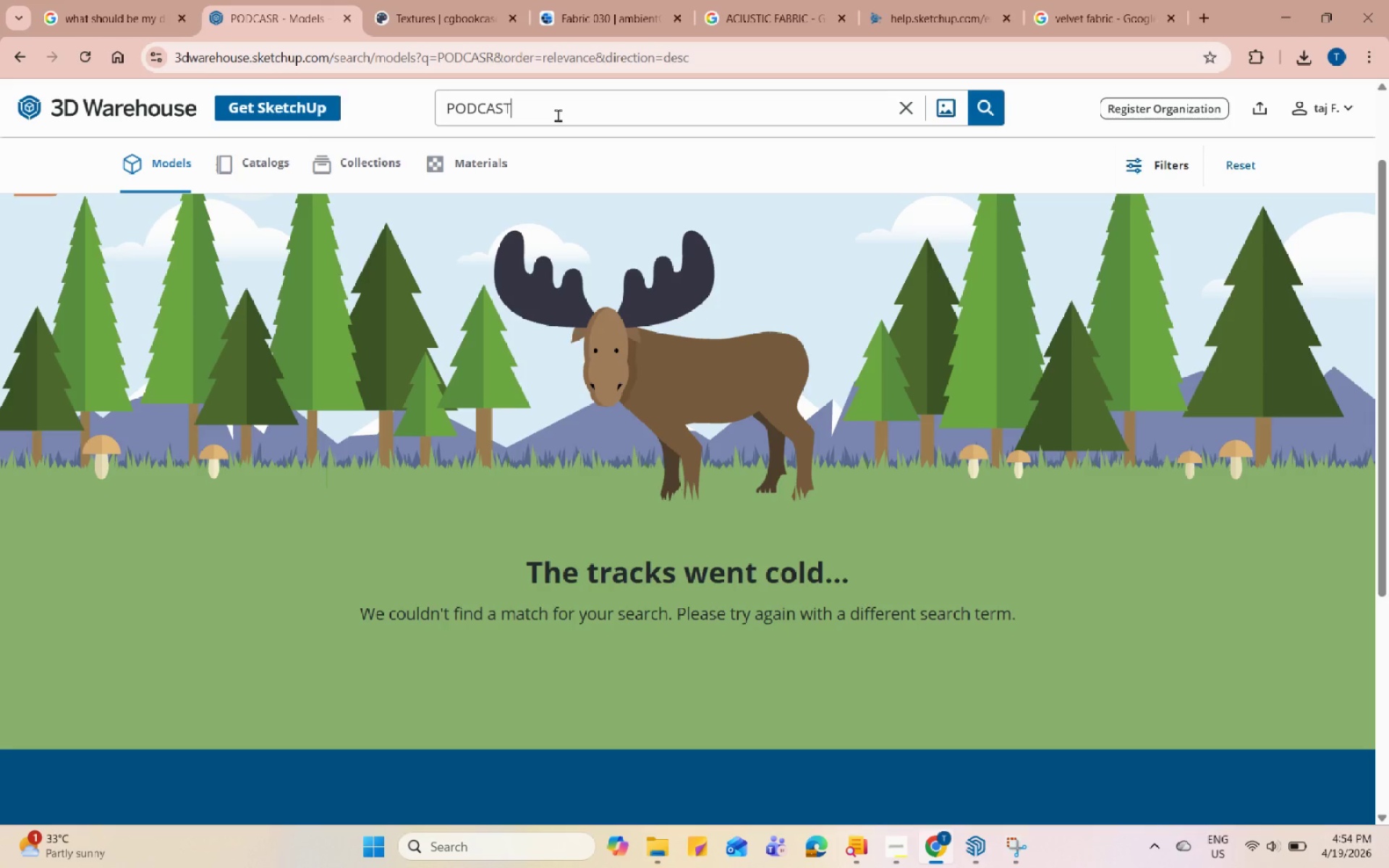 
key(Enter)
 